 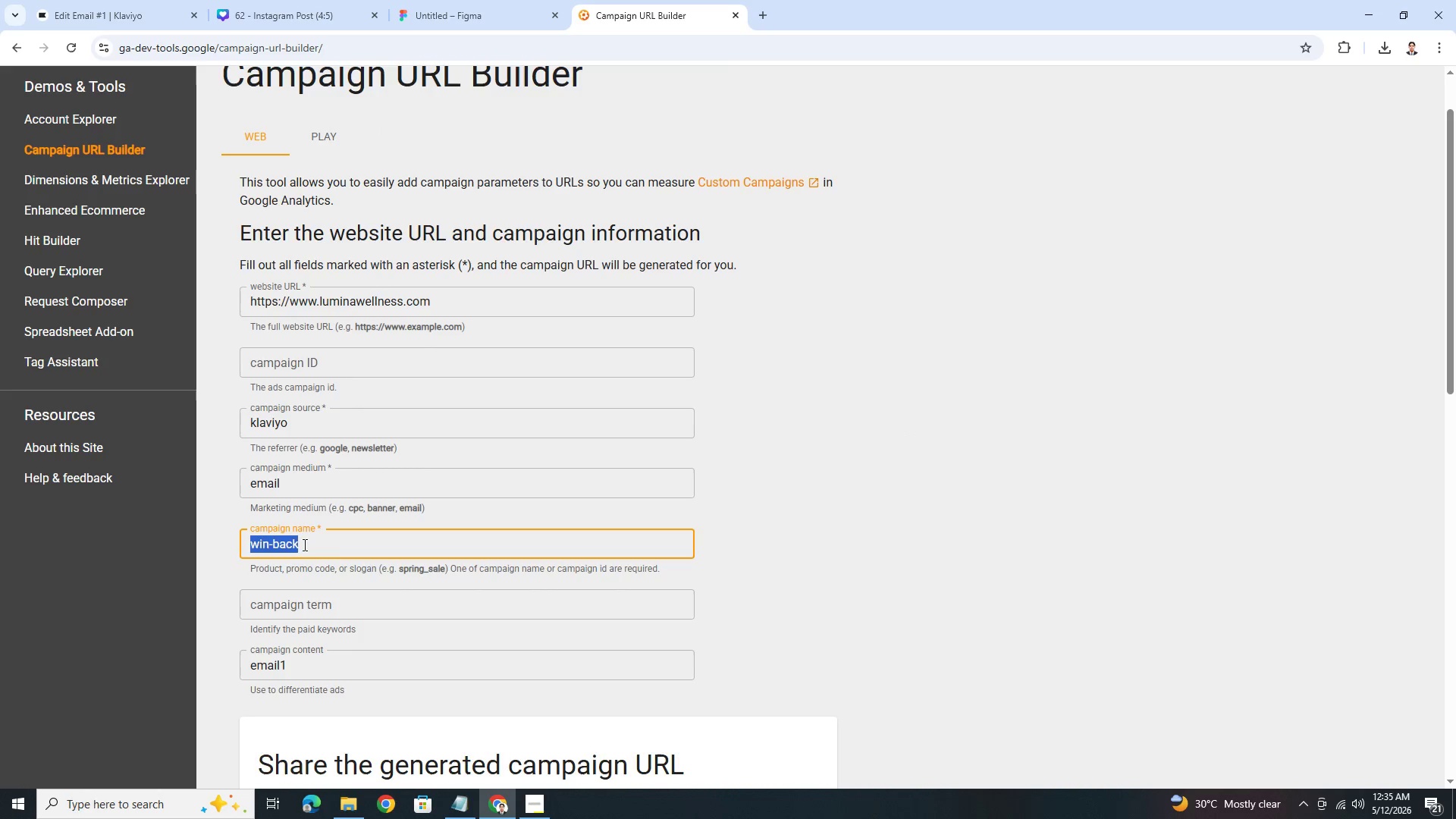 
triple_click([303, 544])
 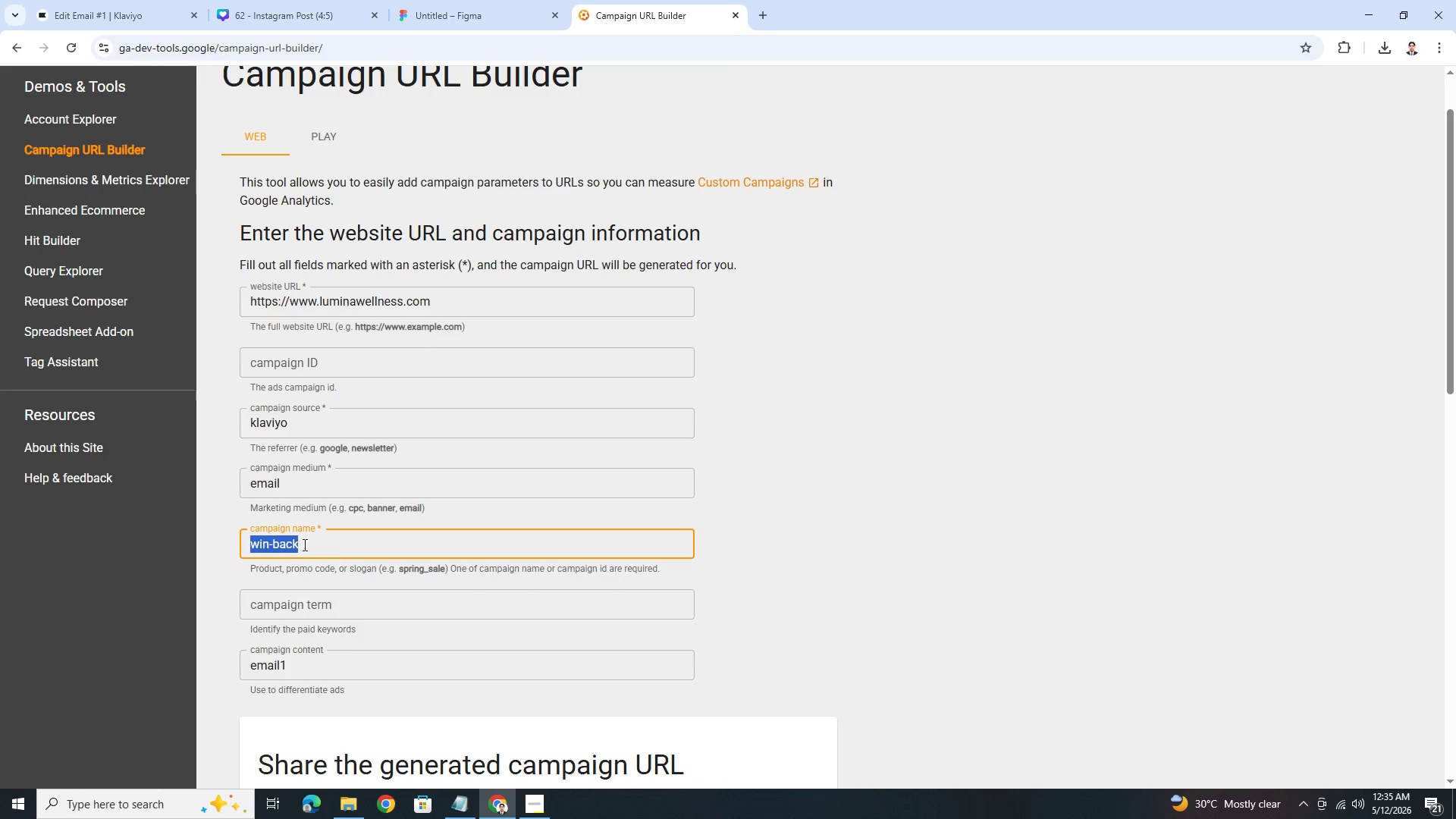 
type(skincare)
 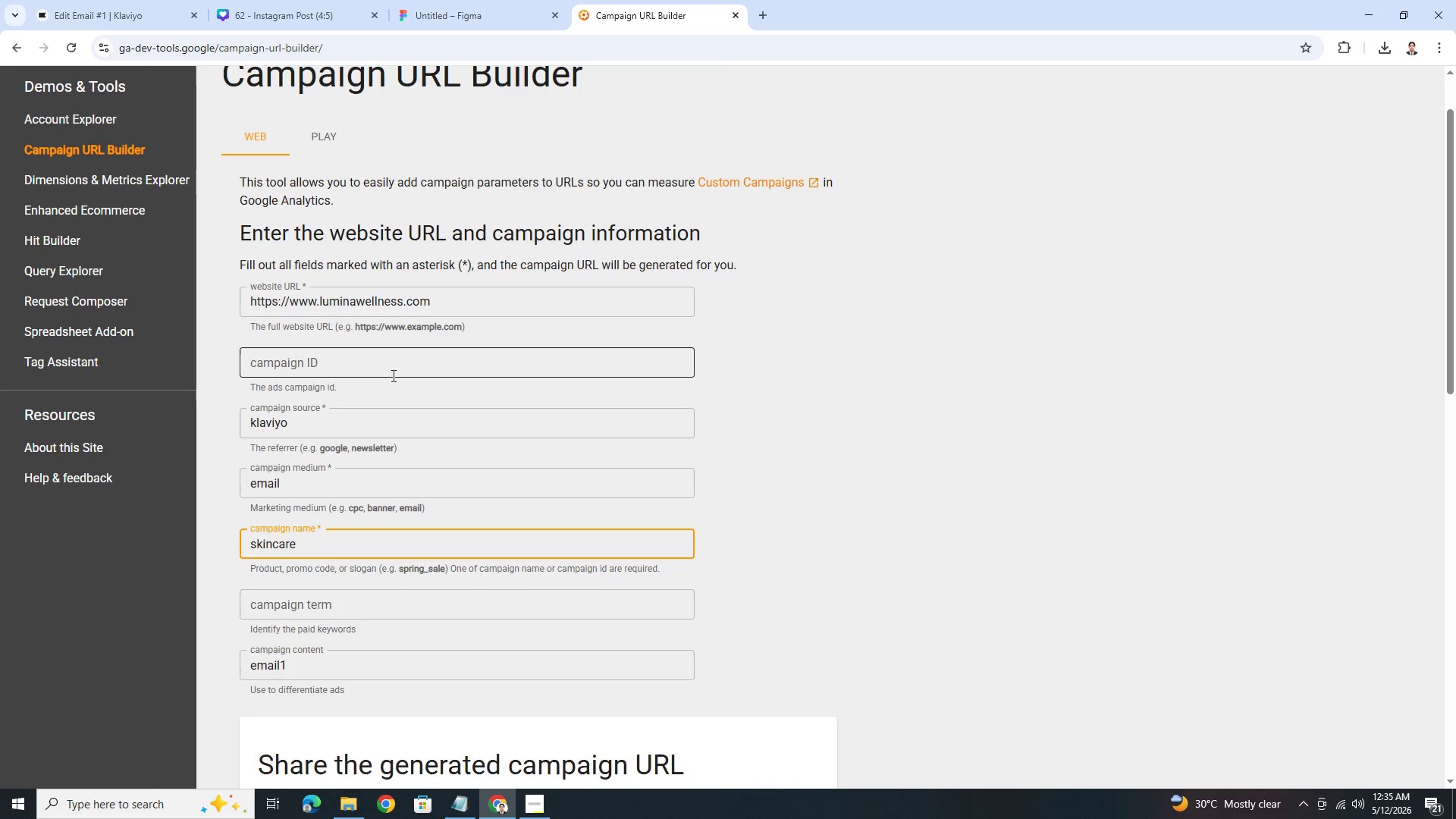 
scroll: coordinate [531, 576], scroll_direction: down, amount: 3.0
 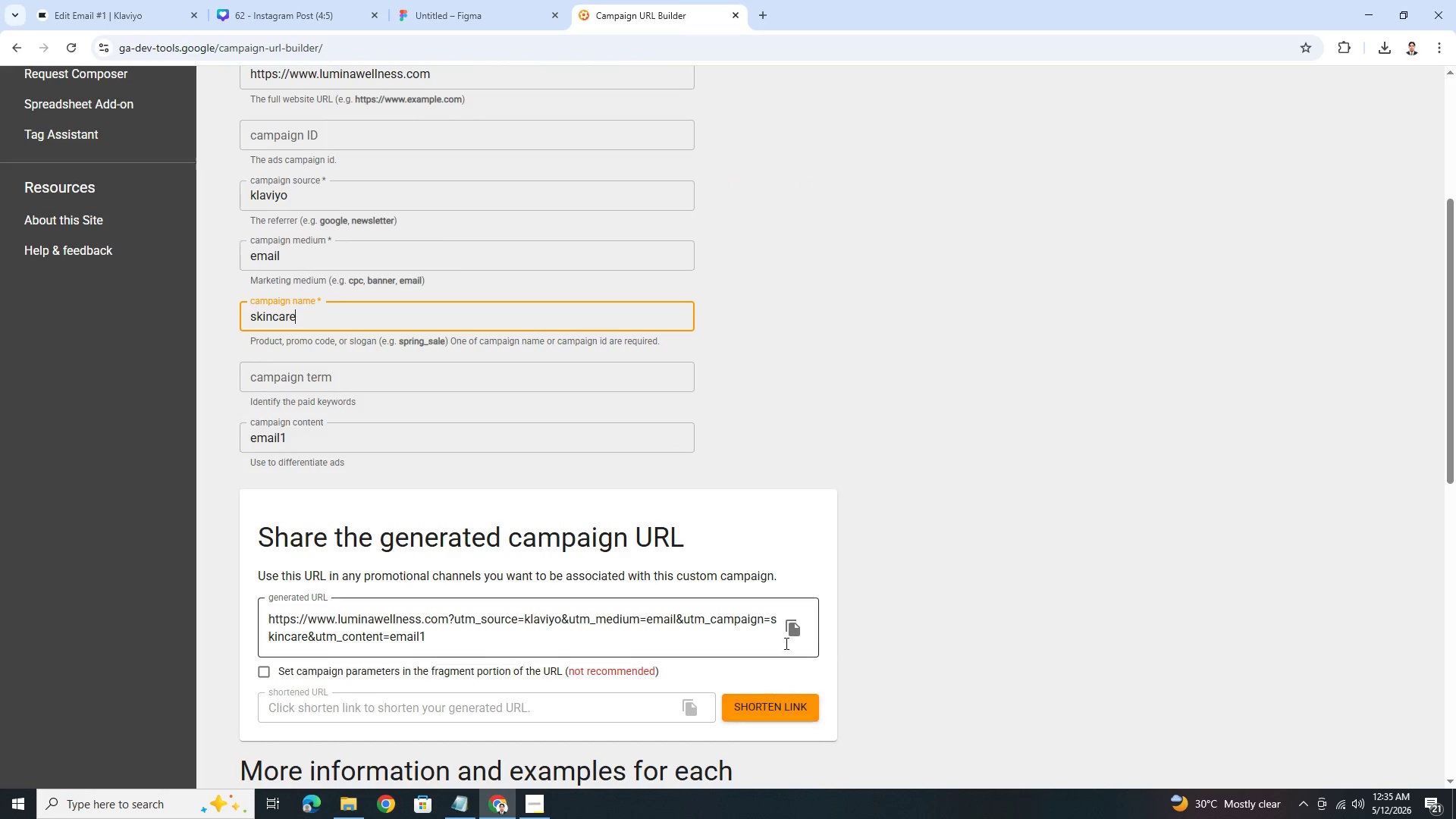 
left_click([788, 632])
 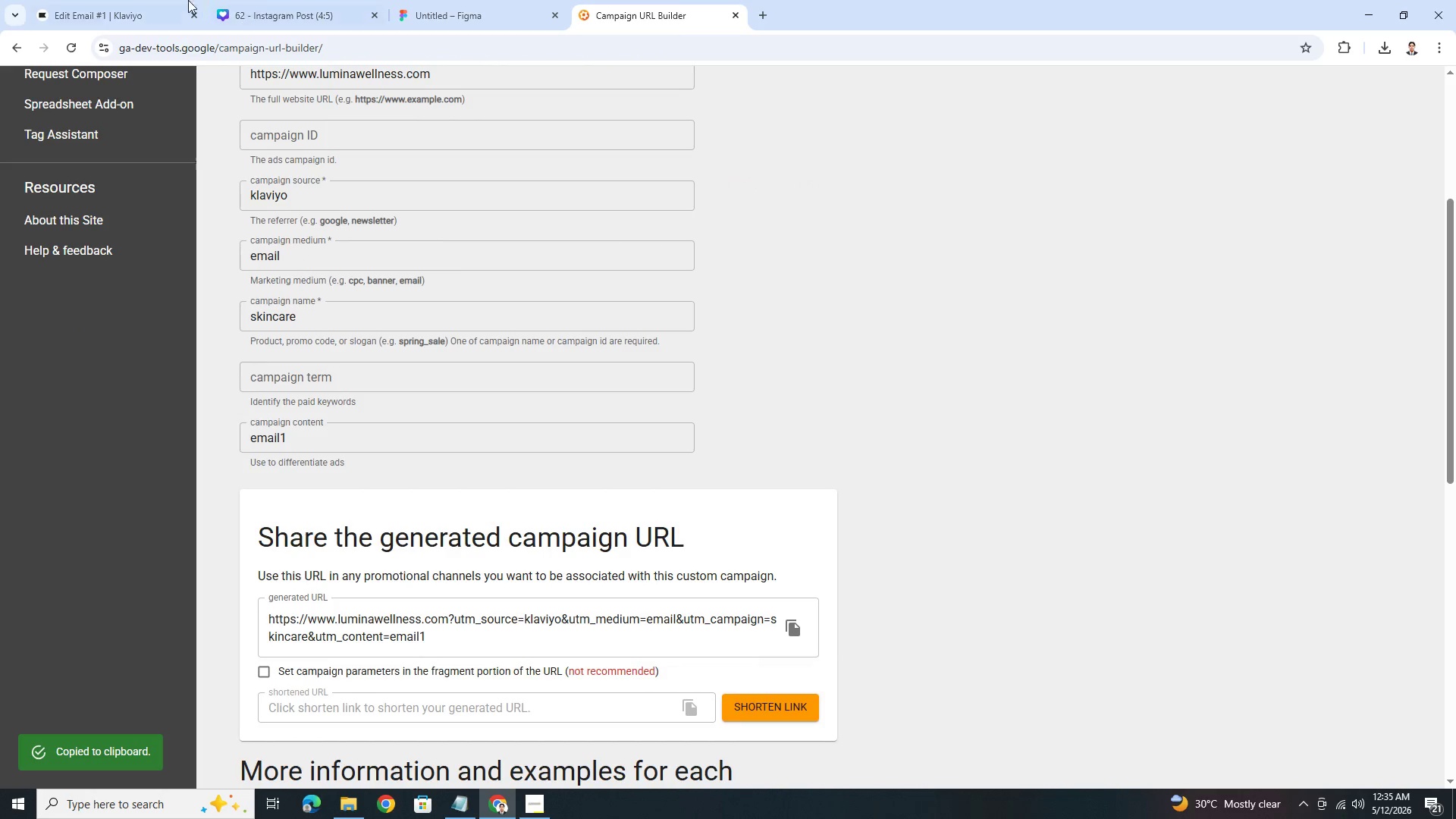 
left_click([116, 0])
 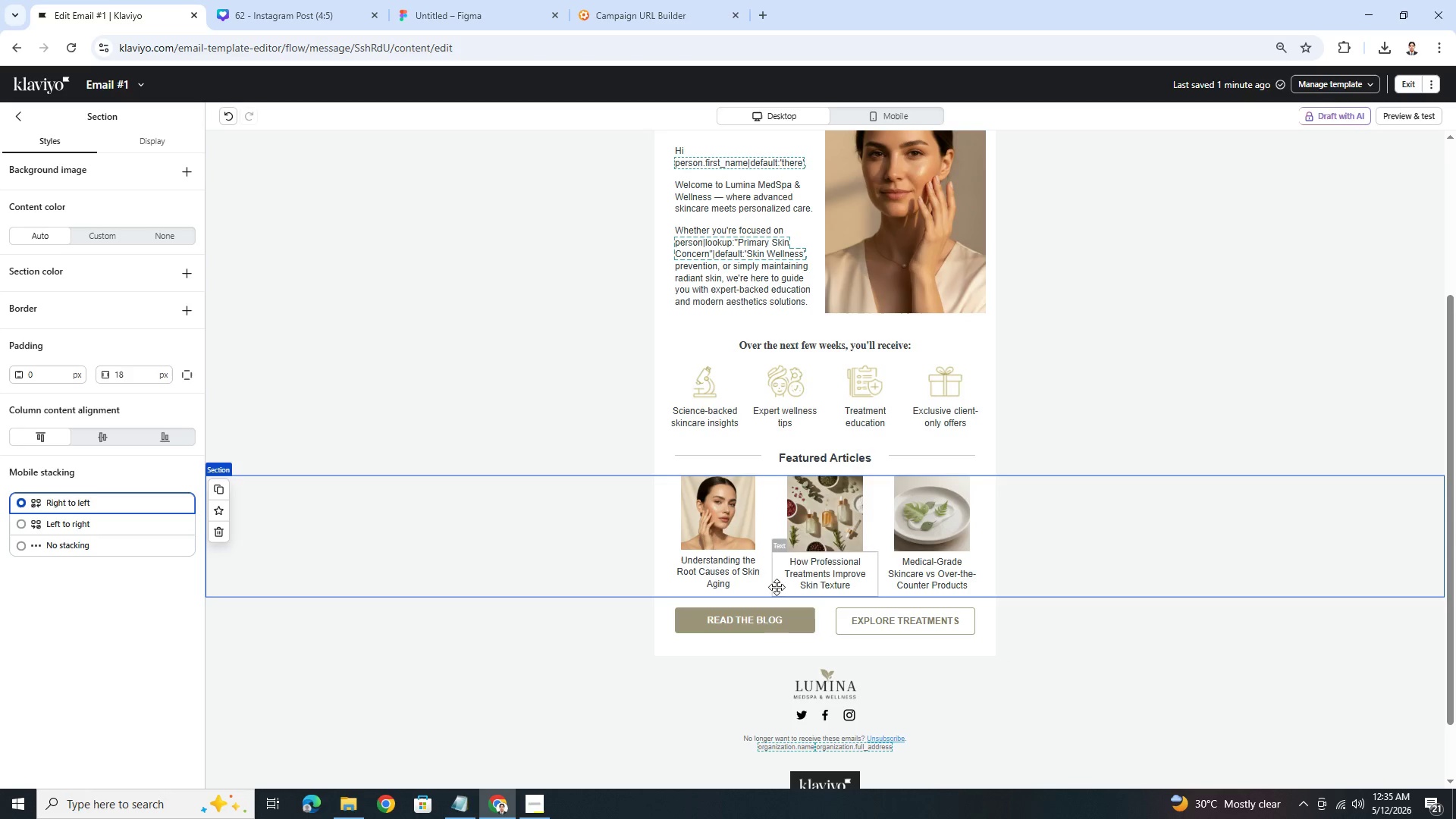 
left_click([766, 634])
 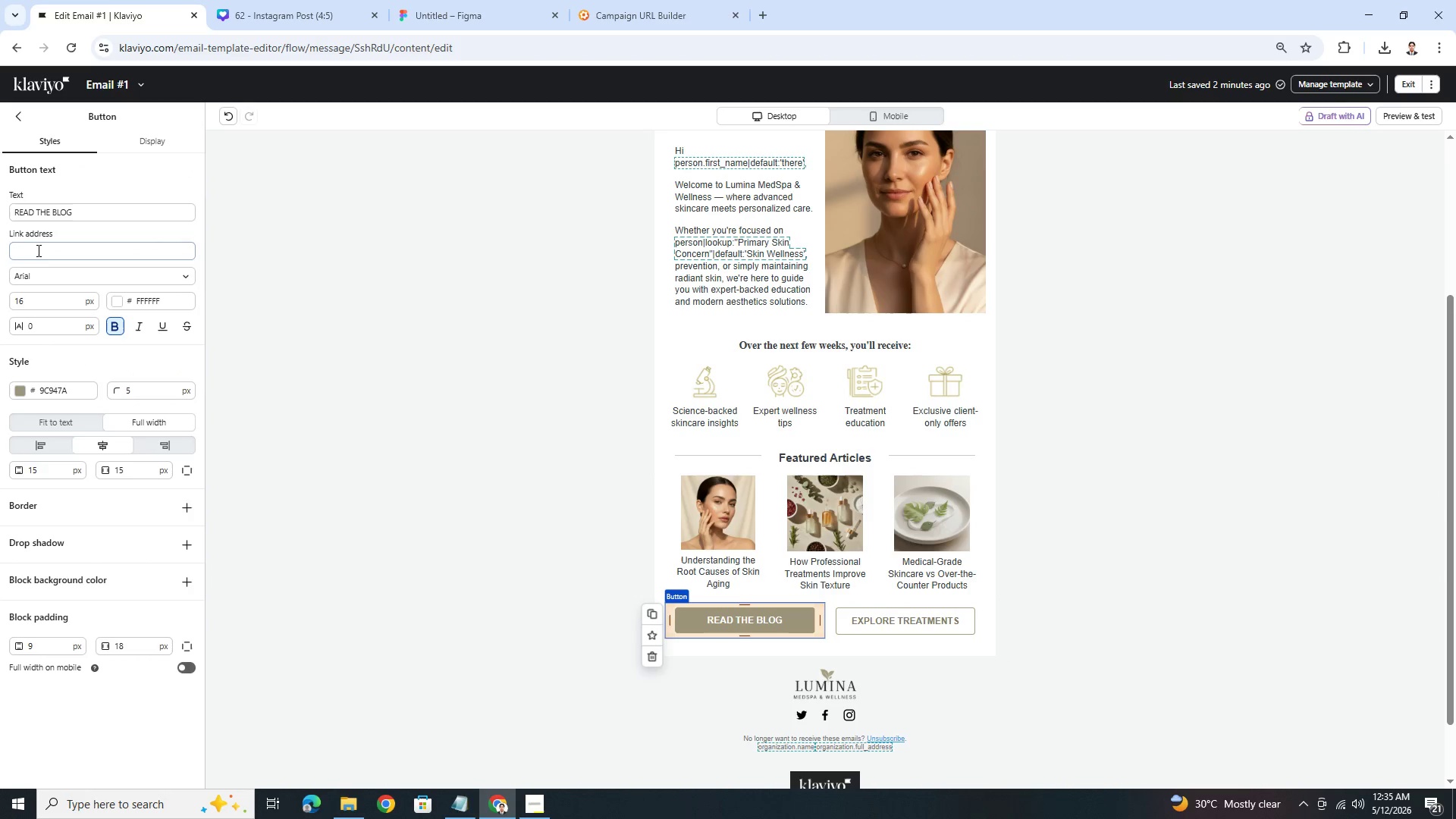 
left_click([69, 249])
 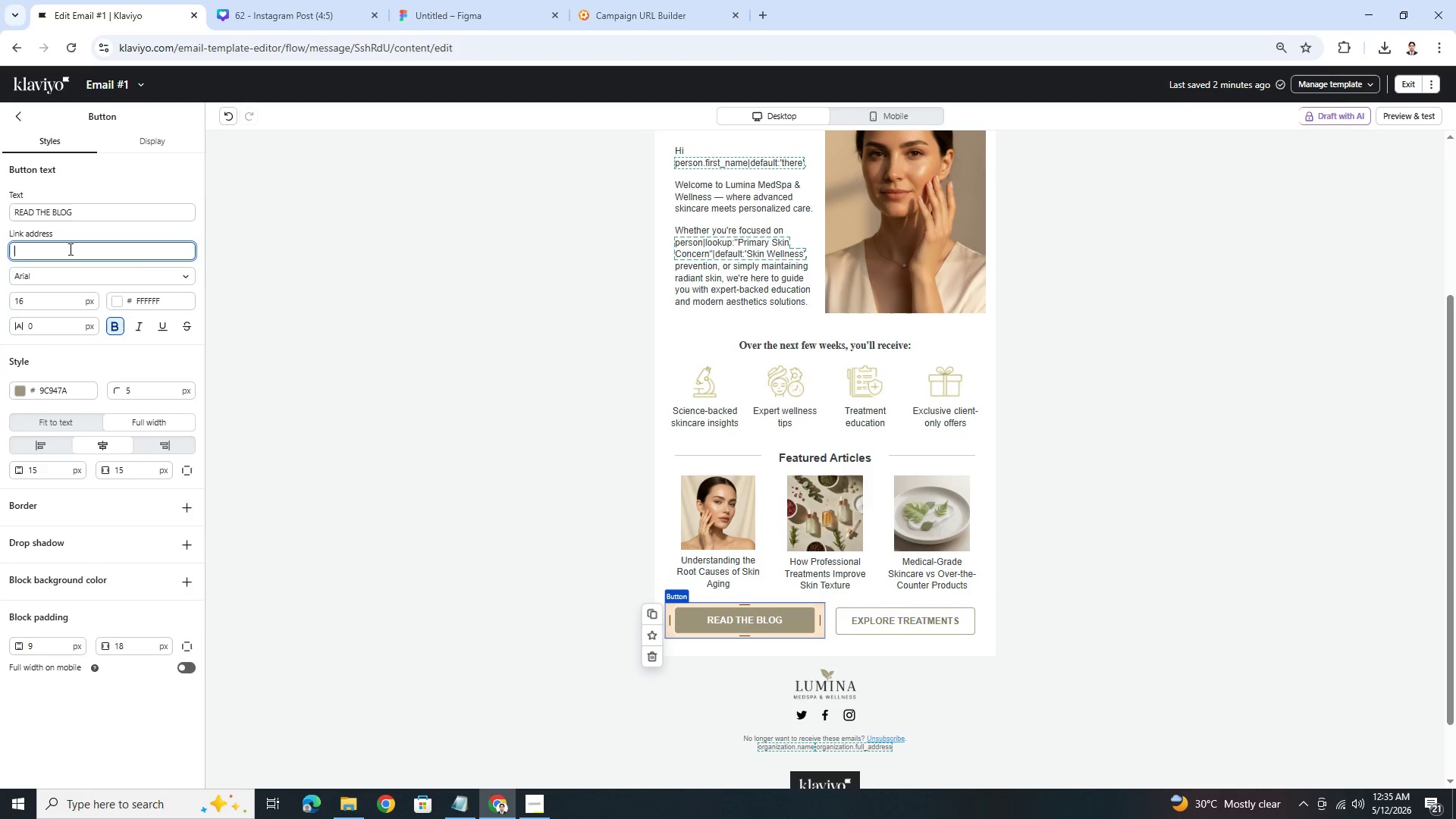 
key(Control+V)
 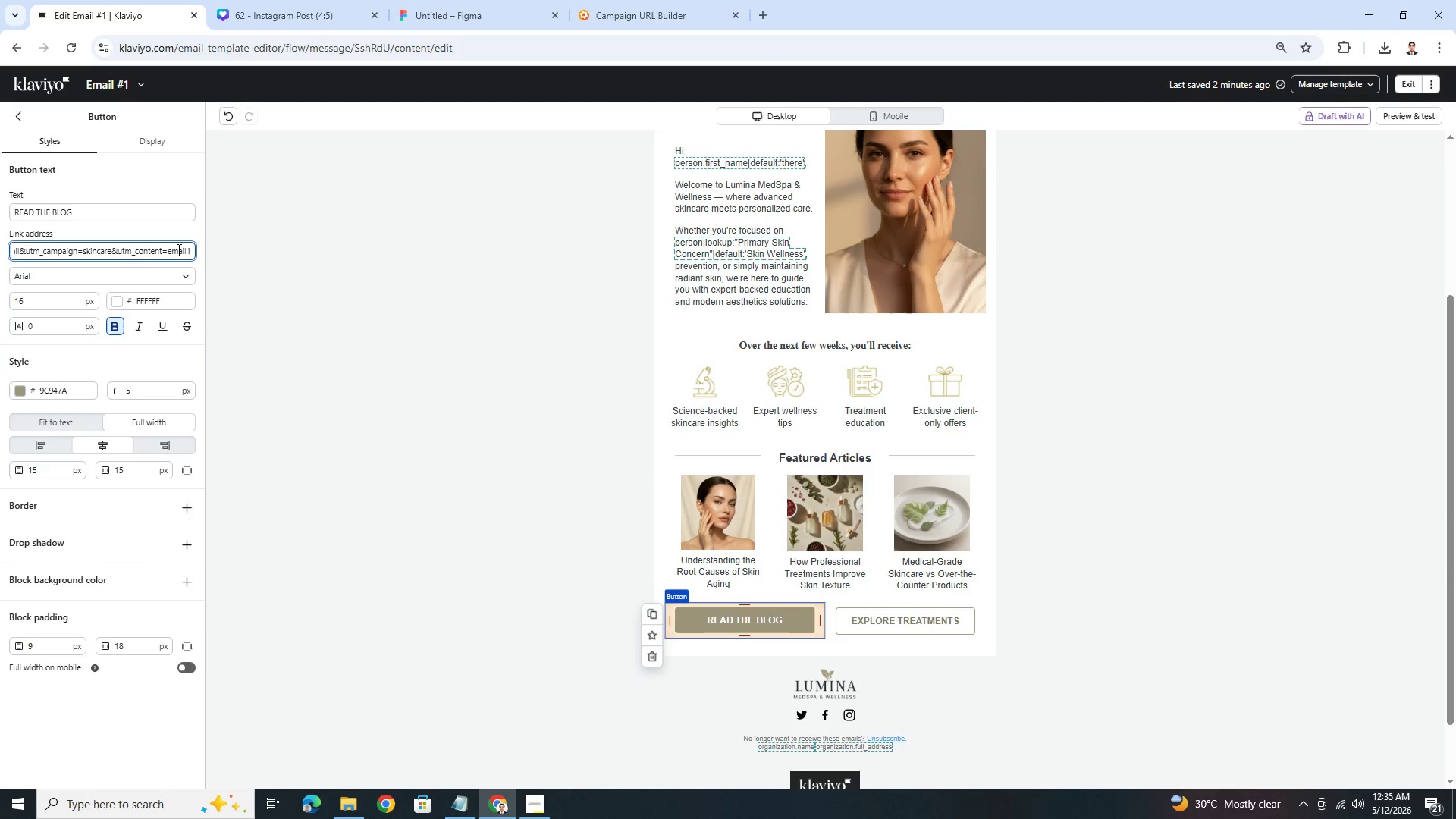 
left_click_drag(start_coordinate=[134, 254], to_coordinate=[0, 252])
 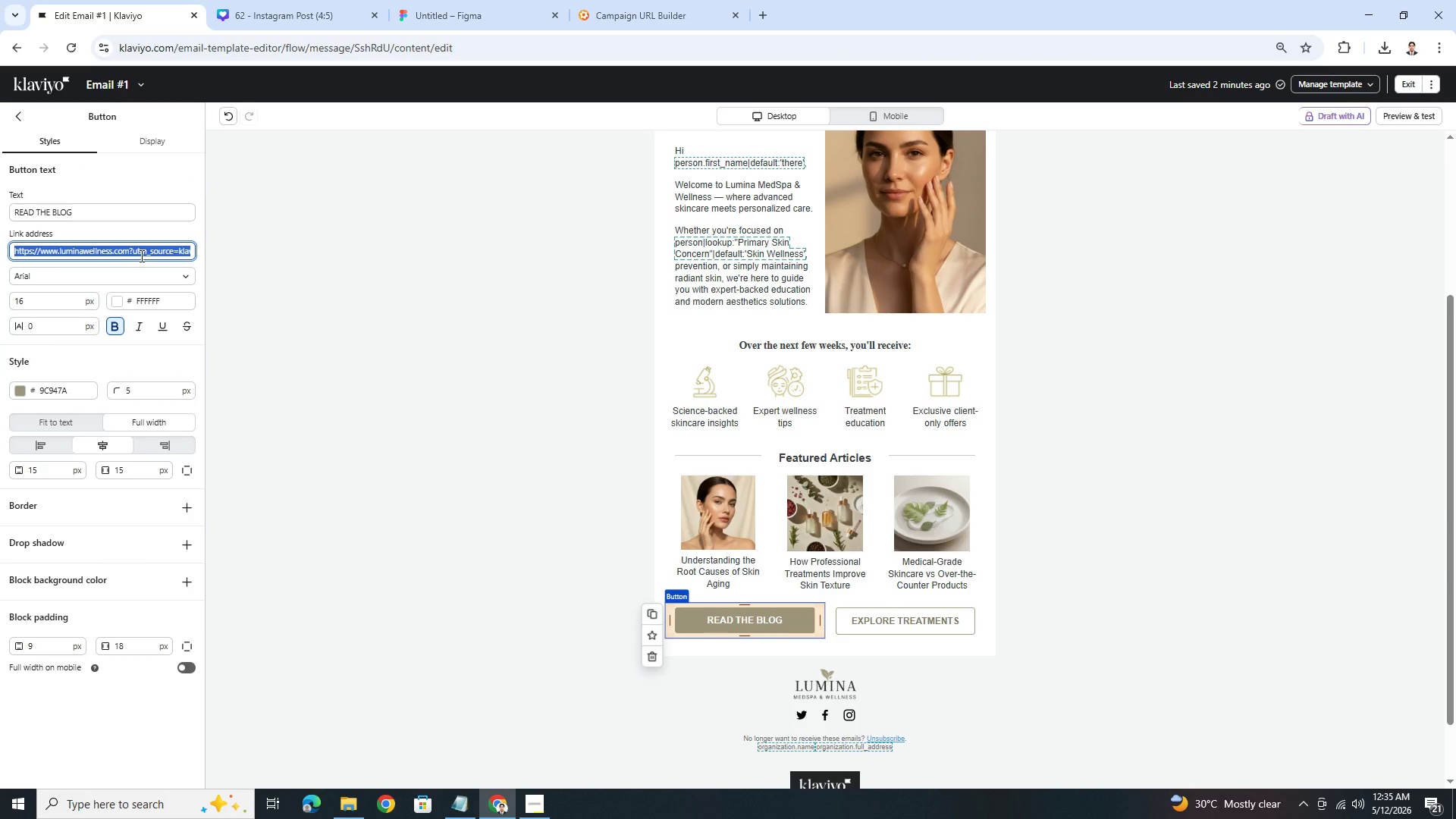 
left_click([137, 255])
 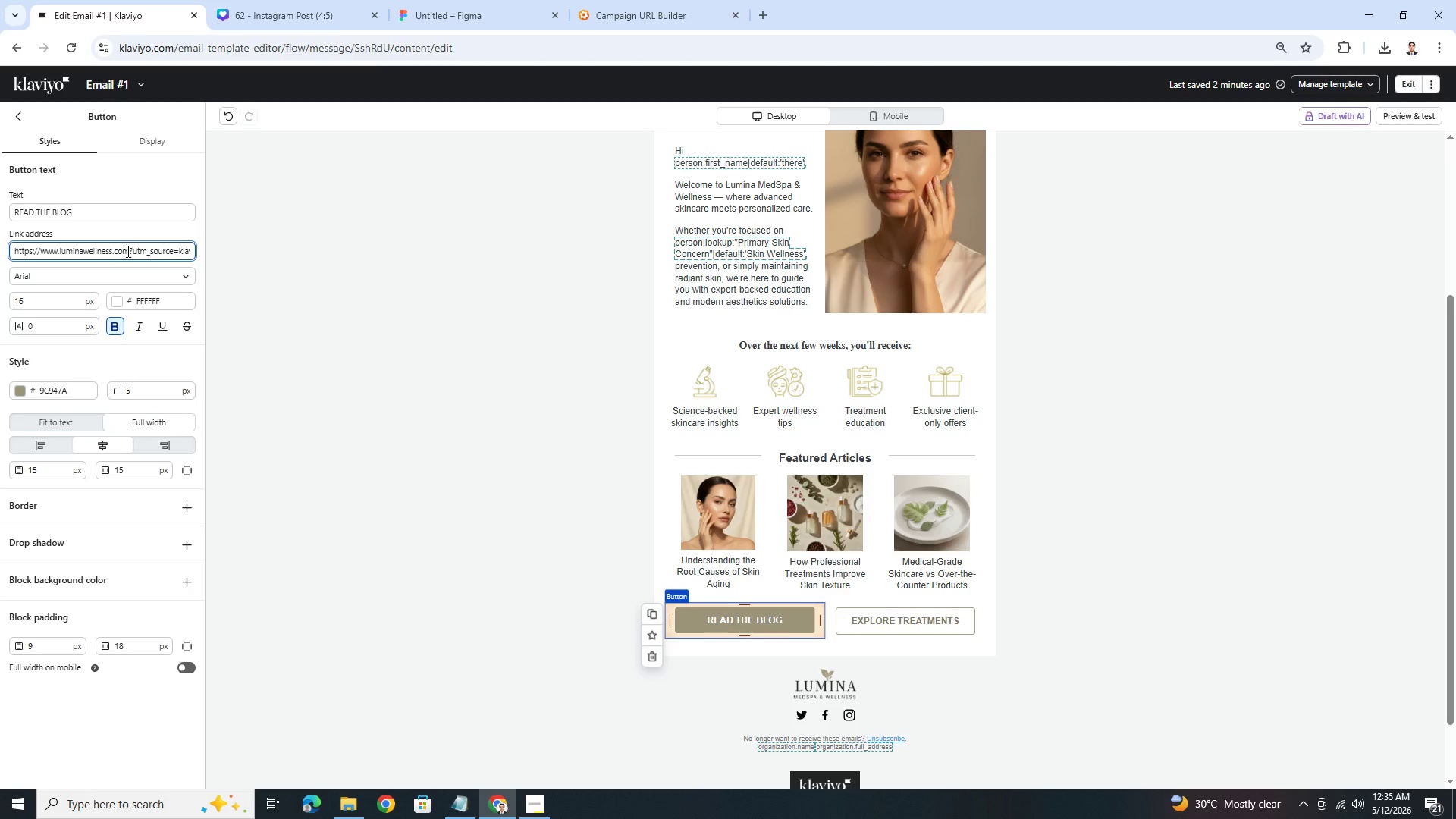 
left_click([127, 251])
 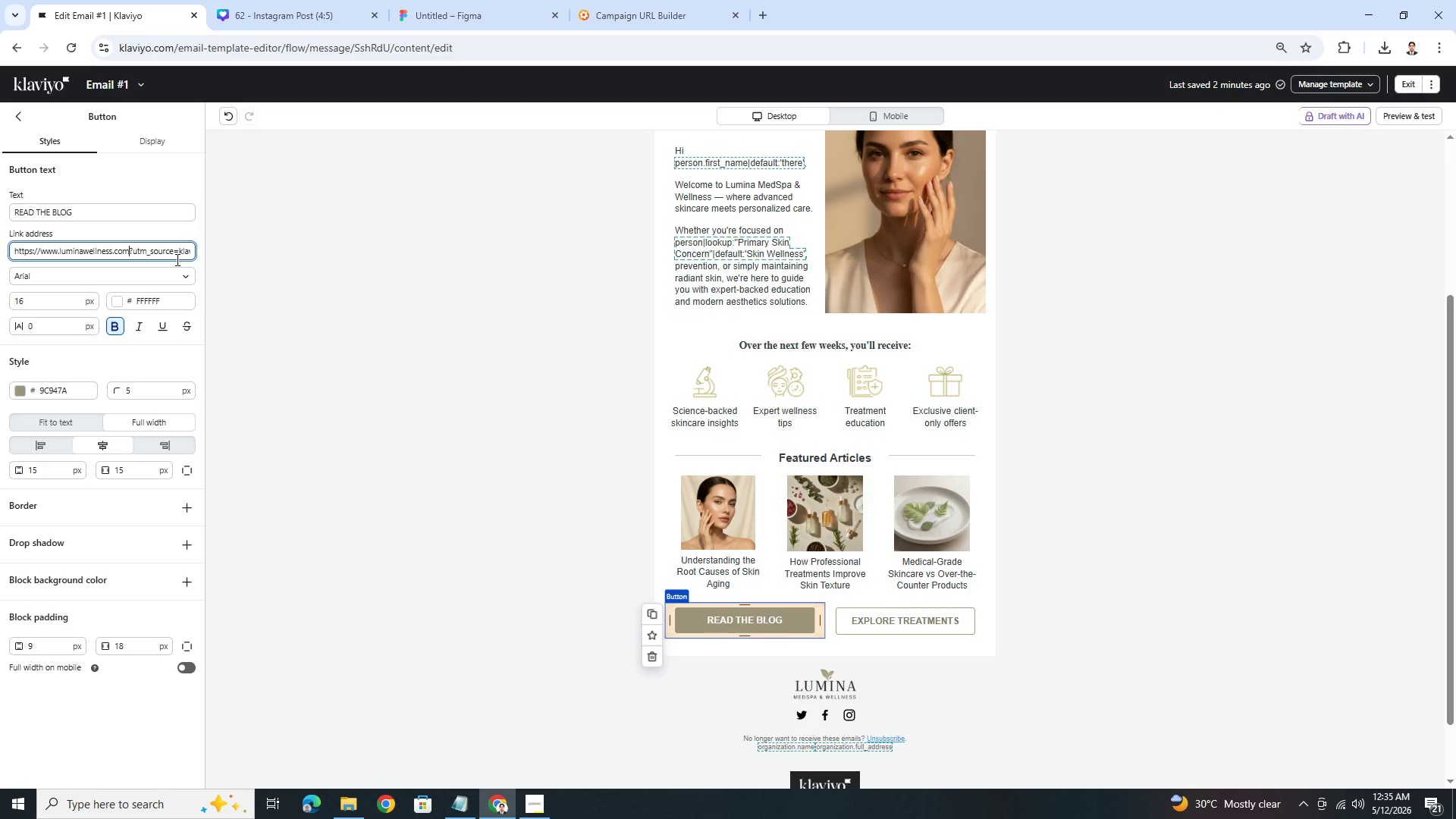 
type(/blog)
 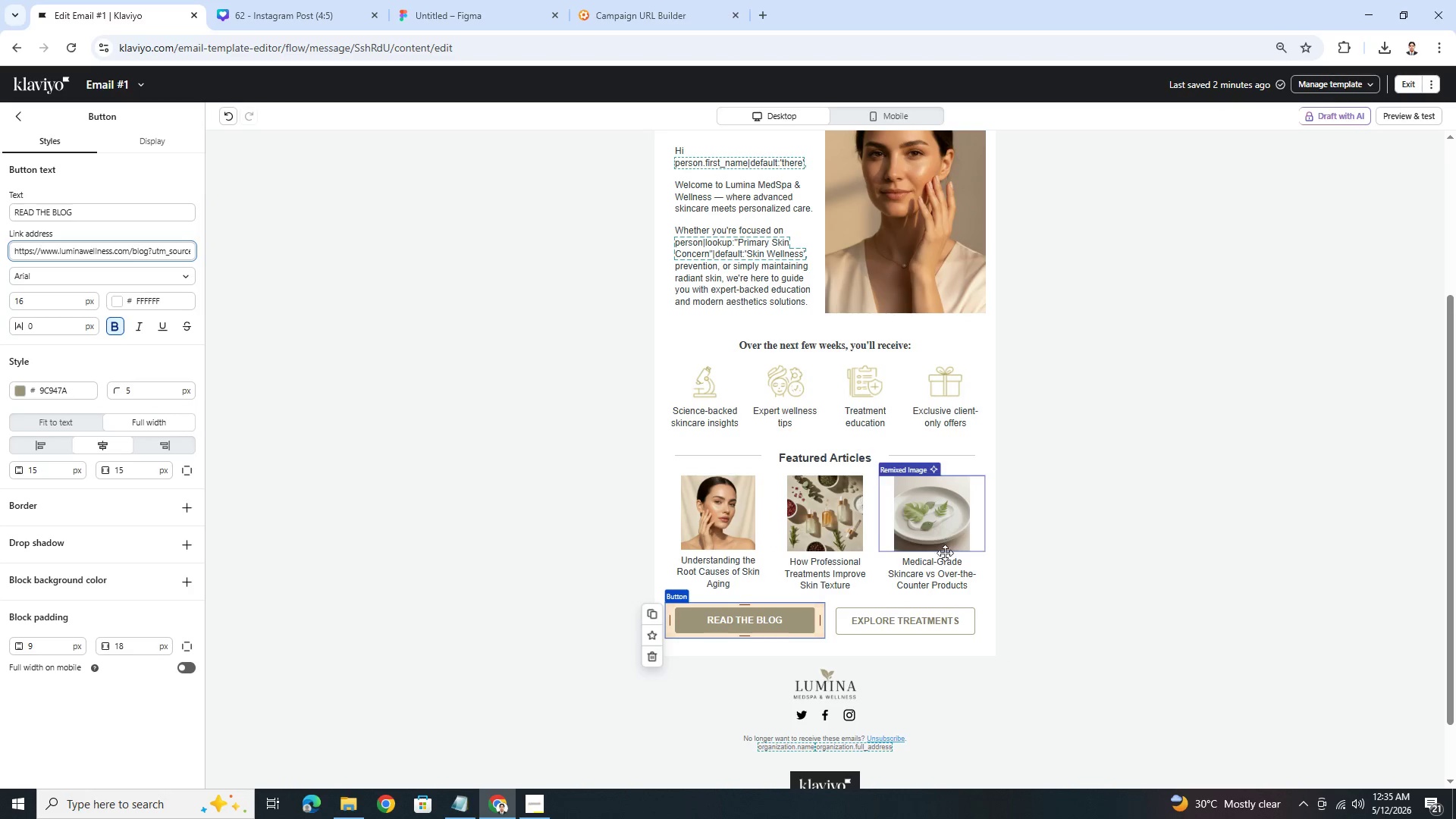 
left_click([915, 605])
 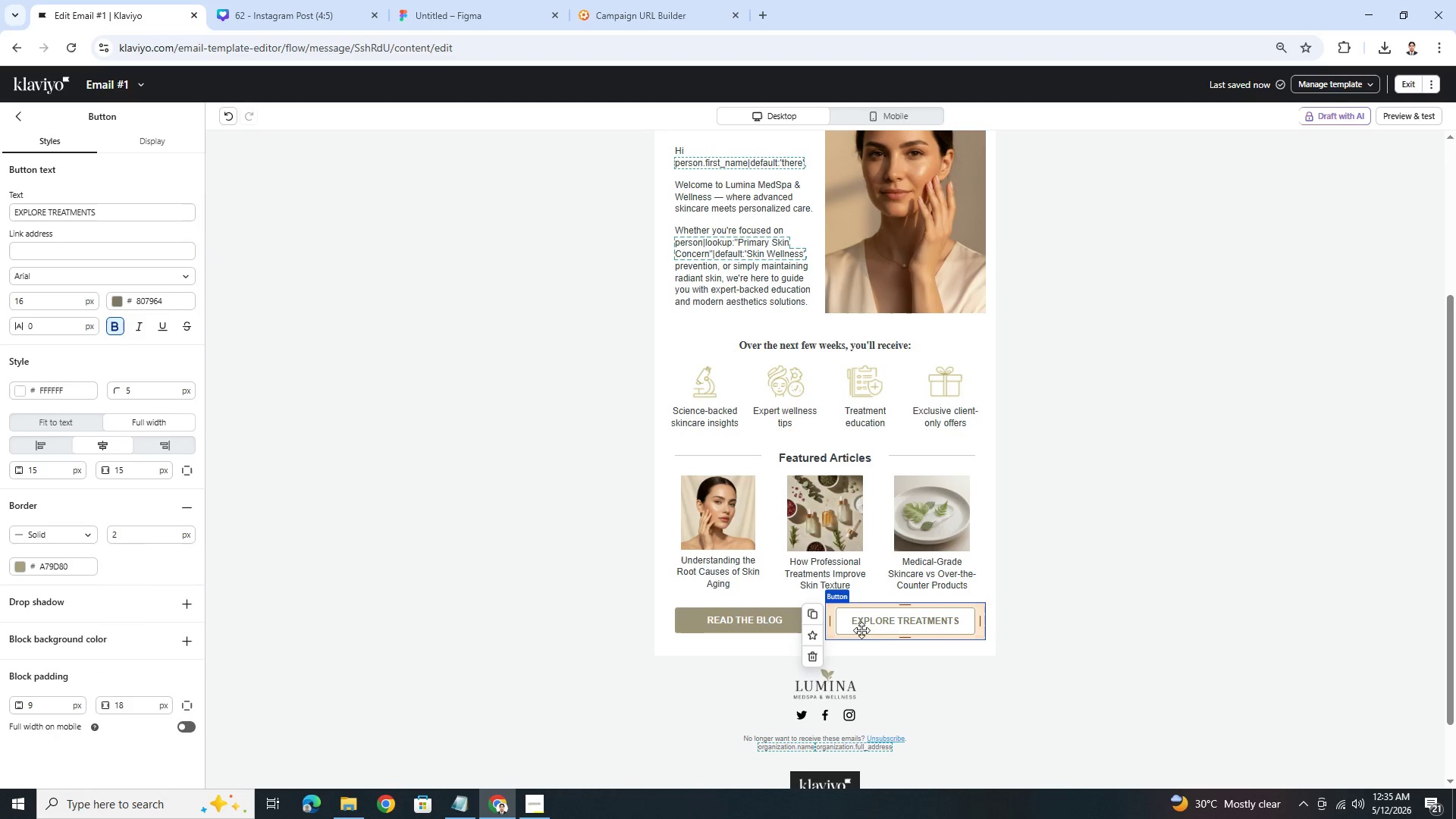 
left_click([728, 609])
 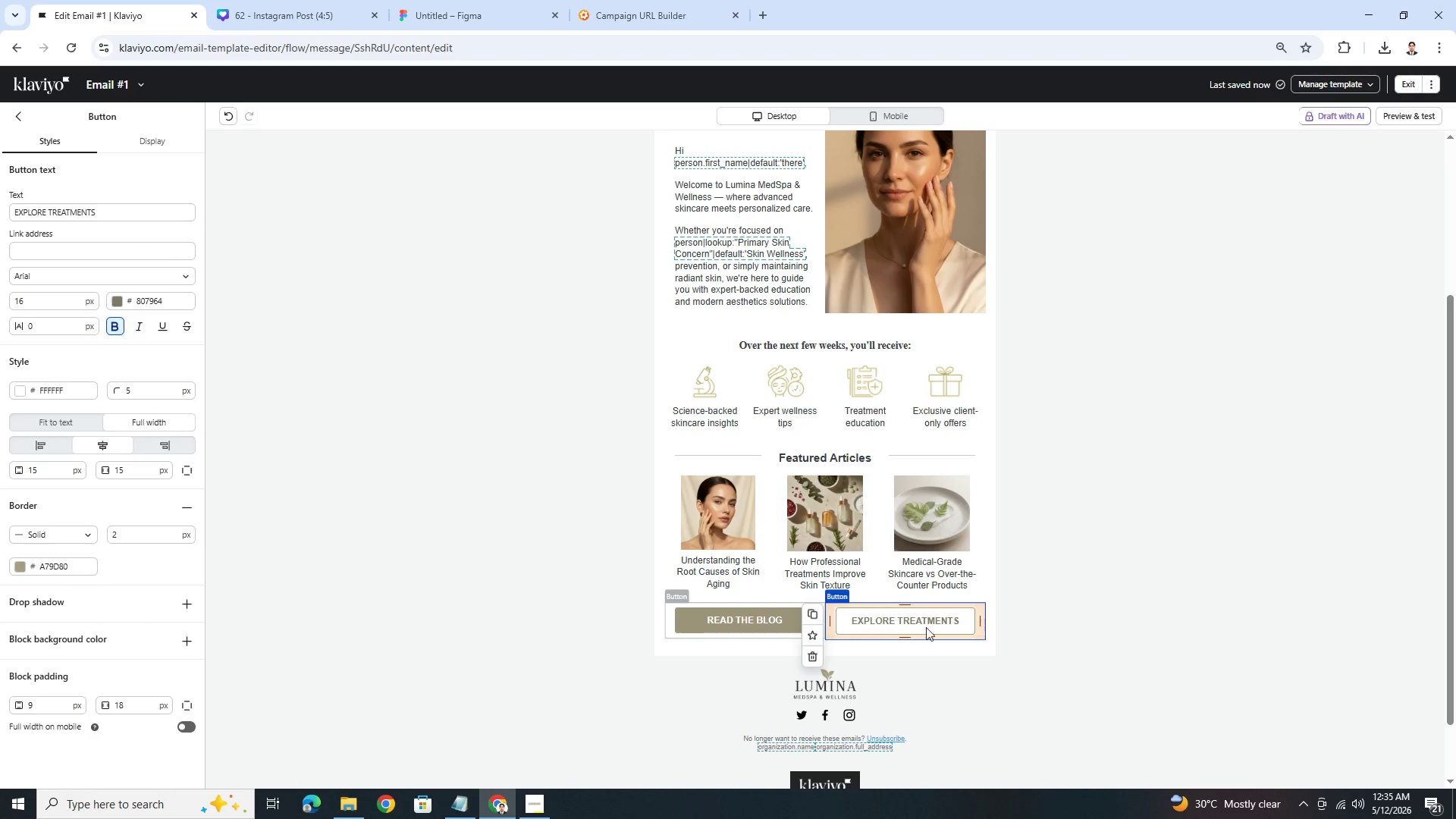 
left_click([926, 627])
 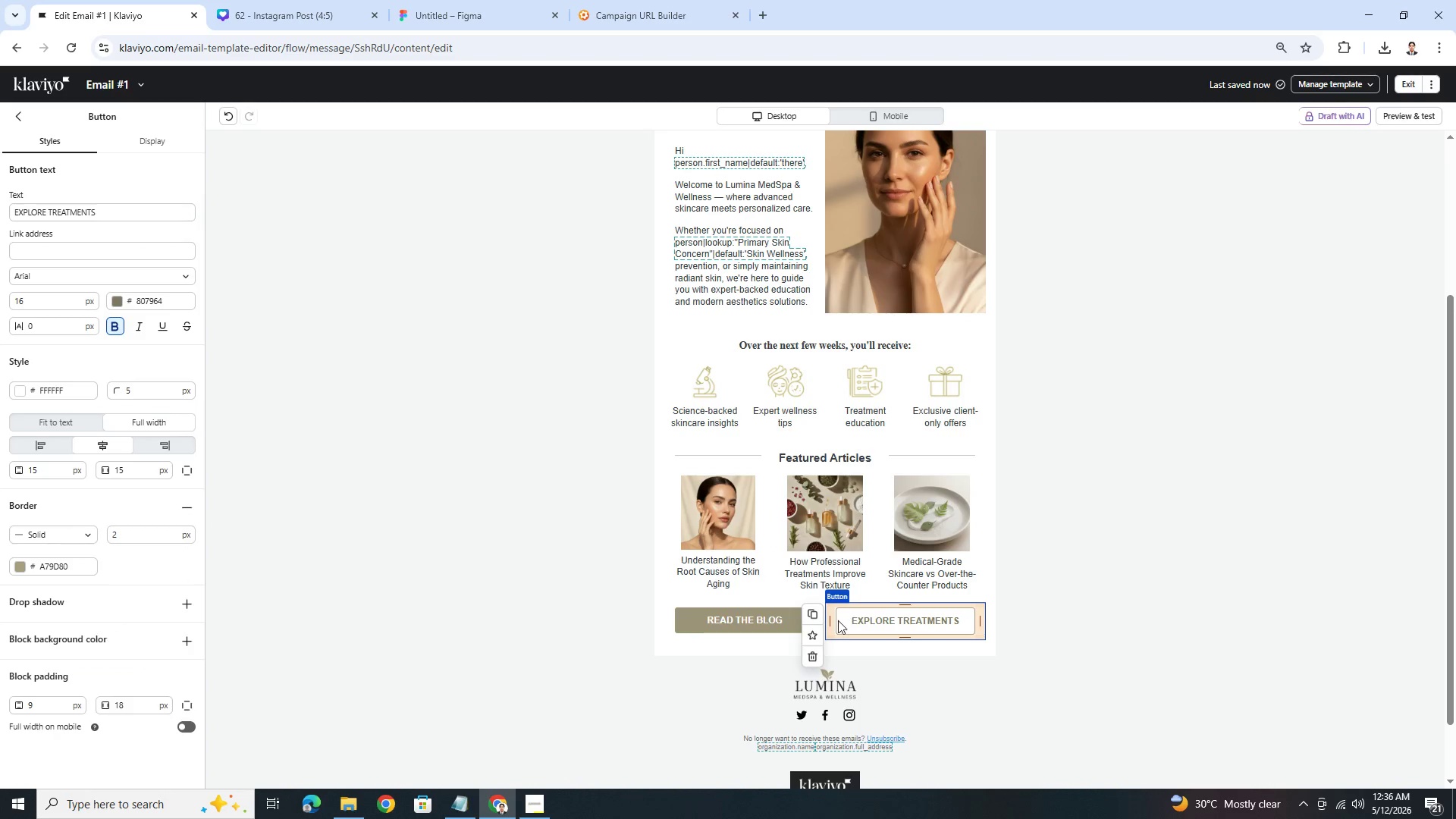 
left_click([709, 613])
 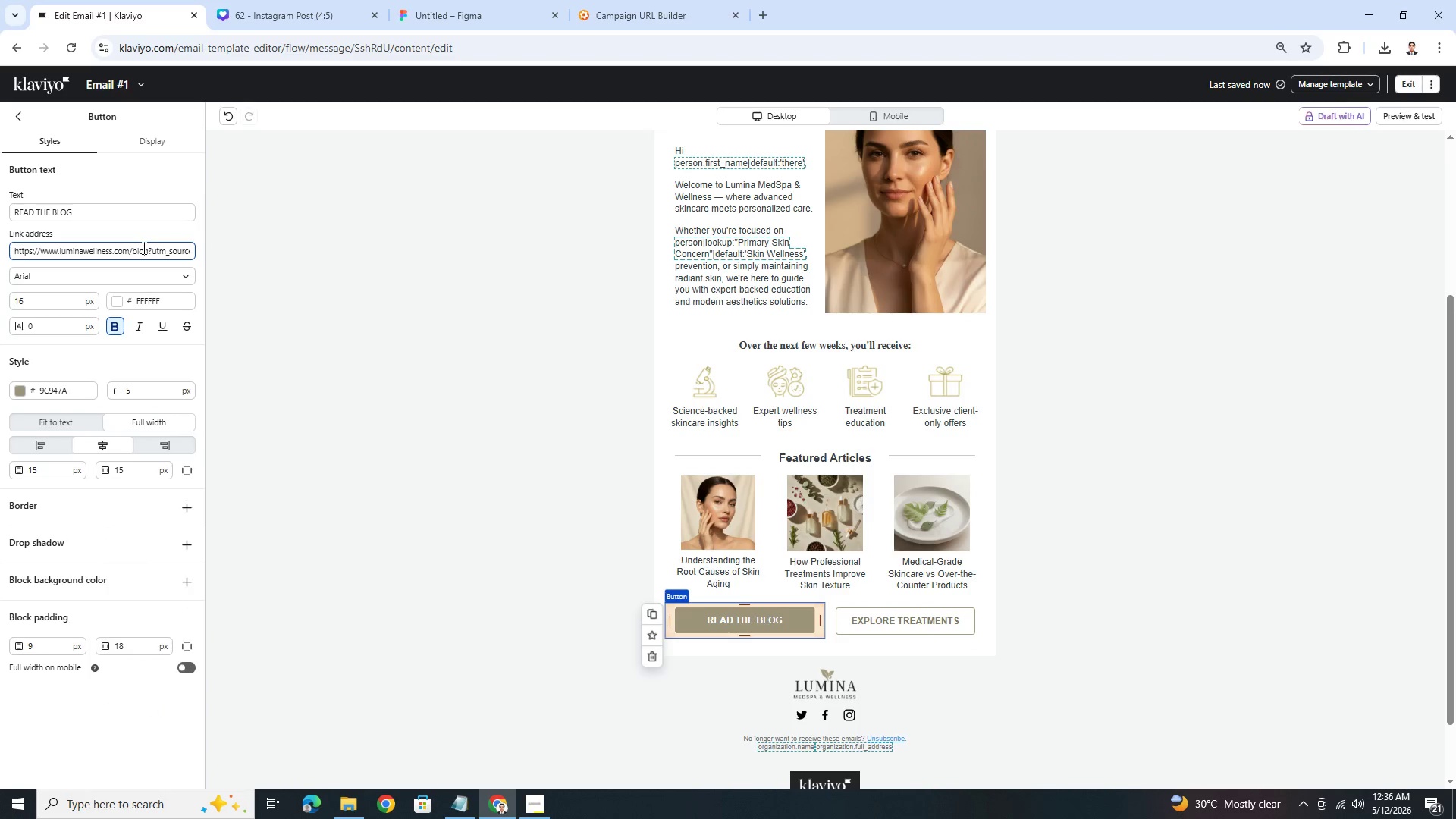 
double_click([143, 248])
 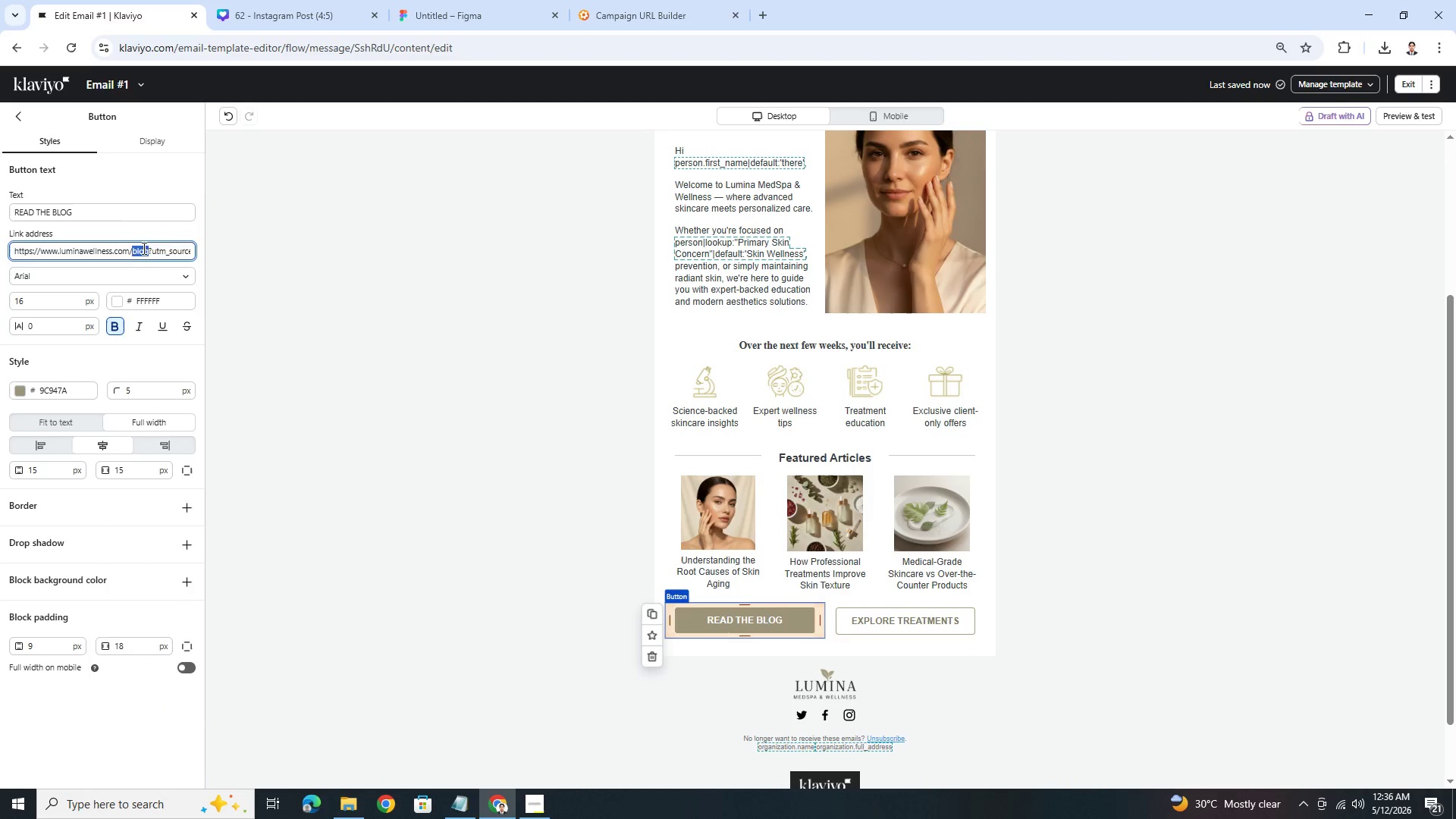 
triple_click([143, 248])
 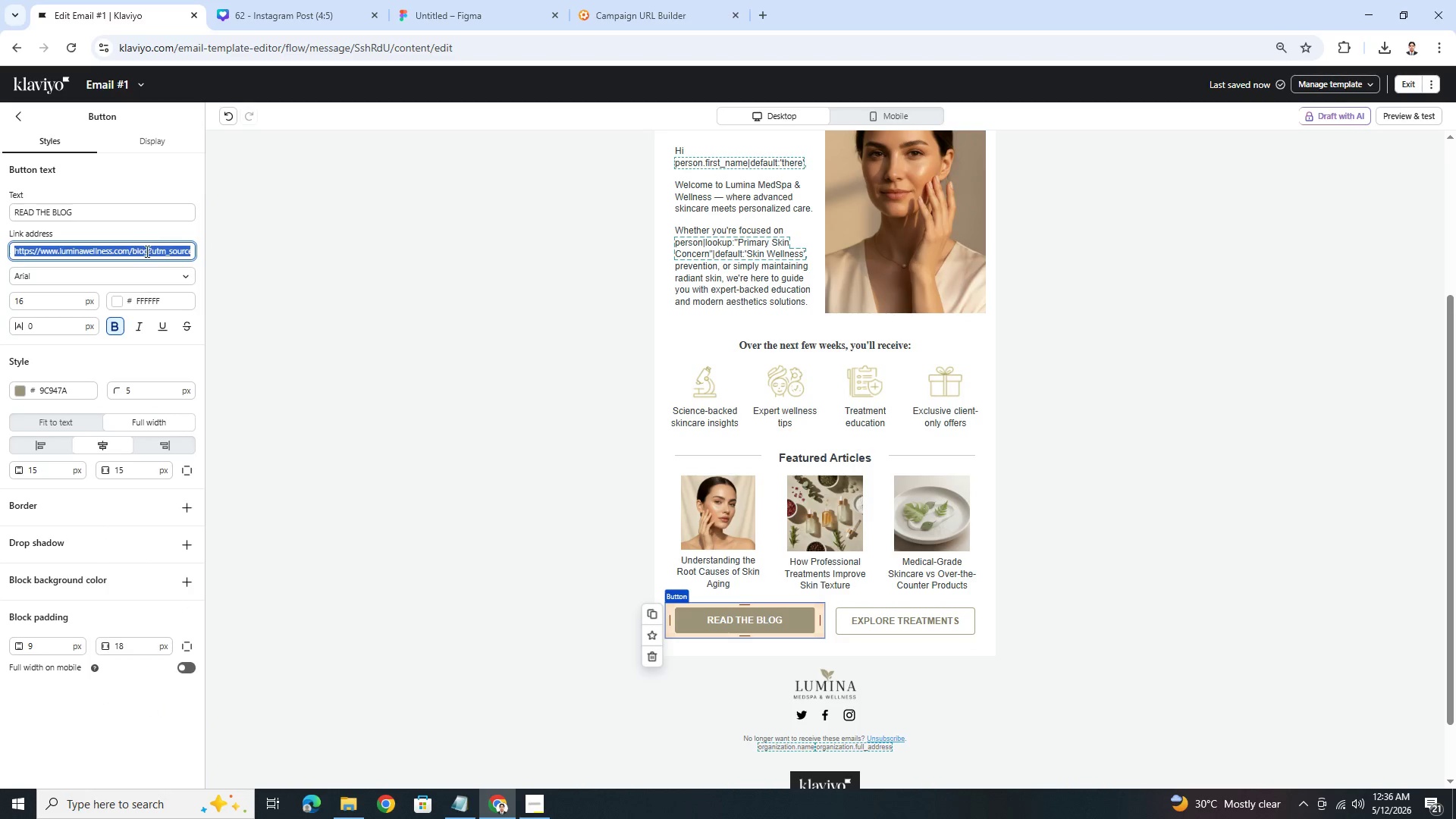 
key(Control+C)
 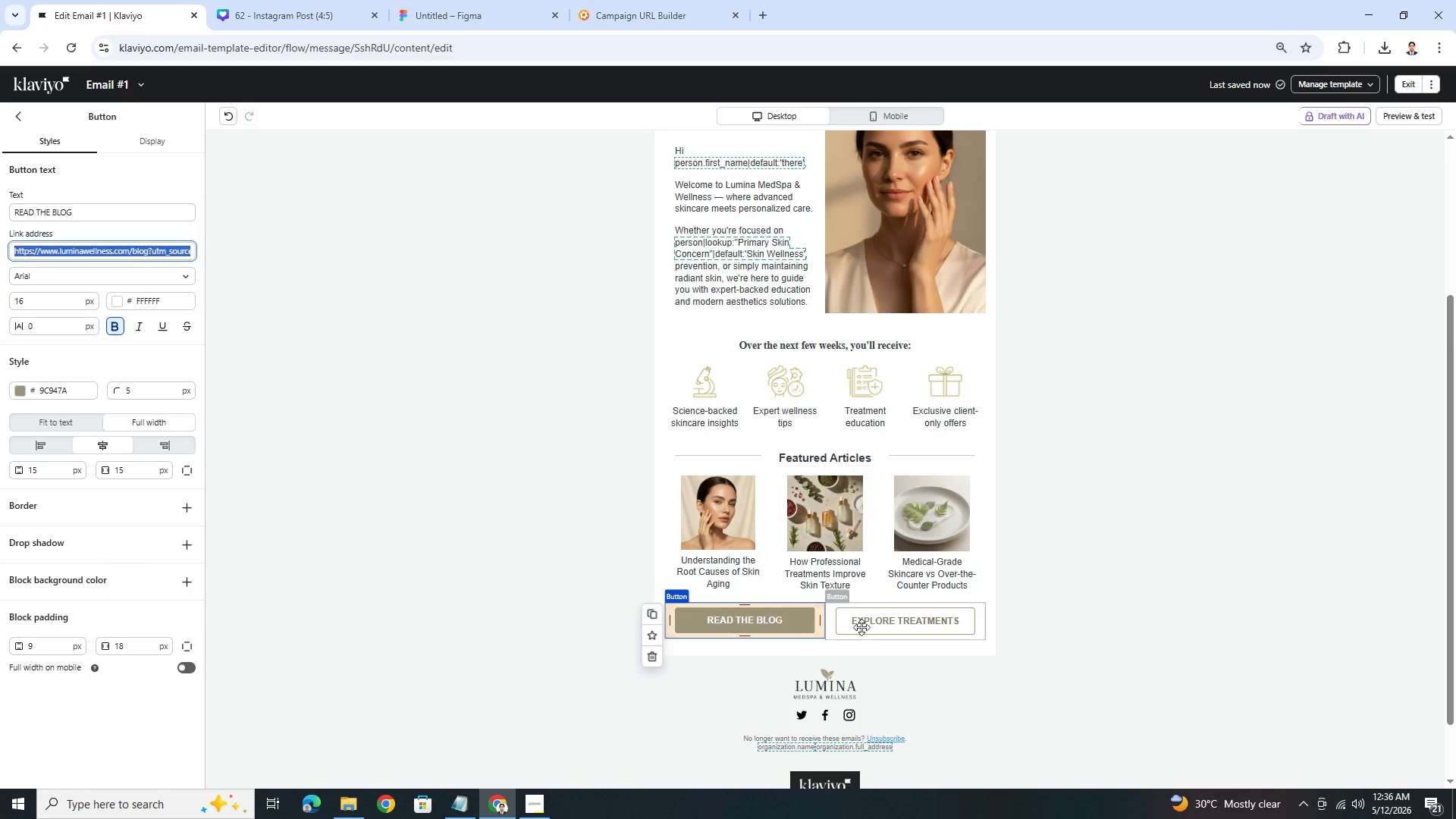 
left_click([861, 607])
 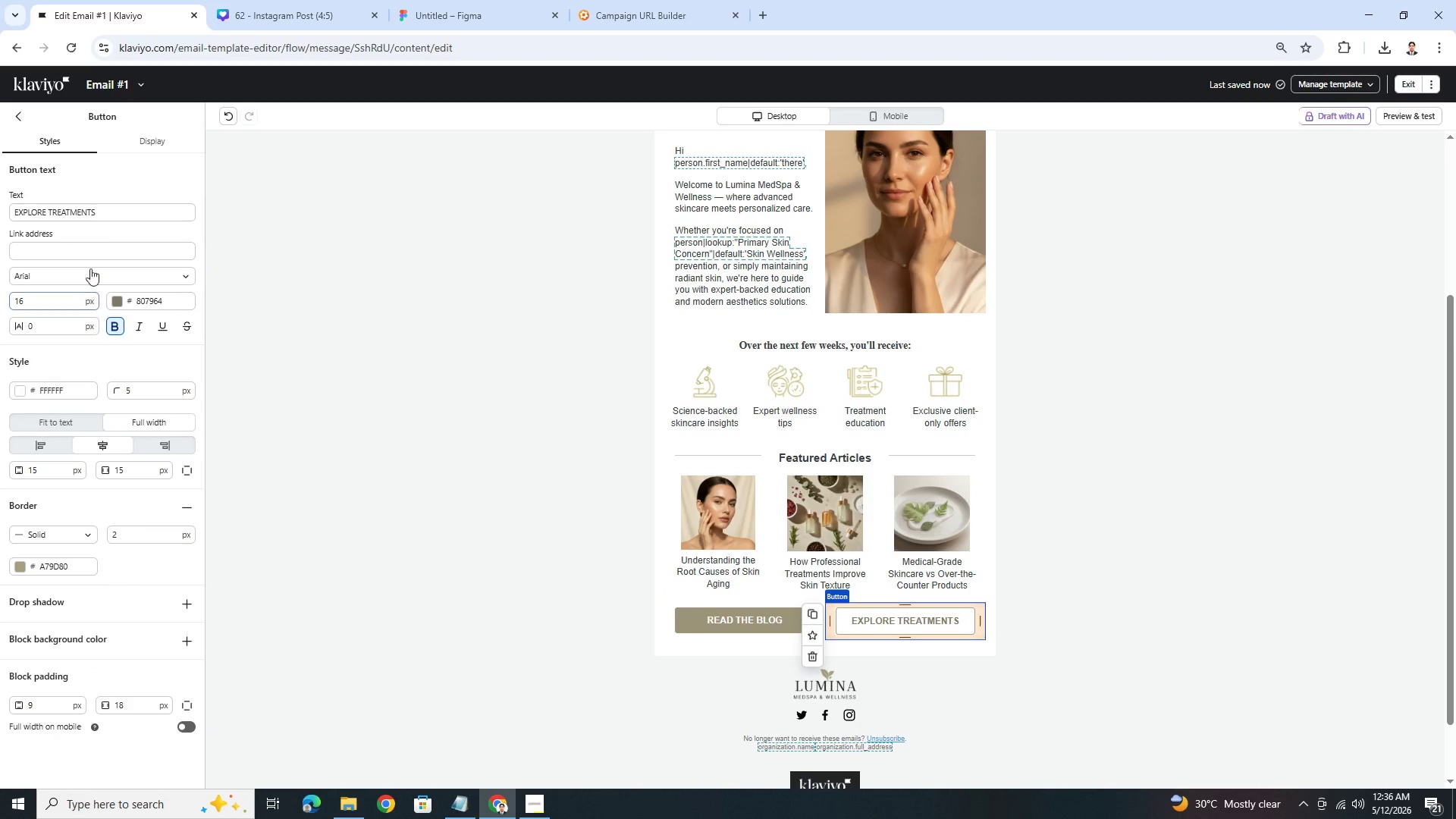 
left_click([86, 250])
 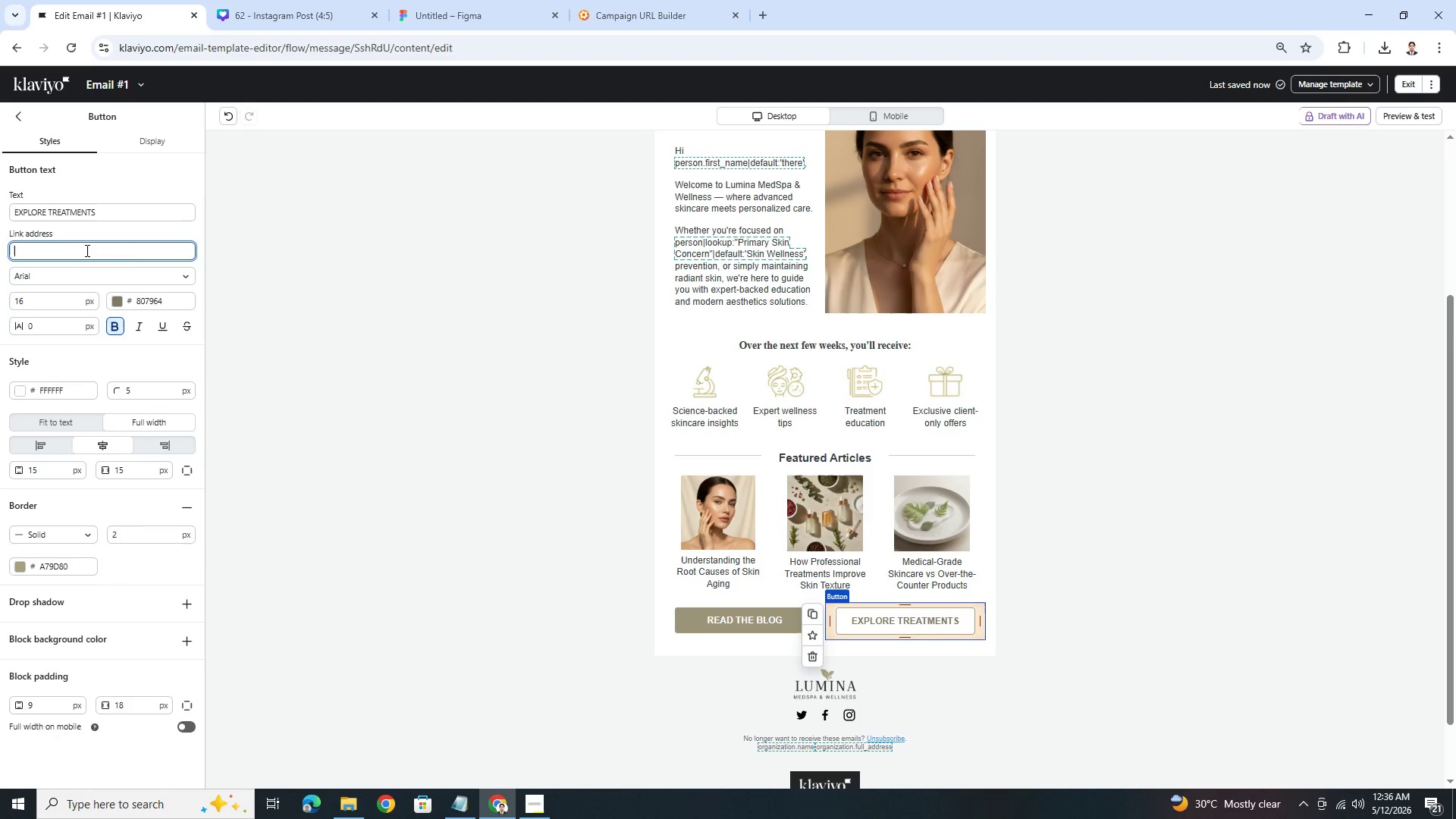 
key(Control+V)
 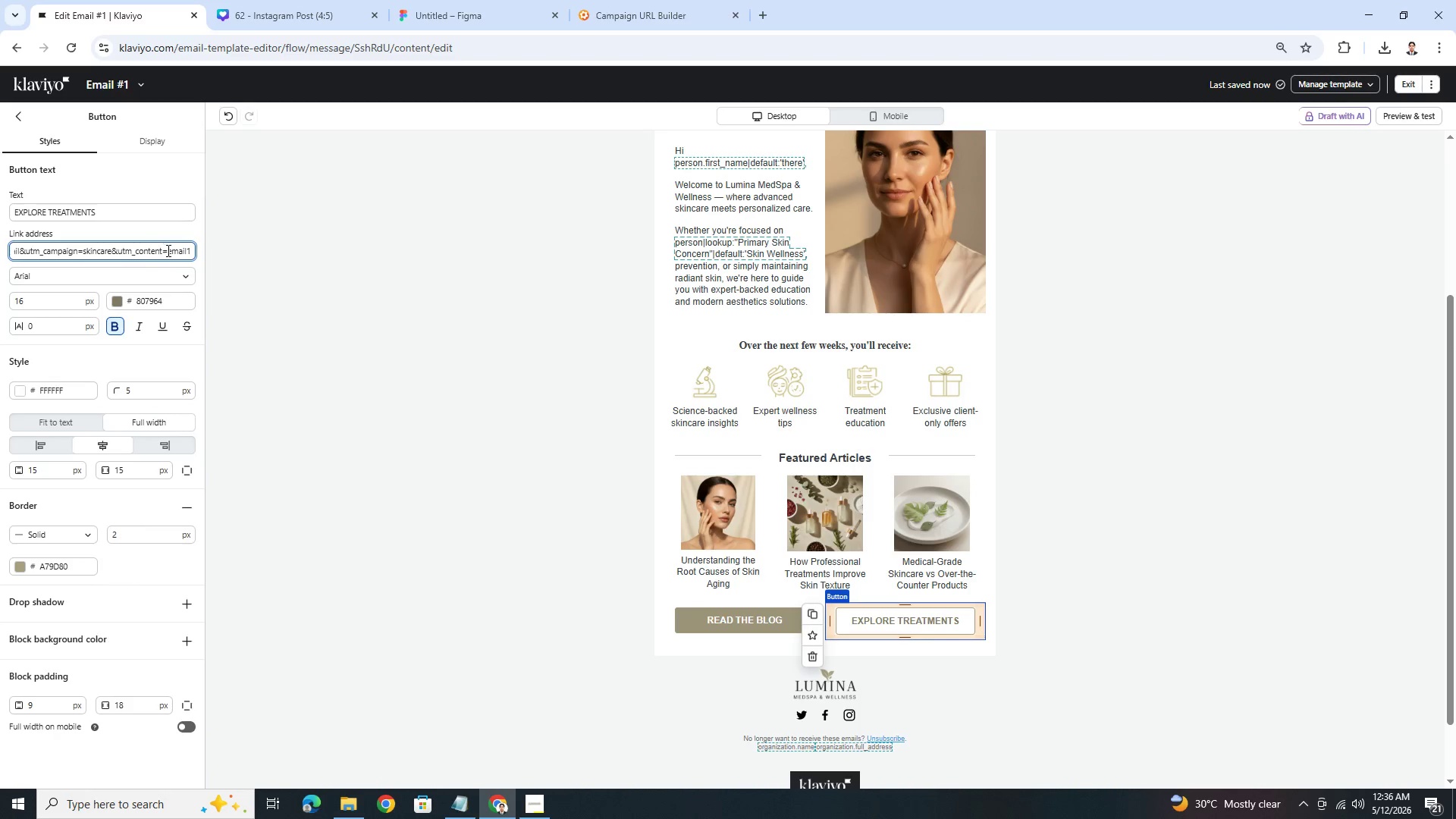 
left_click_drag(start_coordinate=[160, 251], to_coordinate=[2, 252])
 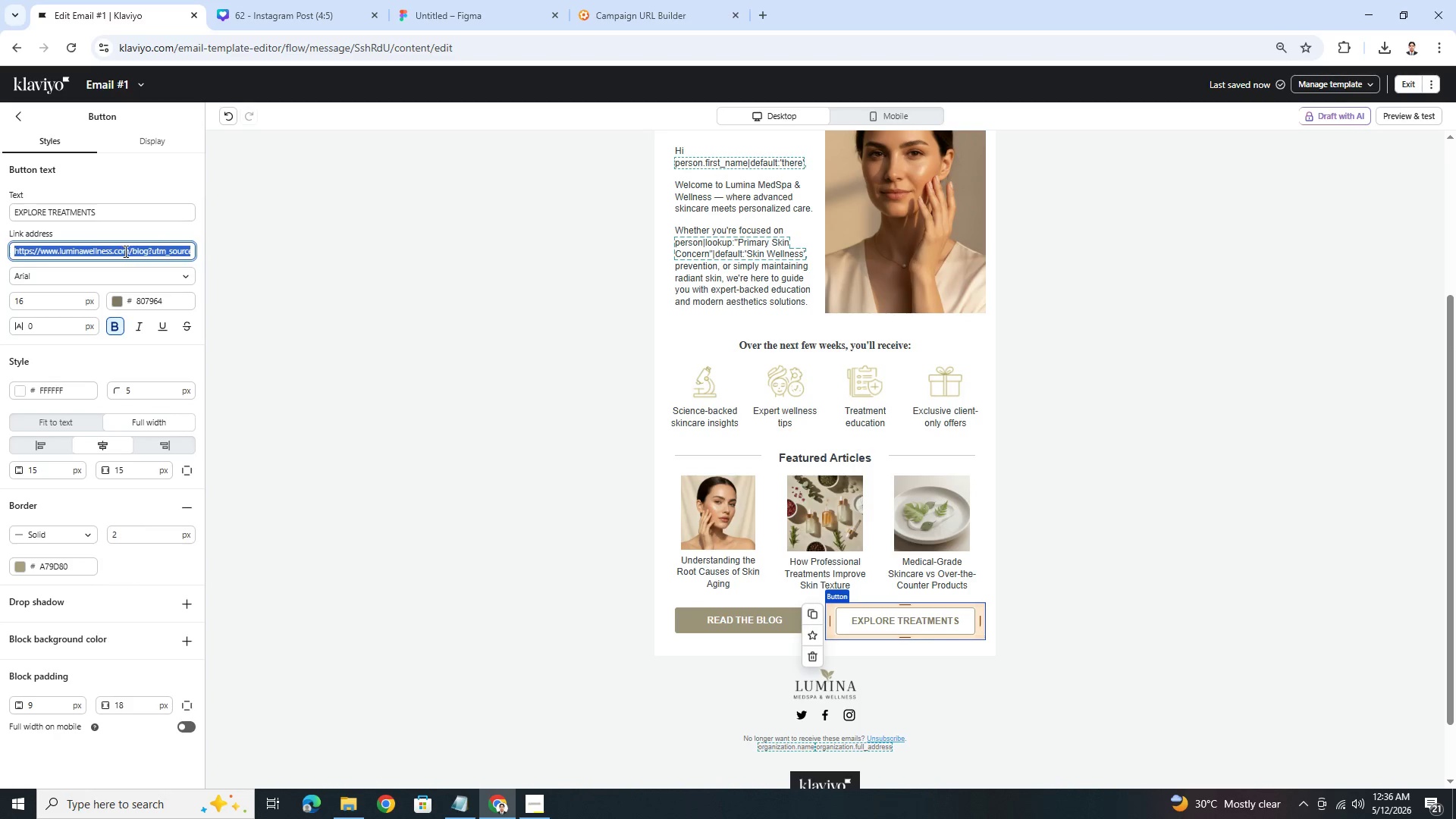 
left_click([133, 251])
 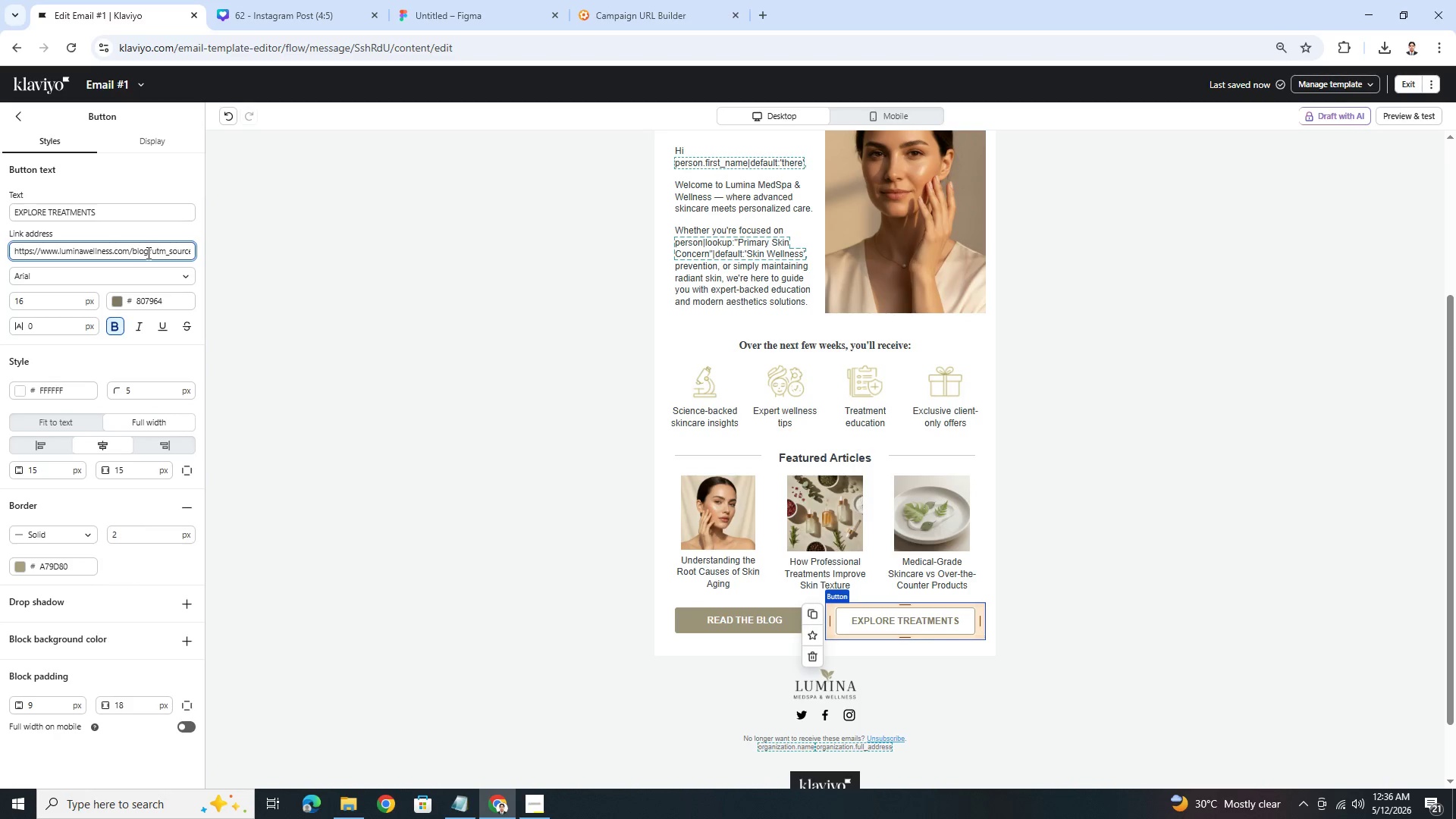 
left_click_drag(start_coordinate=[148, 253], to_coordinate=[133, 254])
 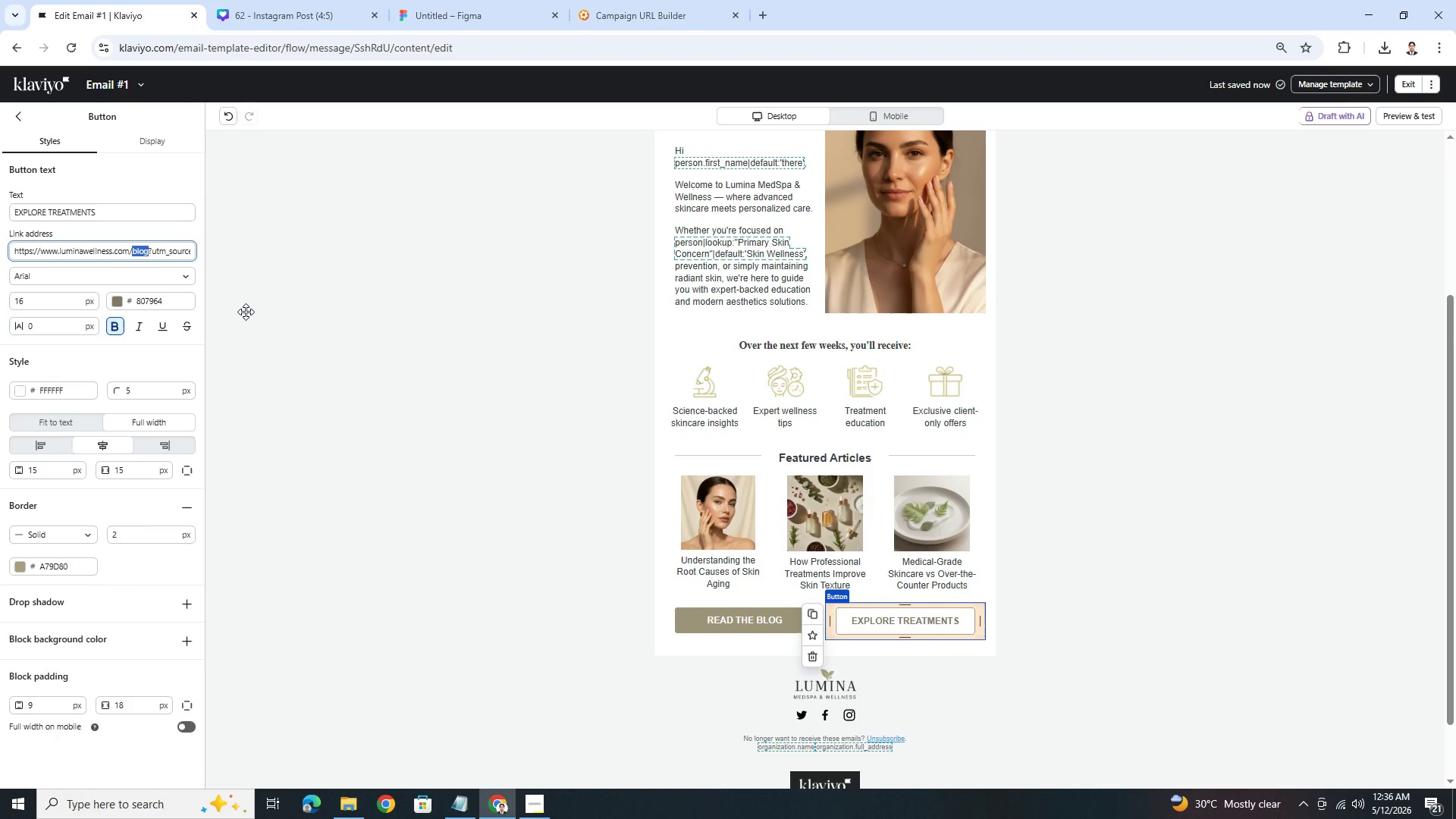 
type(treatments)
 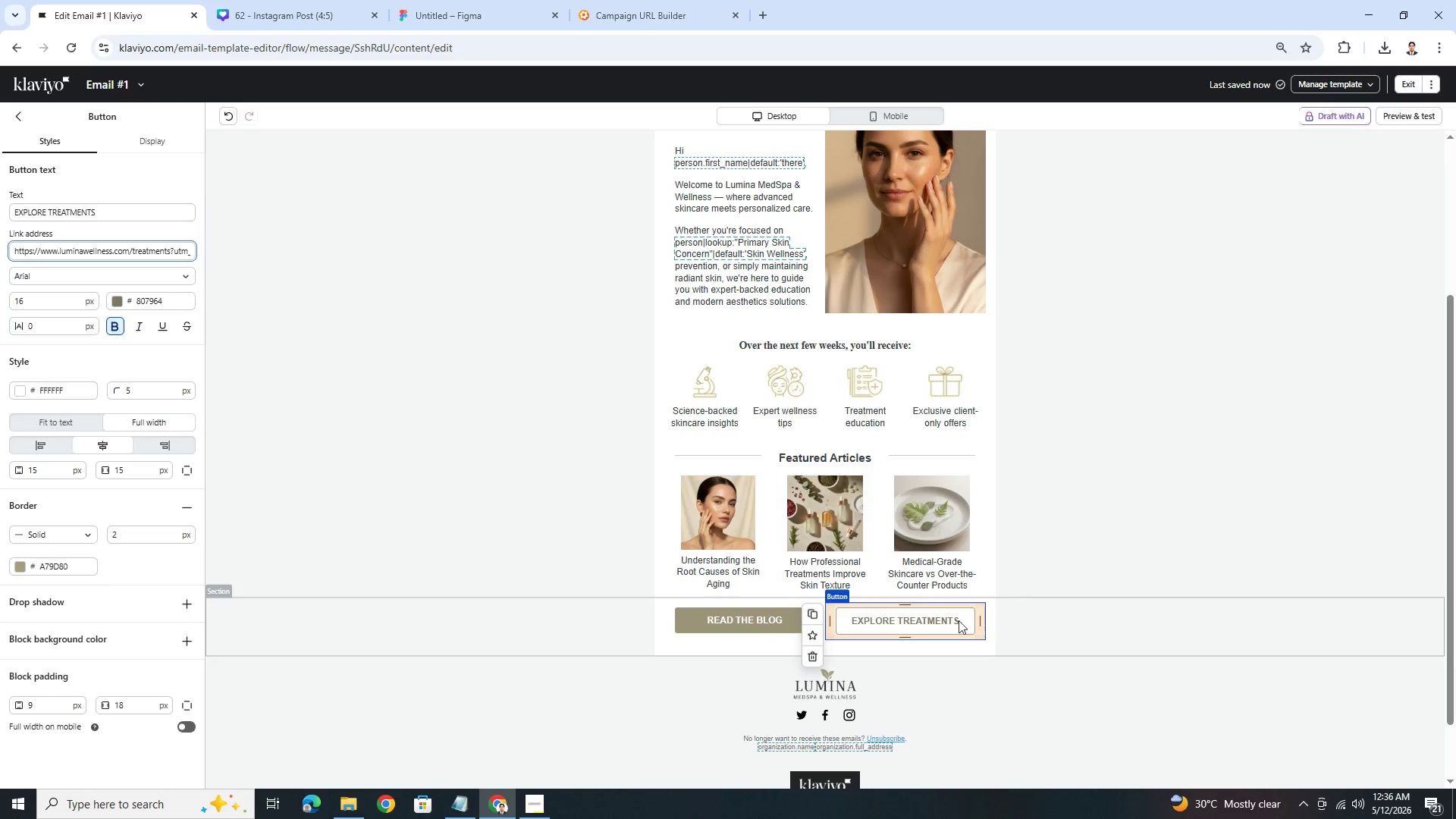 
double_click([1163, 611])
 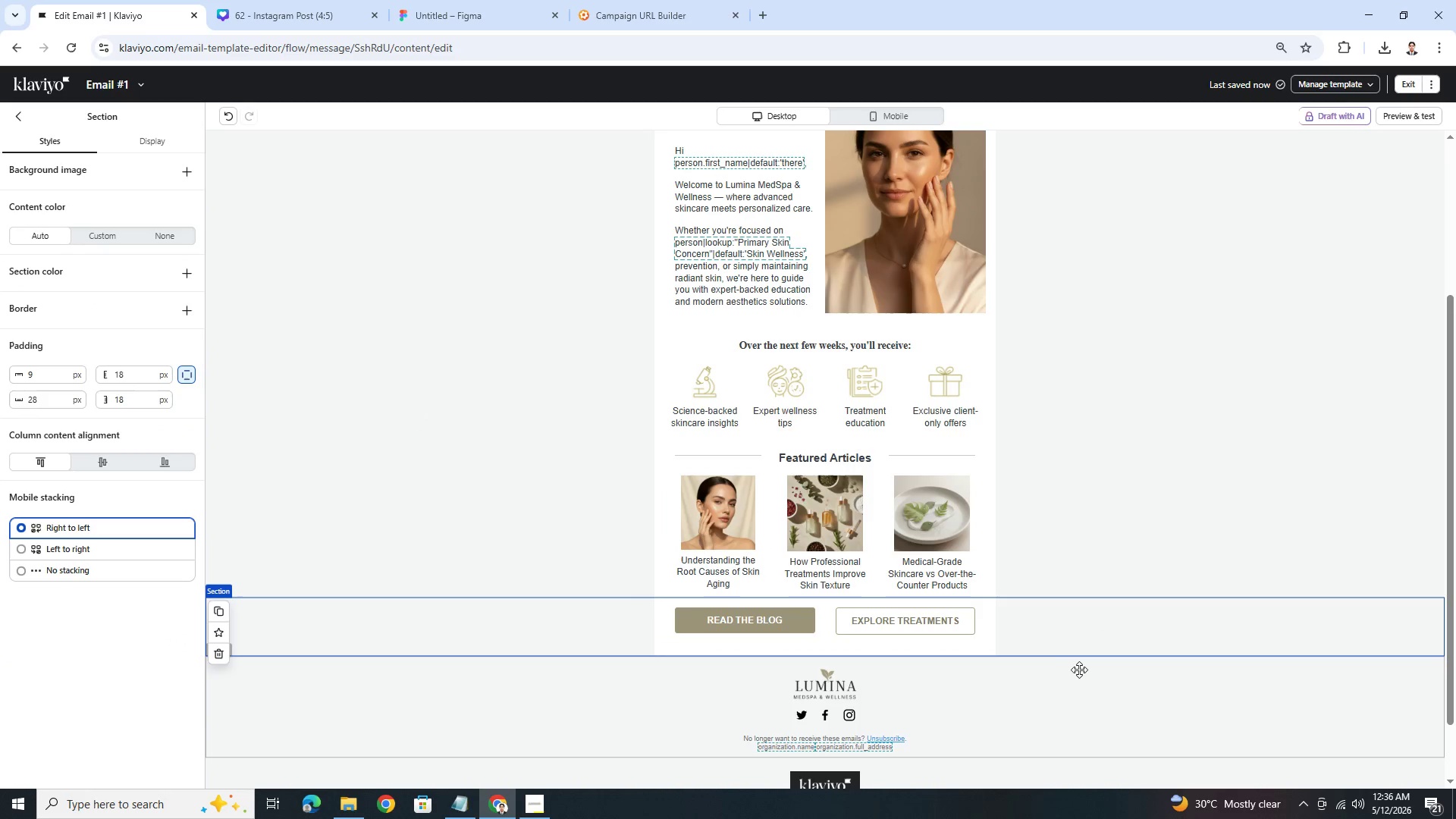 
scroll: coordinate [1080, 668], scroll_direction: up, amount: 1.0
 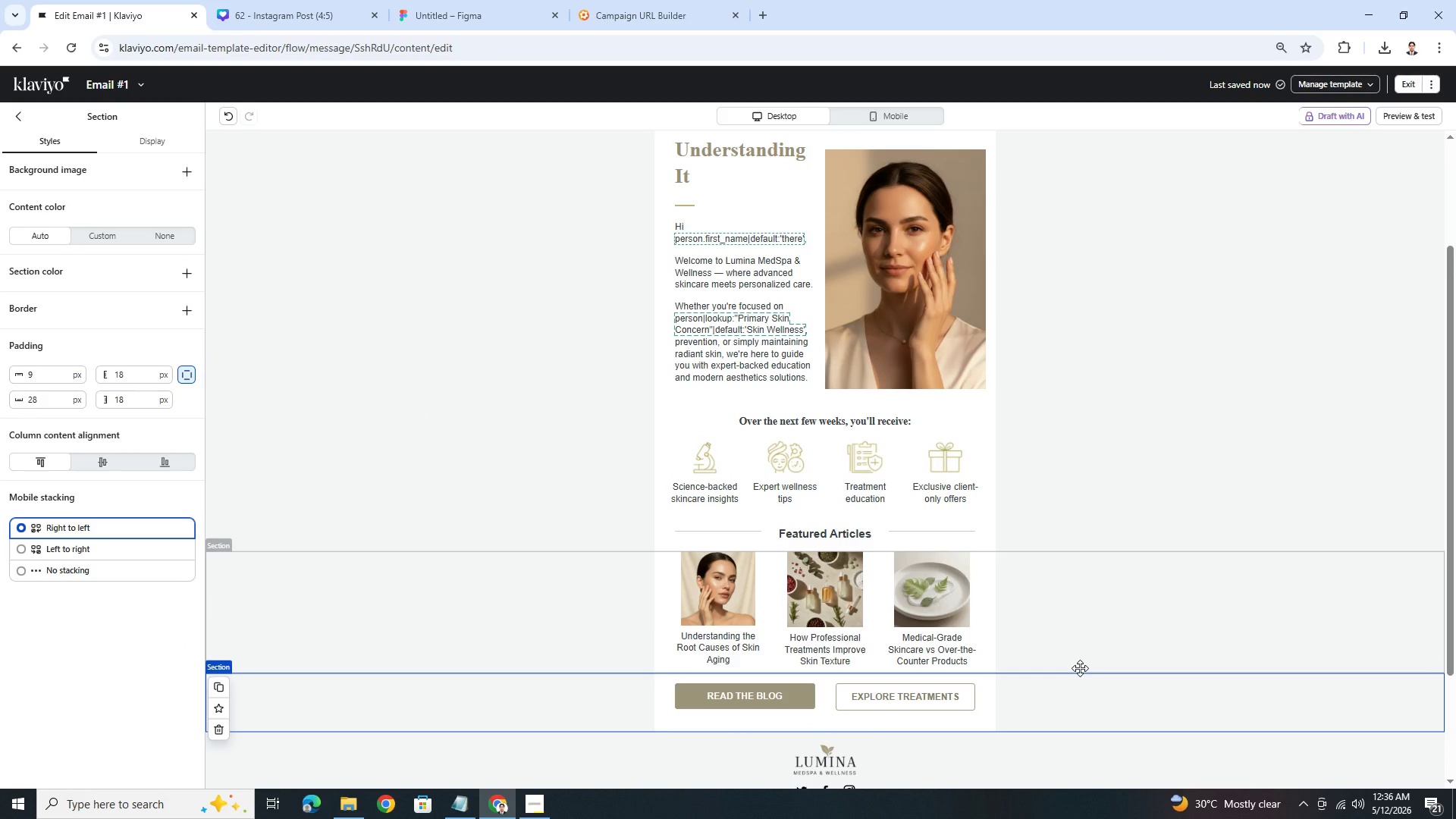 
wait(16.0)
 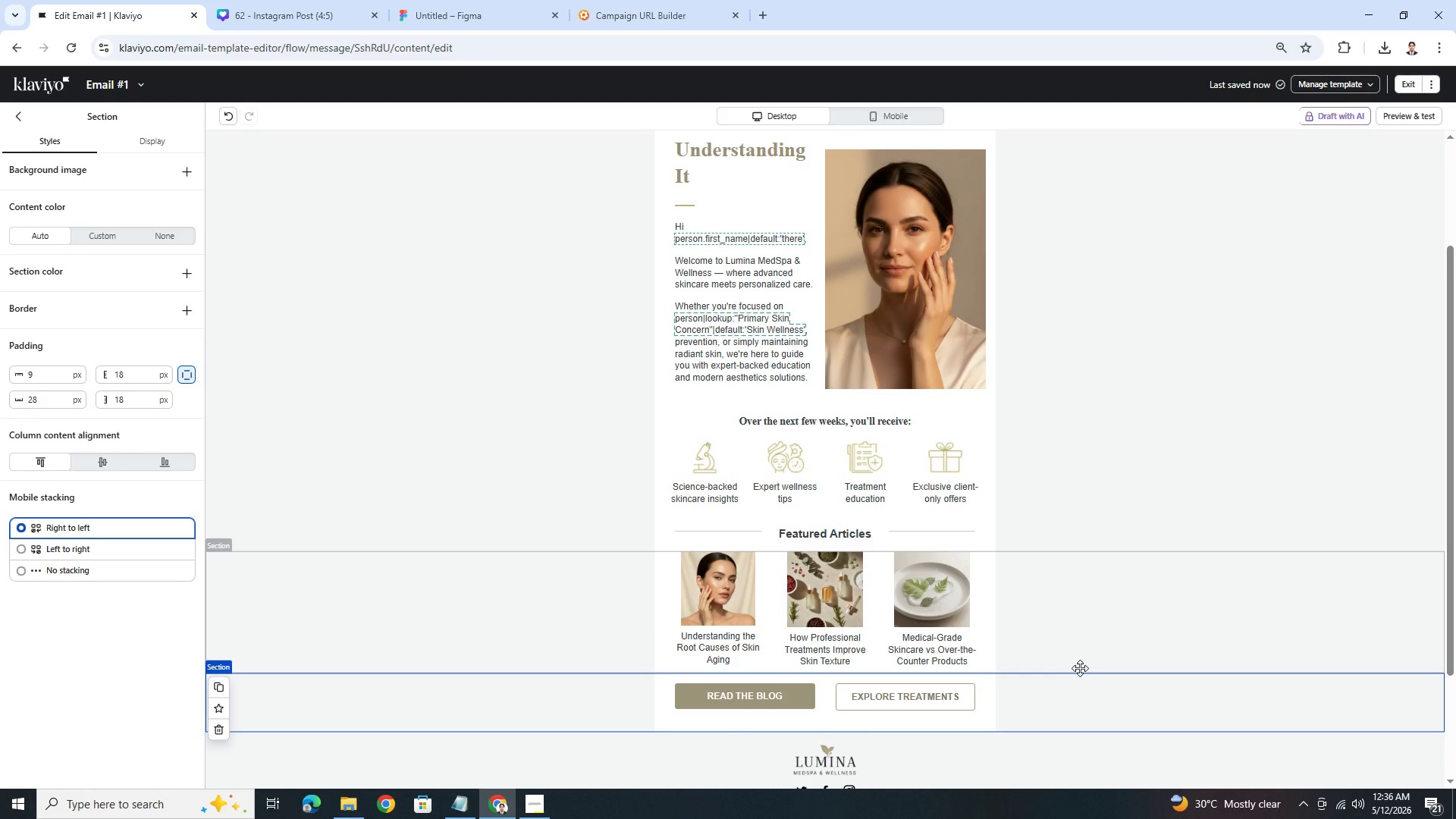 
left_click([1078, 739])
 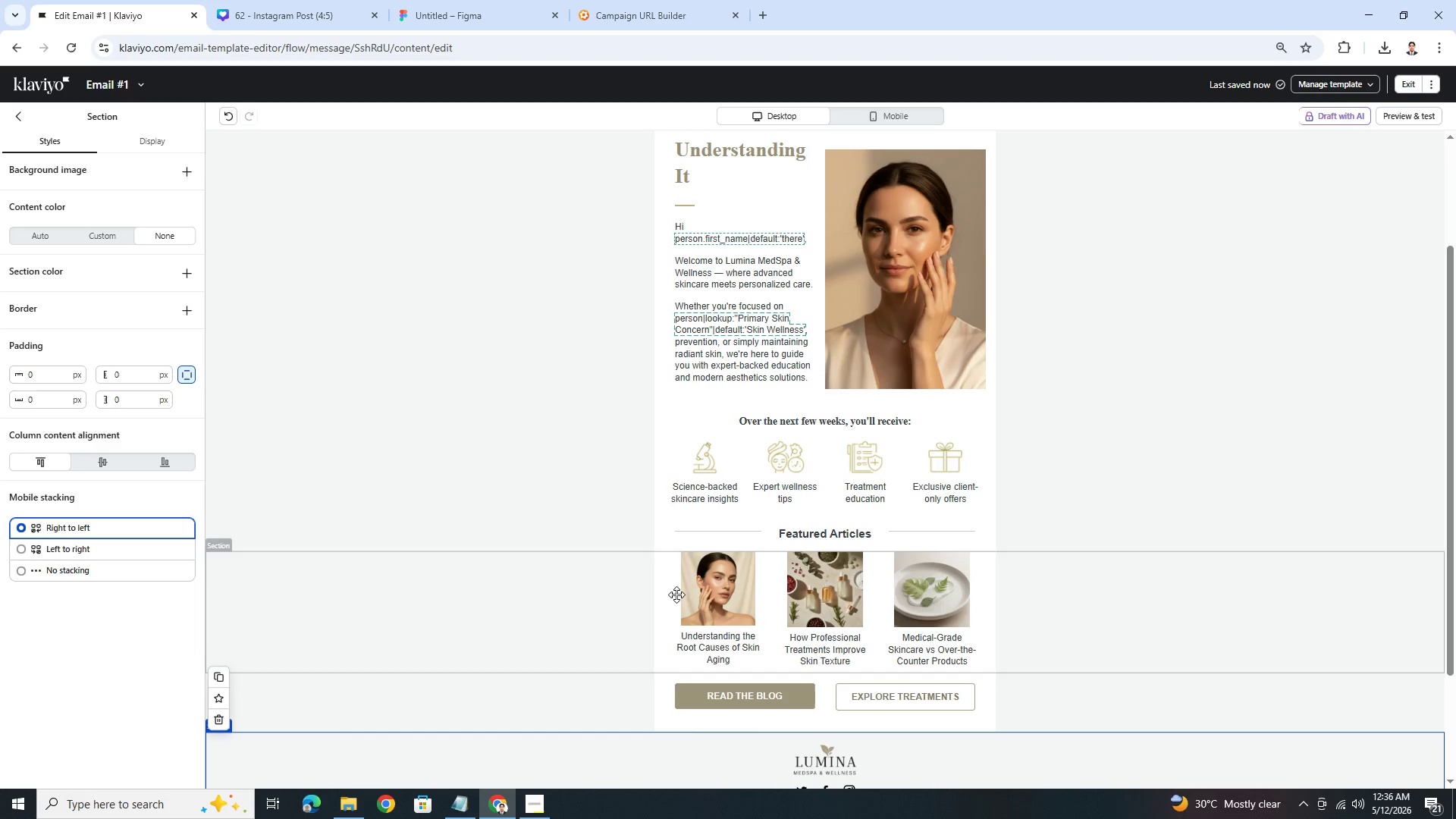 
scroll: coordinate [1159, 651], scroll_direction: up, amount: 2.0
 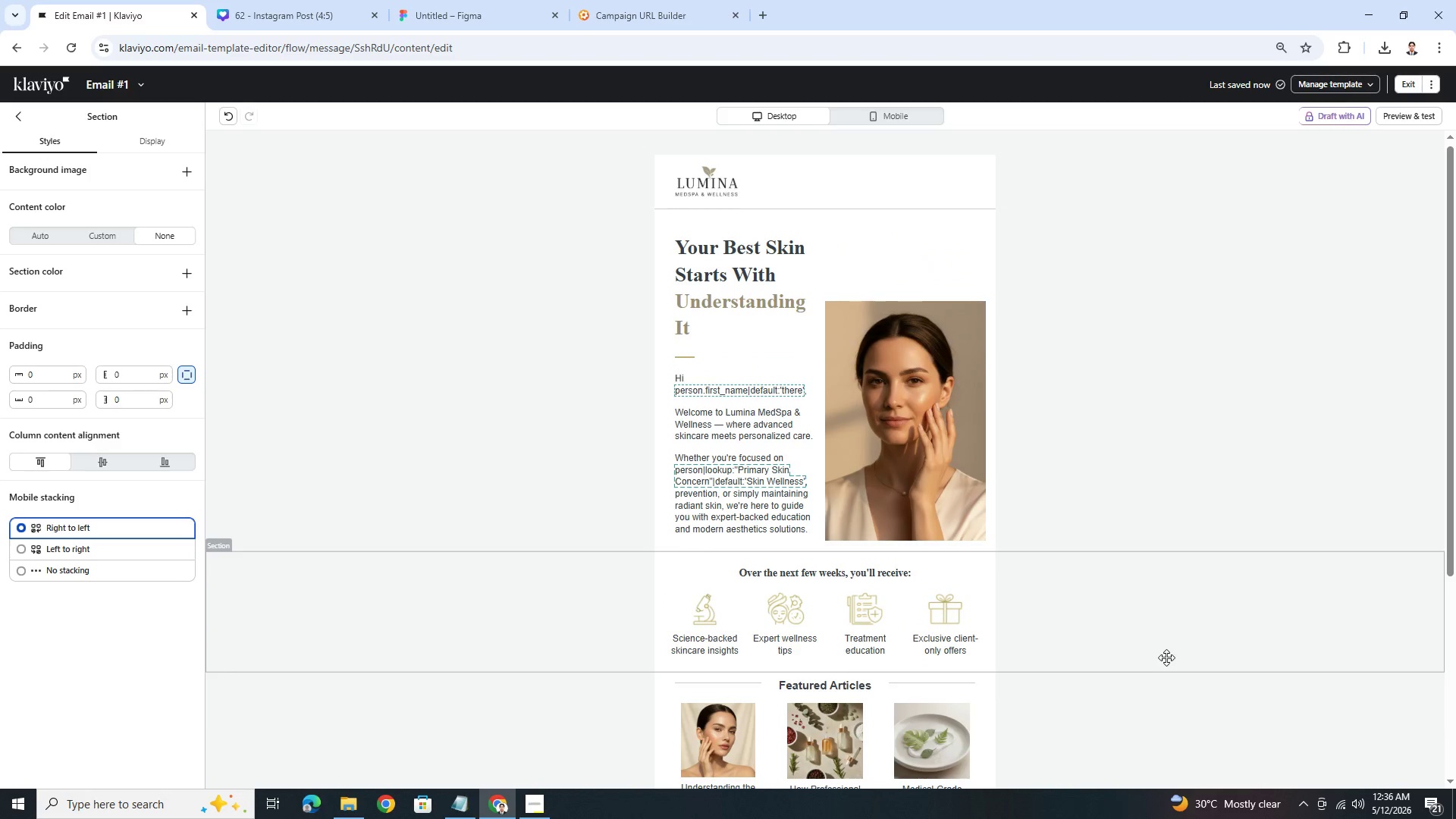 
hold_key(key=ControlLeft, duration=0.52)
scroll: coordinate [1164, 656], scroll_direction: down, amount: 4.0
 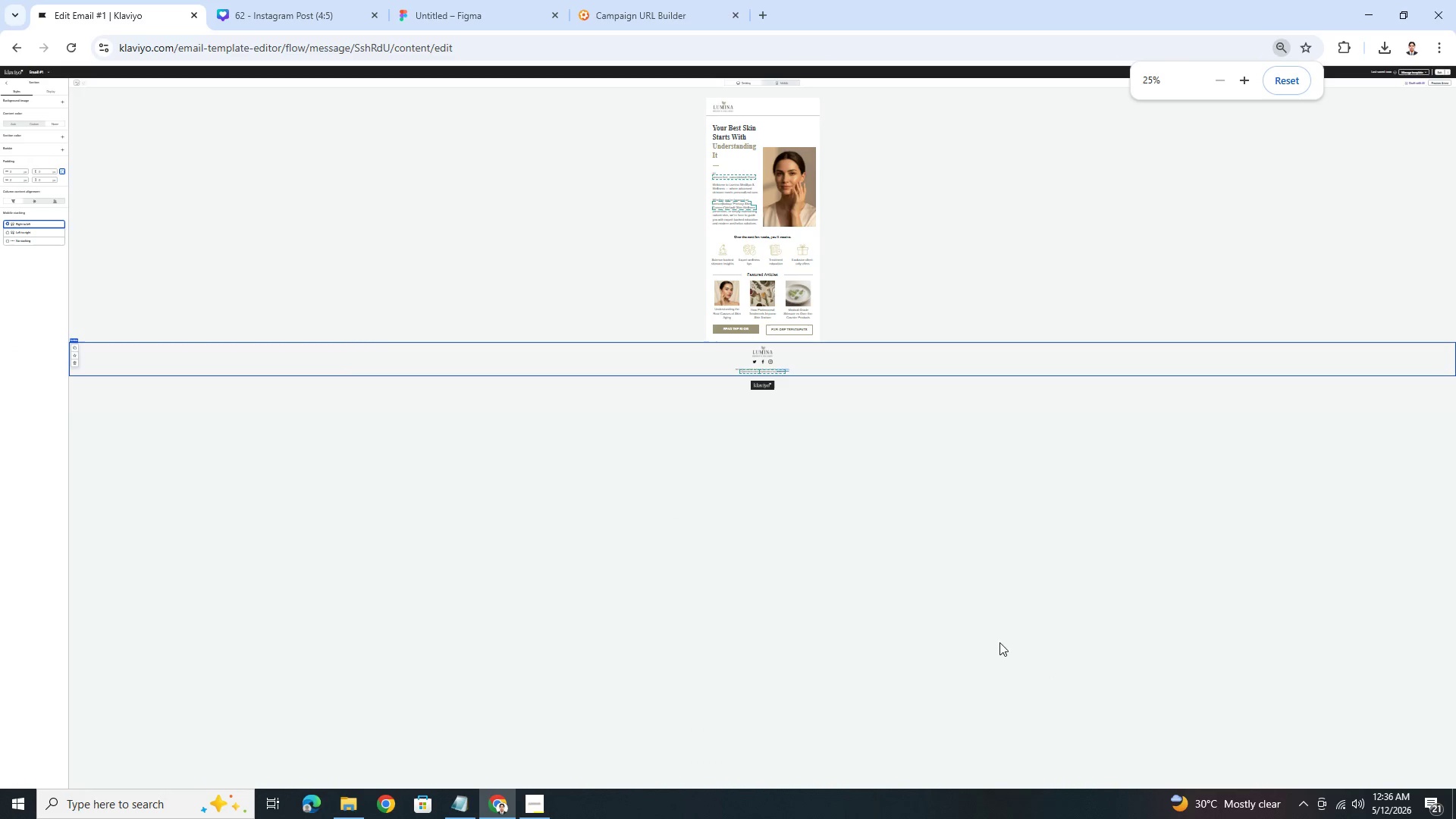 
left_click([967, 588])
 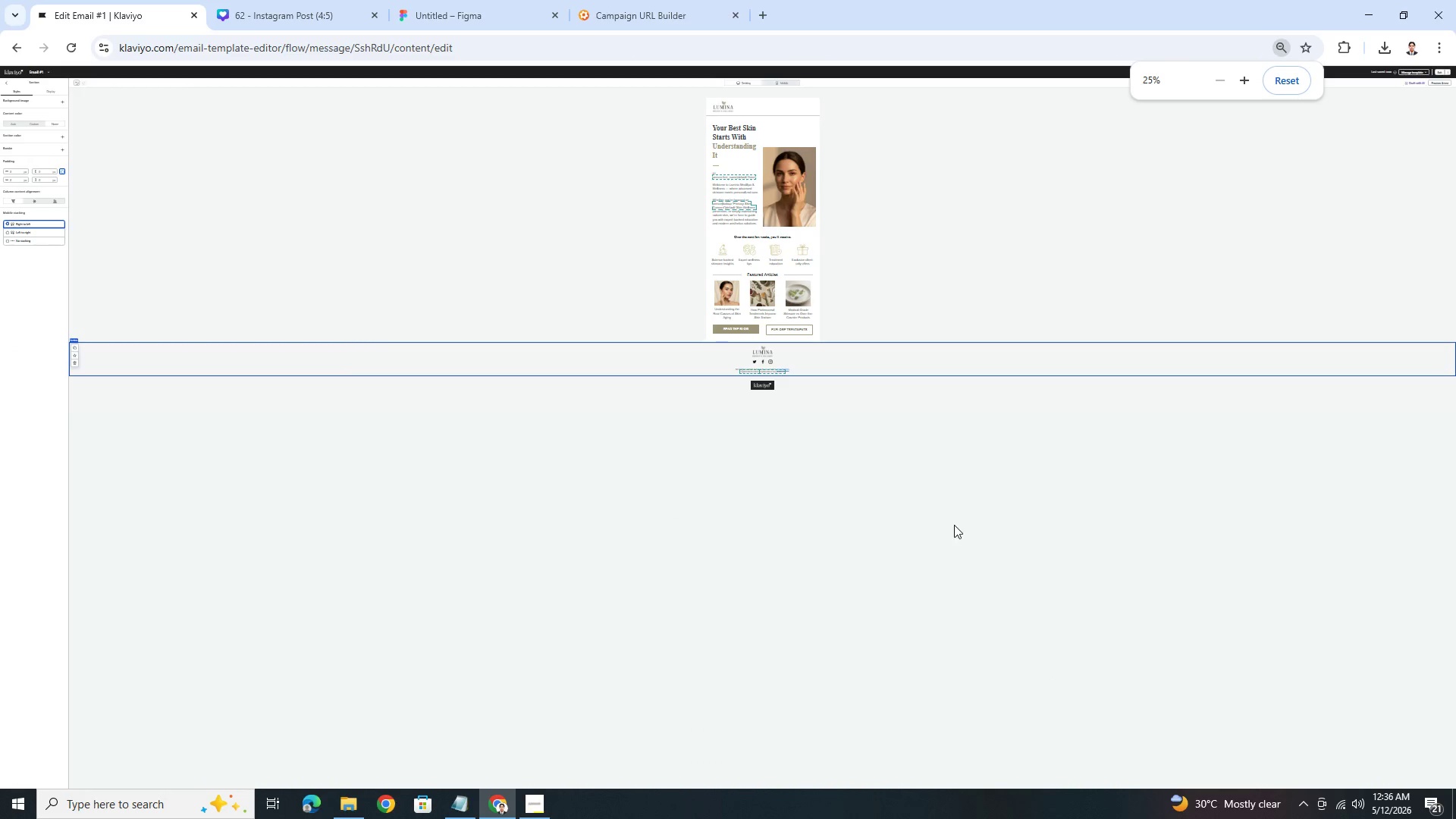 
hold_key(key=ControlLeft, duration=0.33)
scroll: coordinate [965, 513], scroll_direction: up, amount: 3.0
 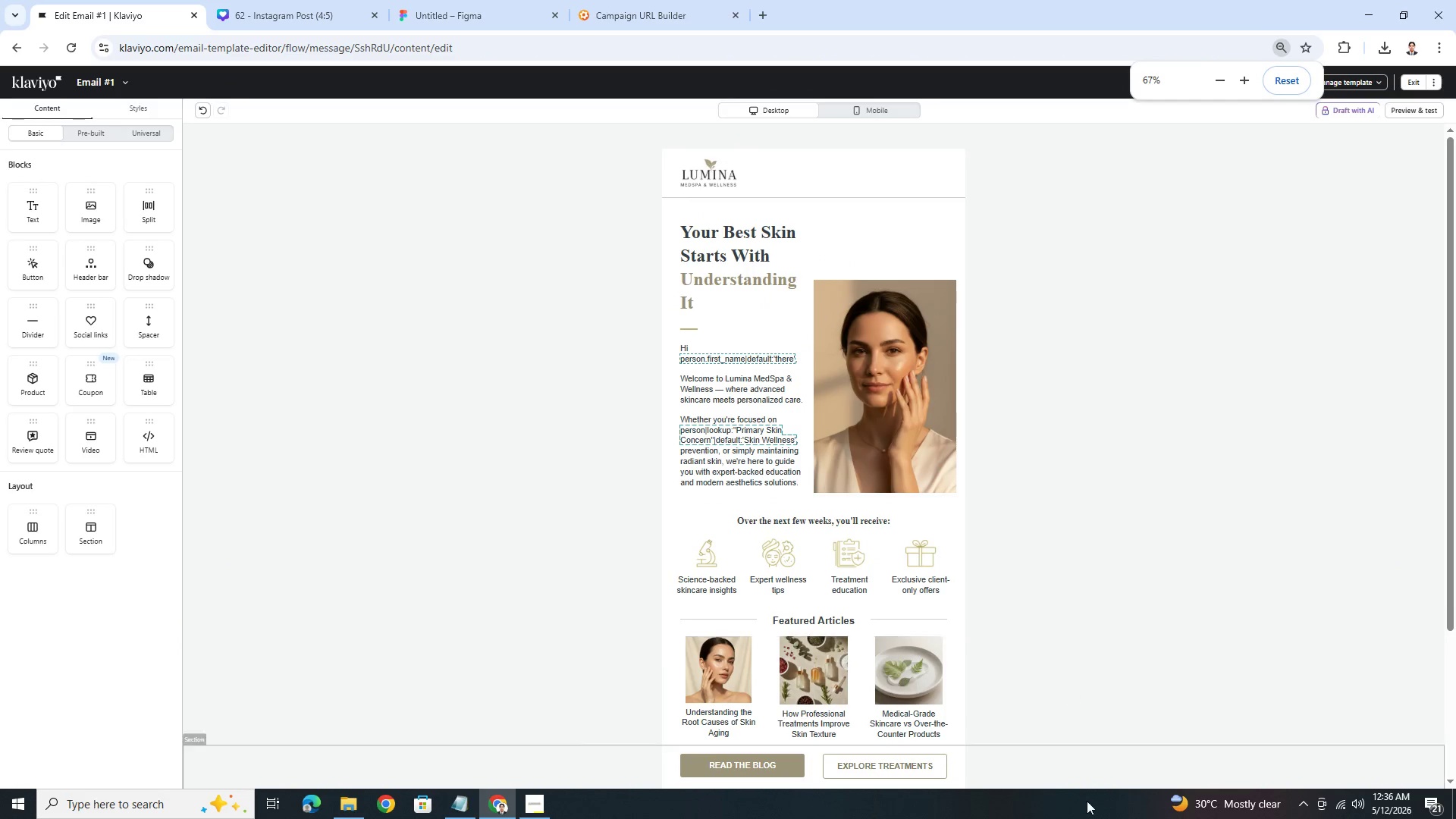 
scroll: coordinate [1057, 729], scroll_direction: down, amount: 3.0
 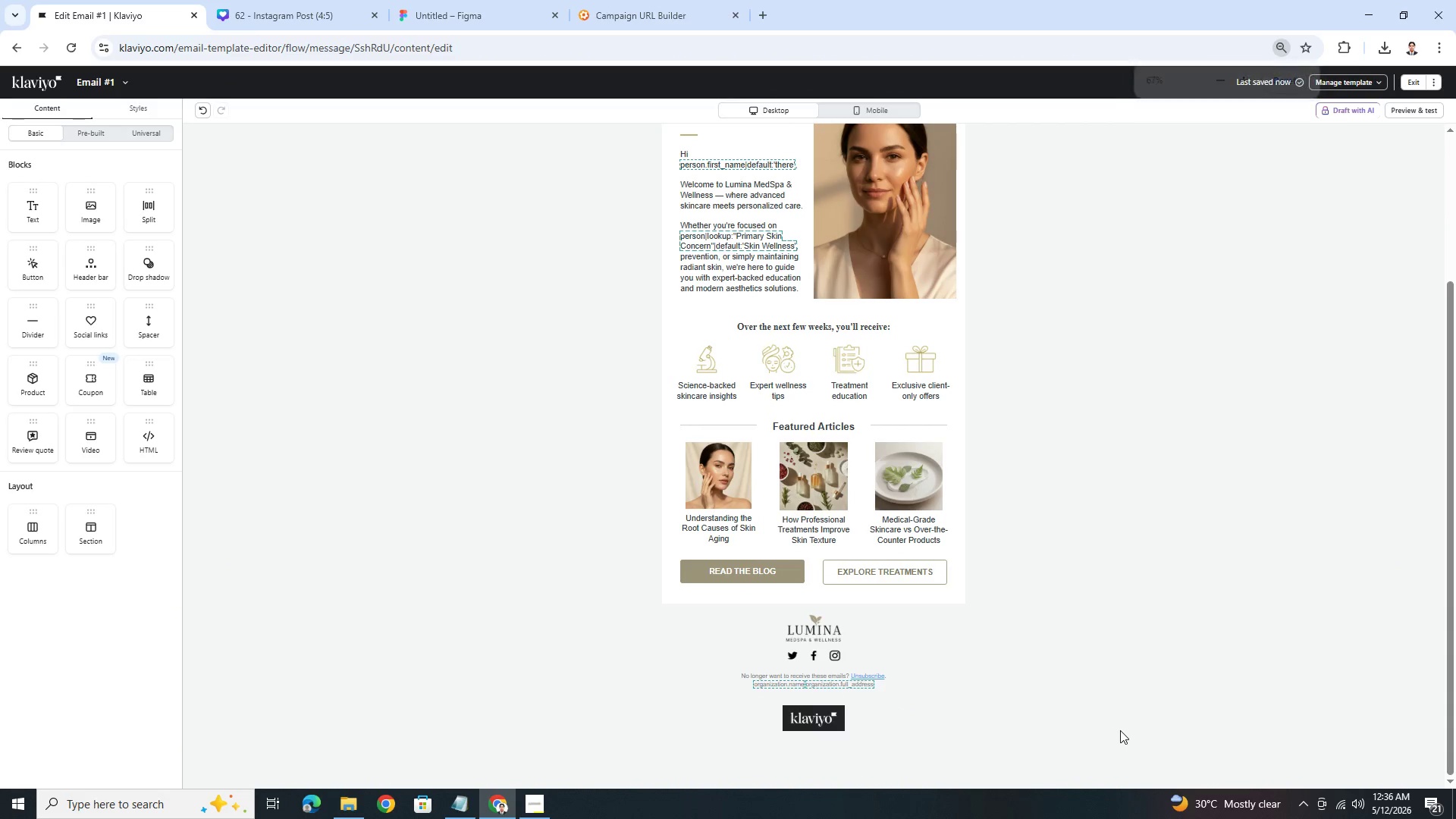 
scroll: coordinate [1166, 730], scroll_direction: up, amount: 2.0
 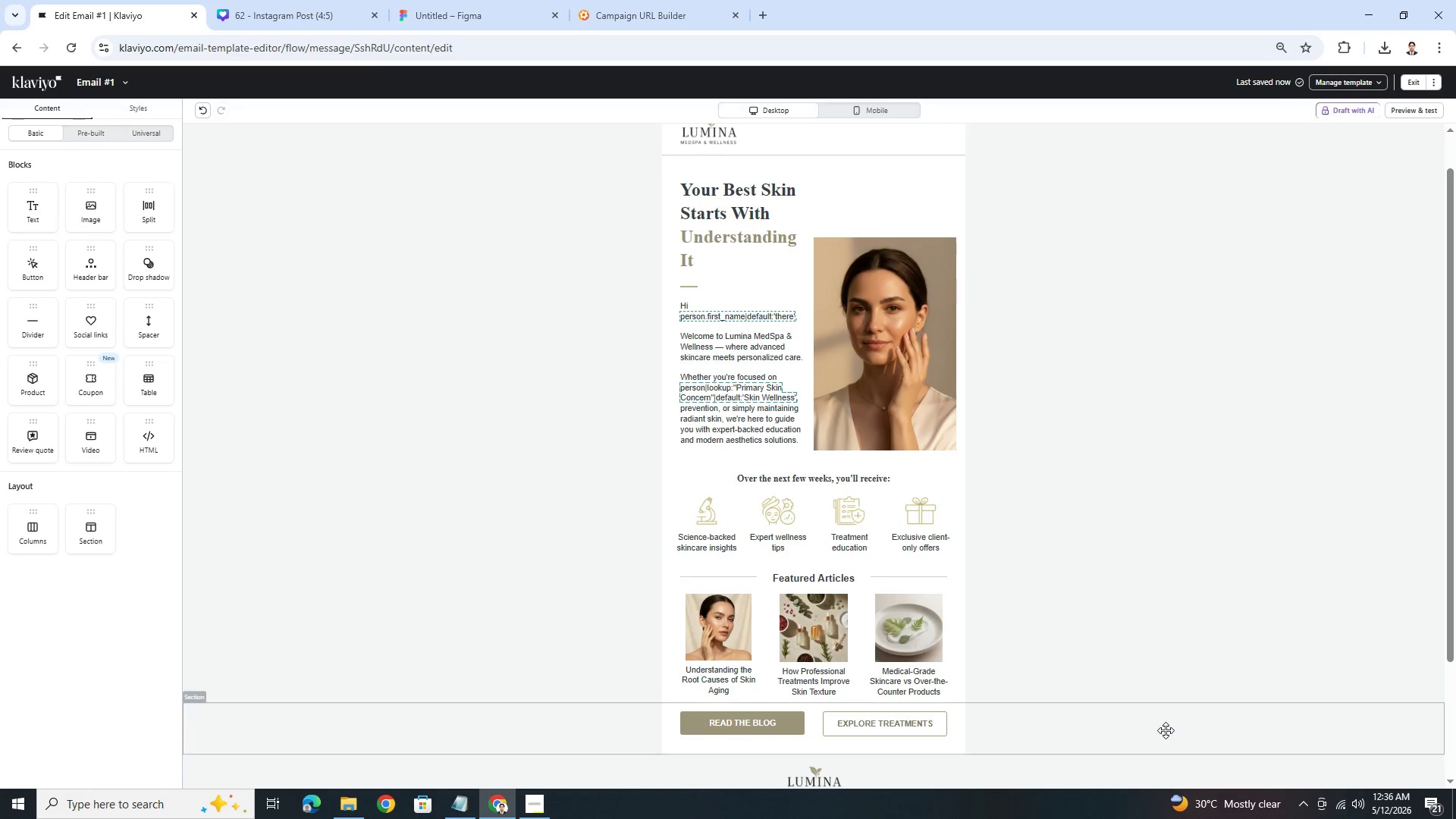 
scroll: coordinate [1166, 730], scroll_direction: down, amount: 2.0
 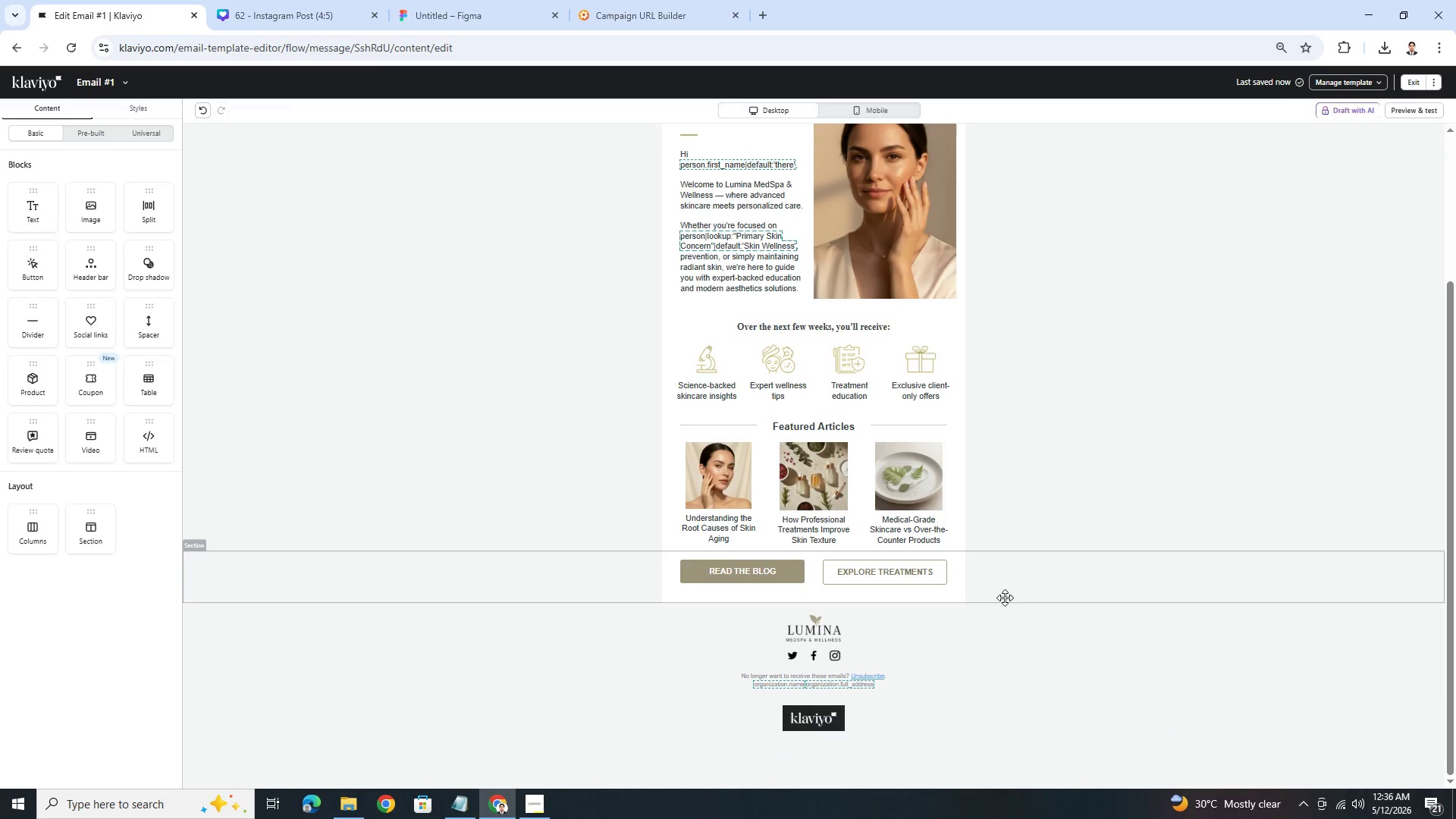 
scroll: coordinate [1090, 397], scroll_direction: up, amount: 4.0
 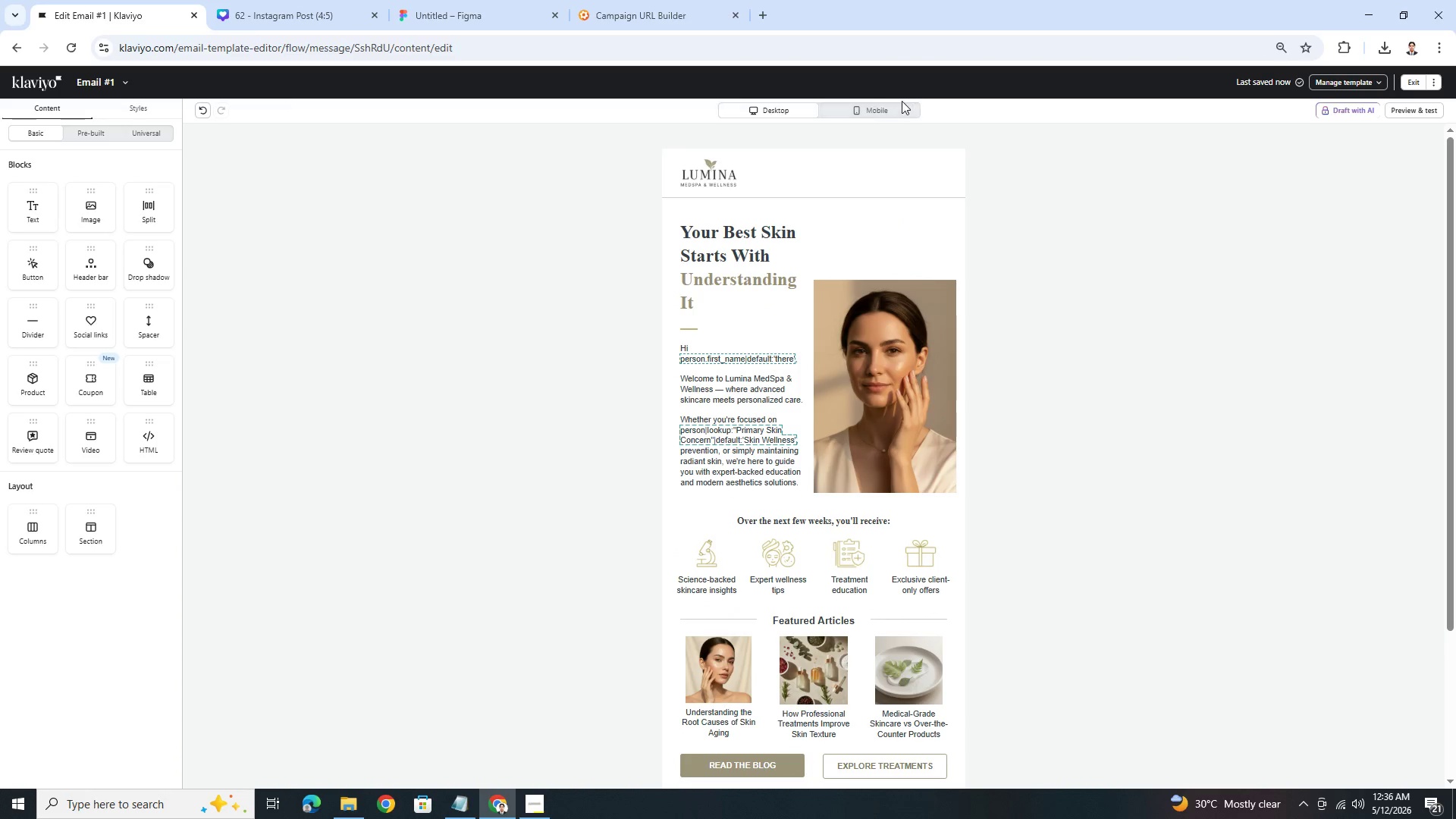 
left_click([901, 107])
 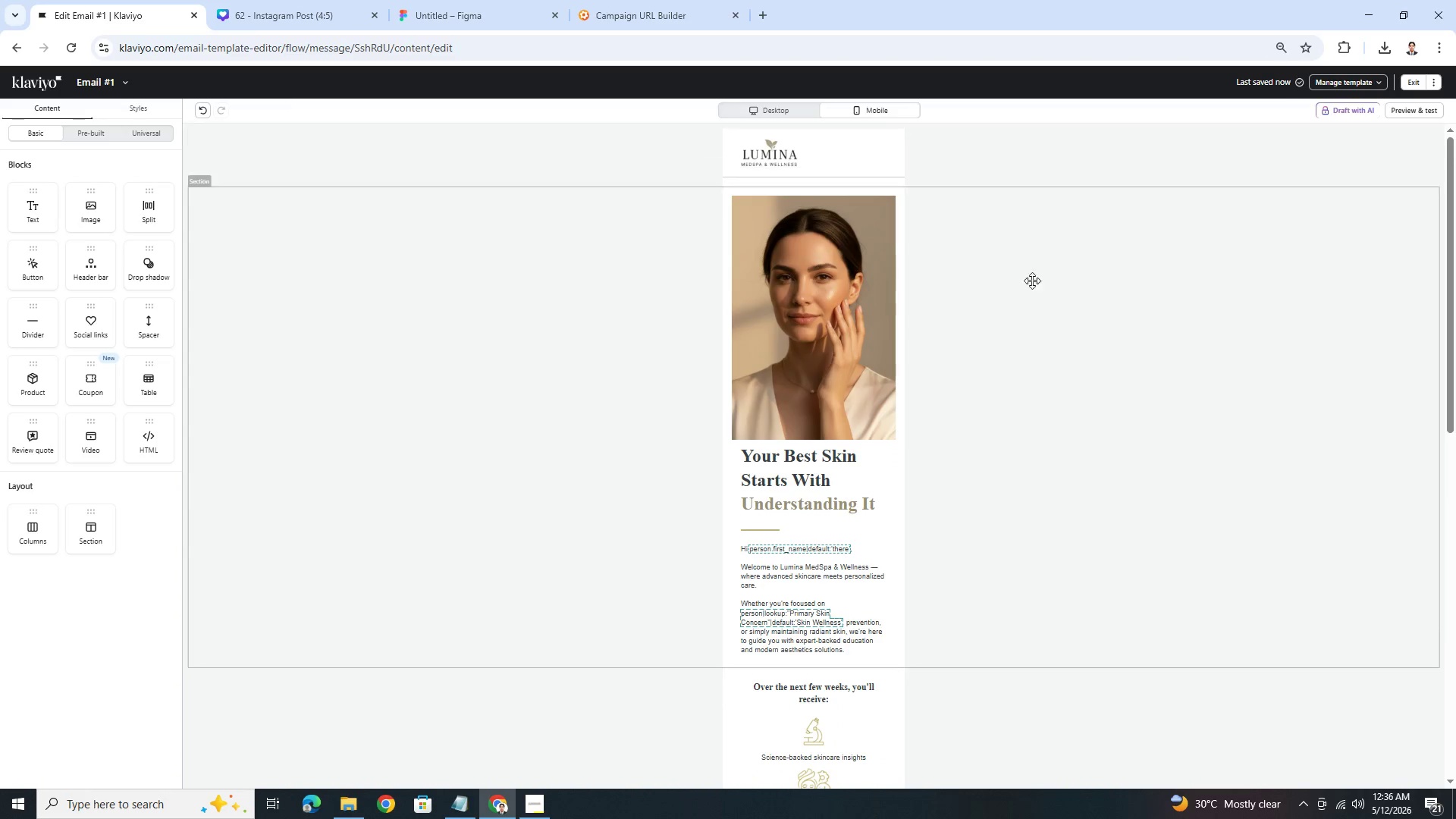 
scroll: coordinate [1119, 439], scroll_direction: down, amount: 12.0
 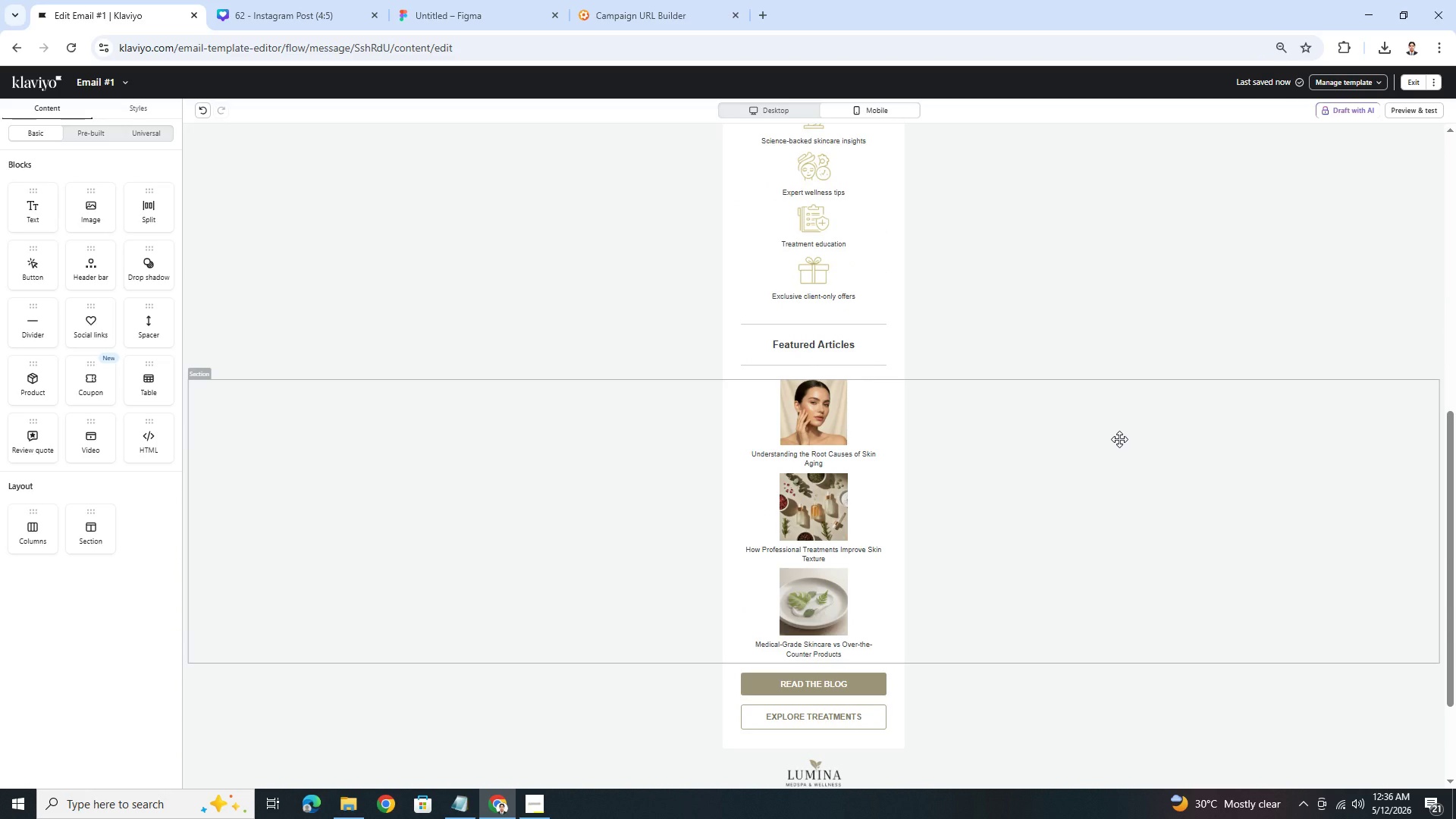 
scroll: coordinate [1119, 439], scroll_direction: up, amount: 6.0
 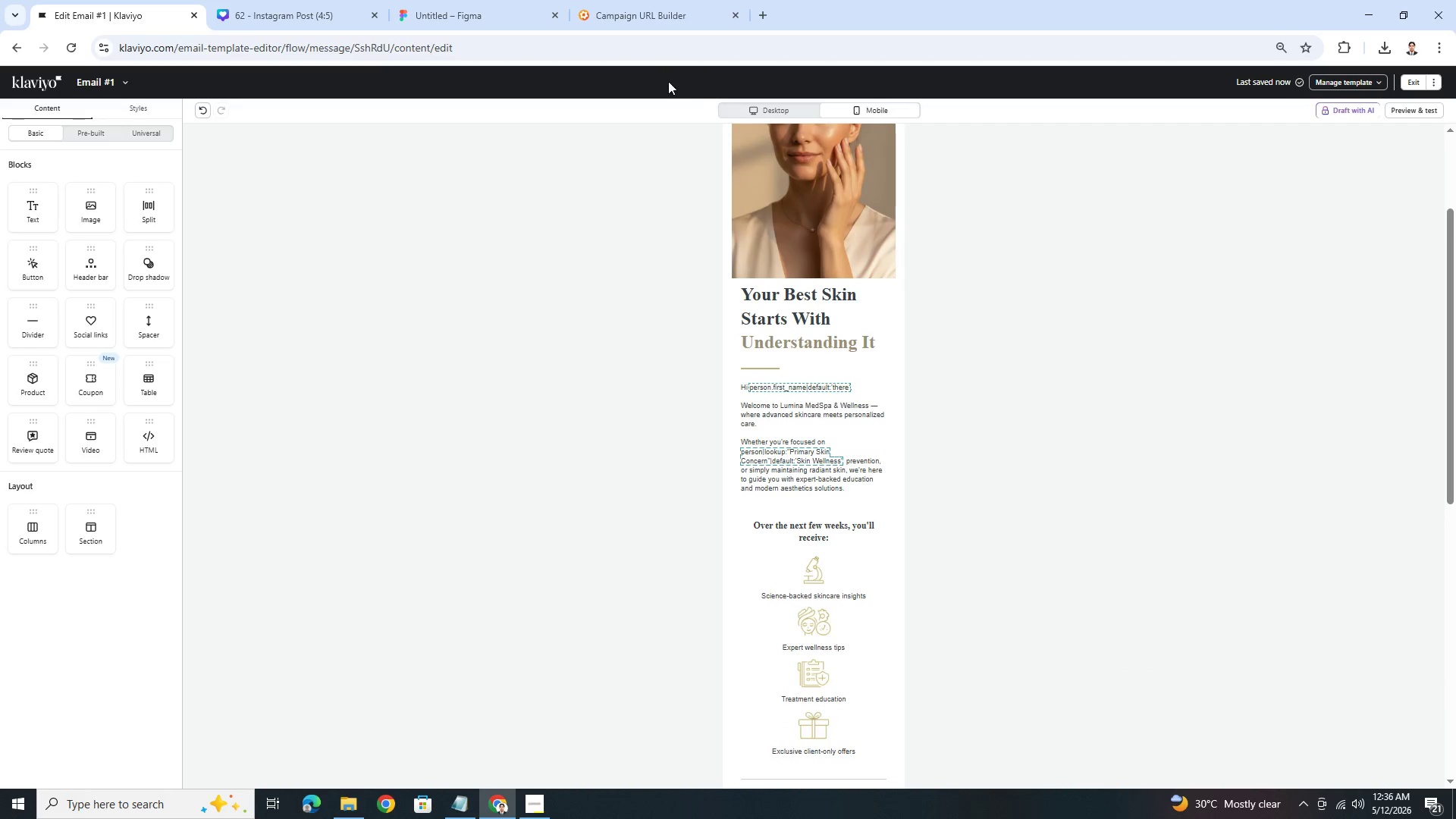 
left_click([772, 115])
 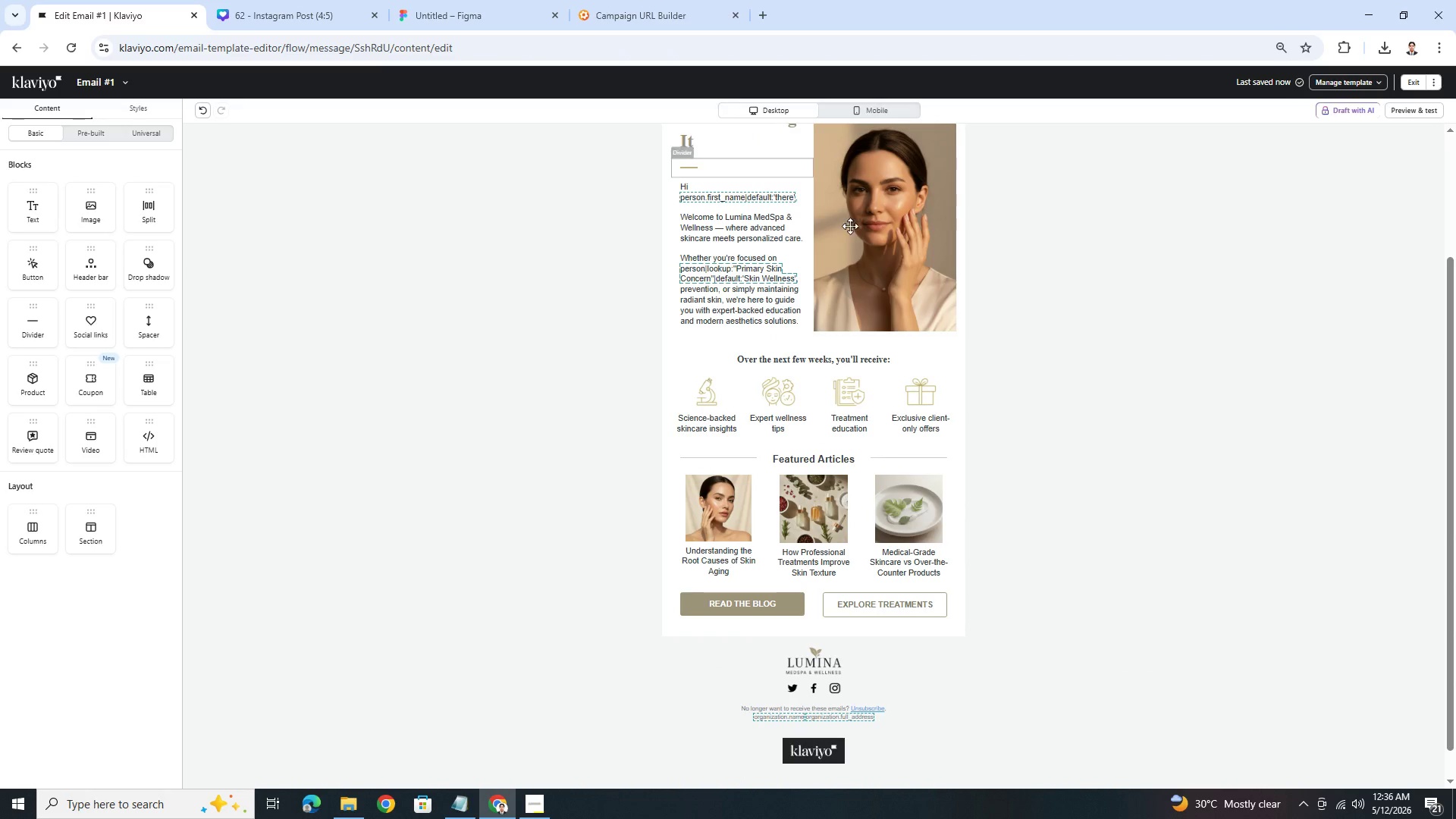 
scroll: coordinate [1001, 424], scroll_direction: up, amount: 5.0
 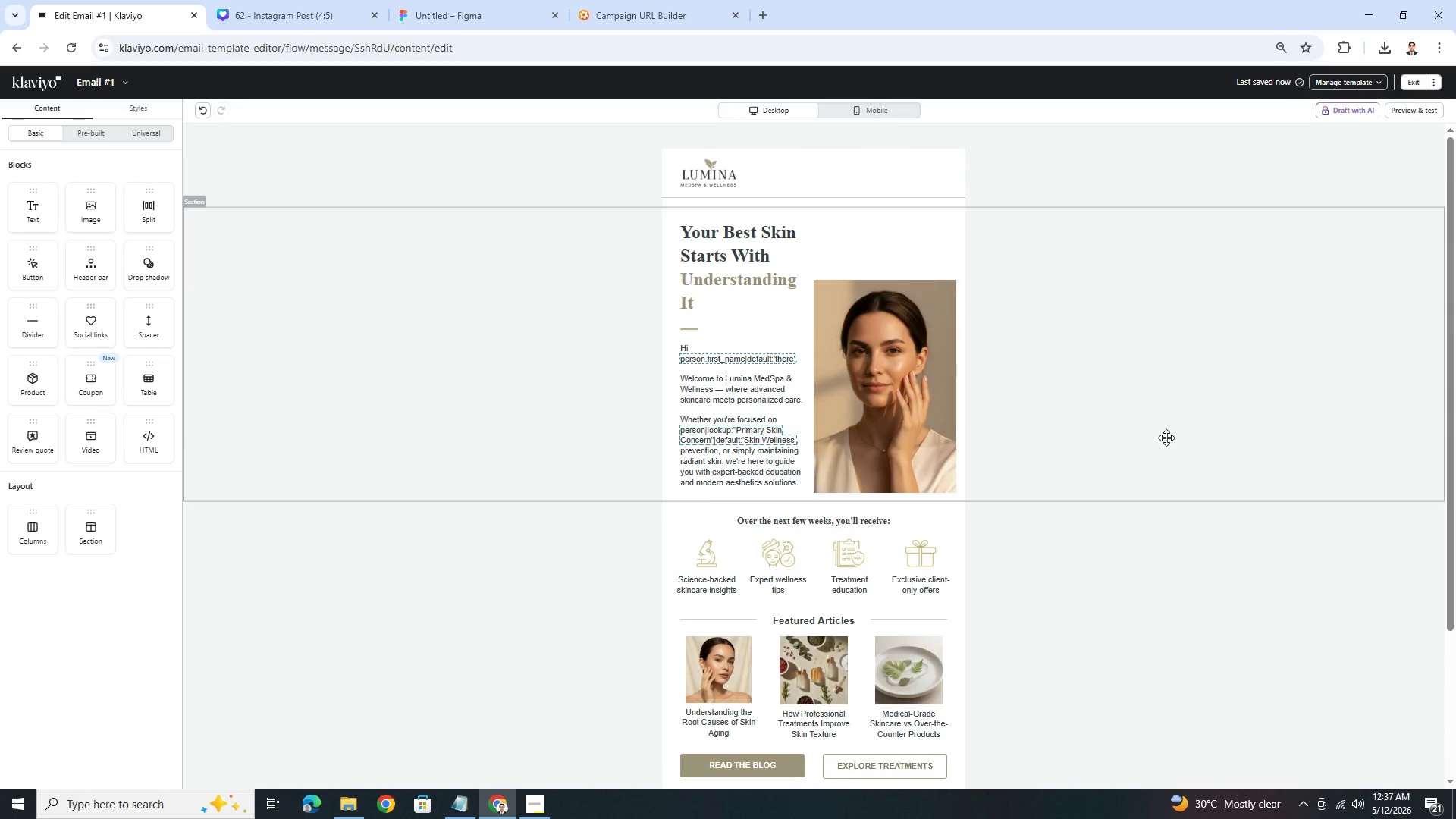 
wait(11.98)
 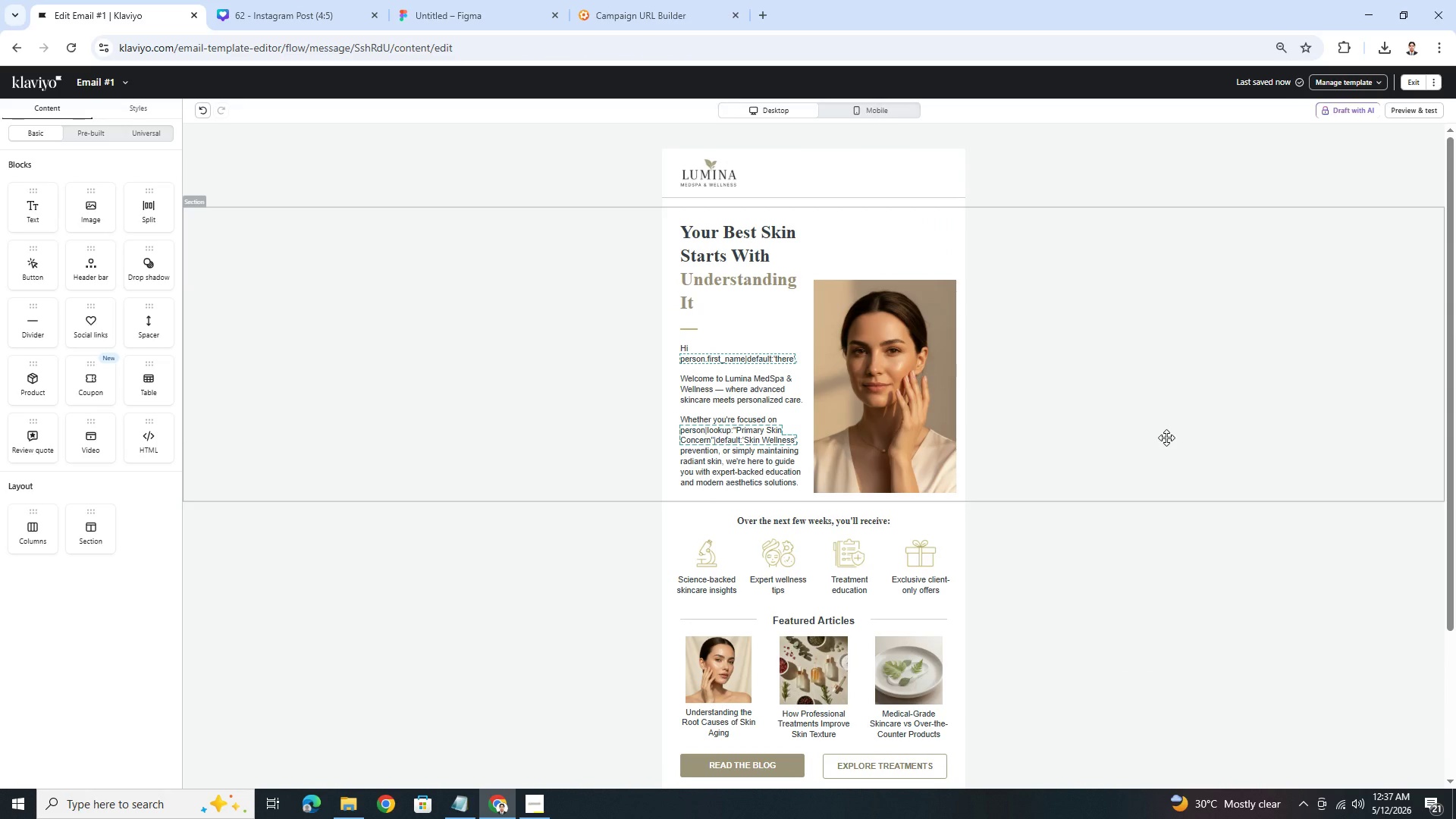 
scroll: coordinate [949, 438], scroll_direction: down, amount: 1.0
 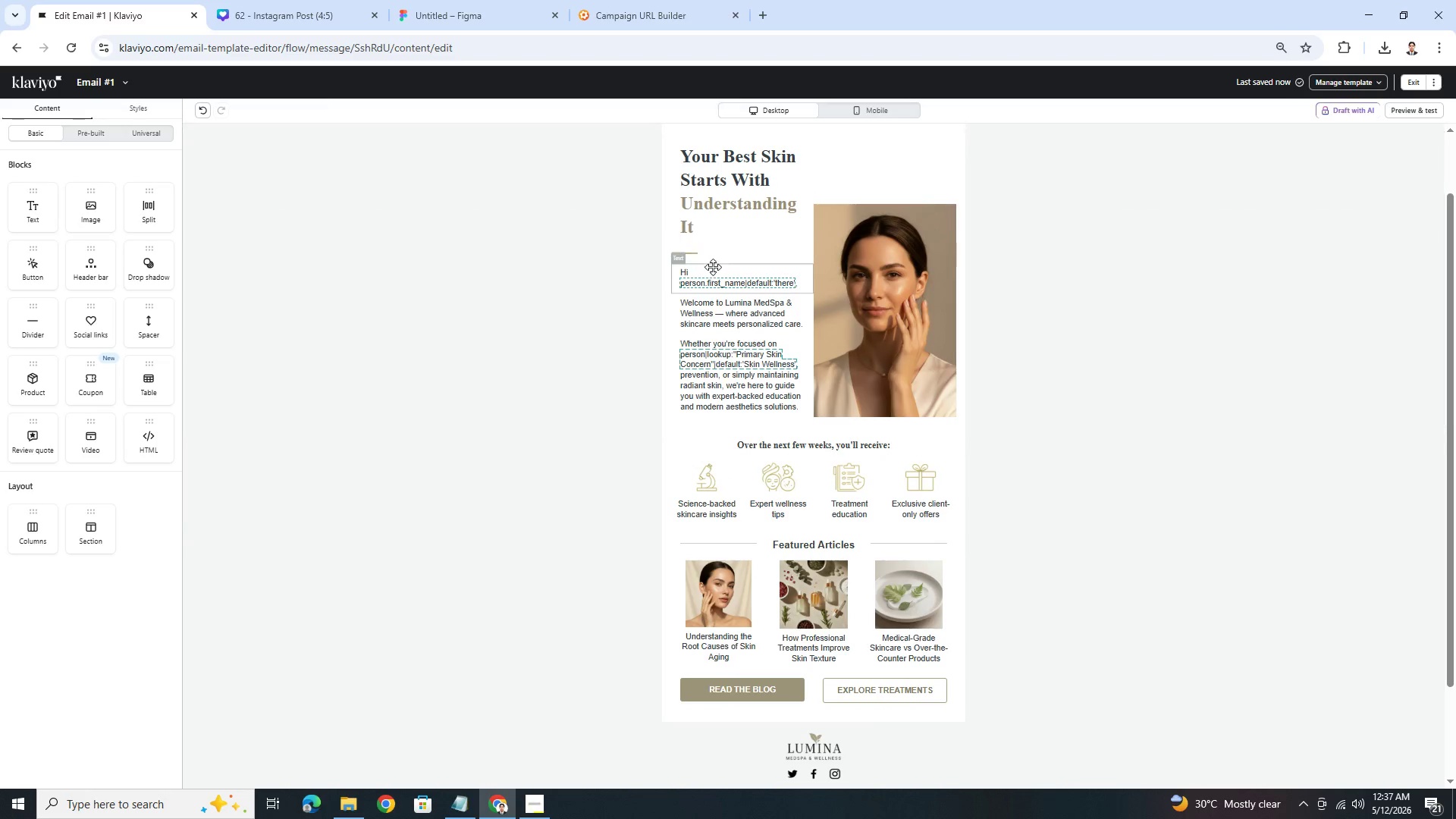 
double_click([718, 275])
 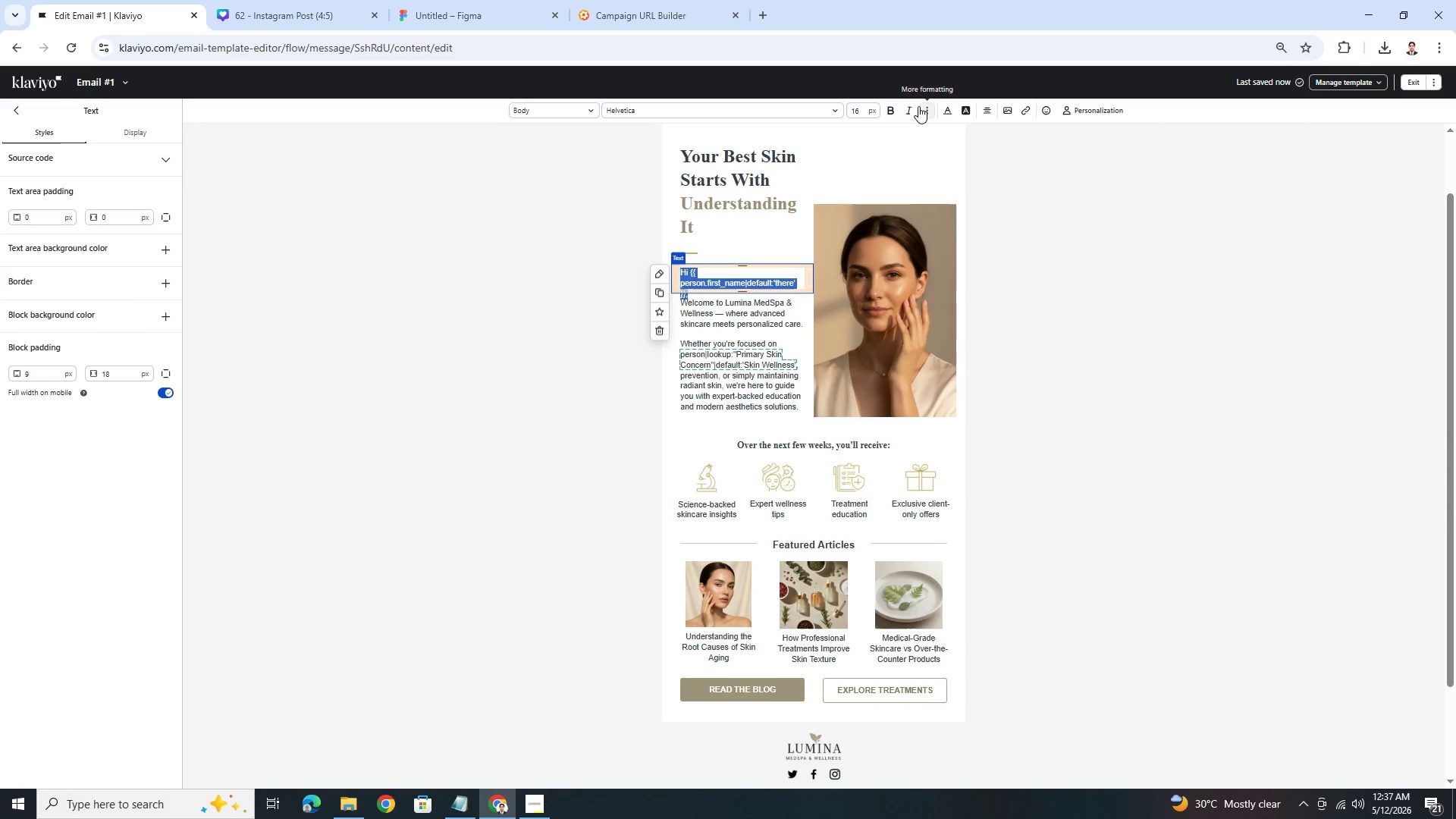 
double_click([1011, 300])
 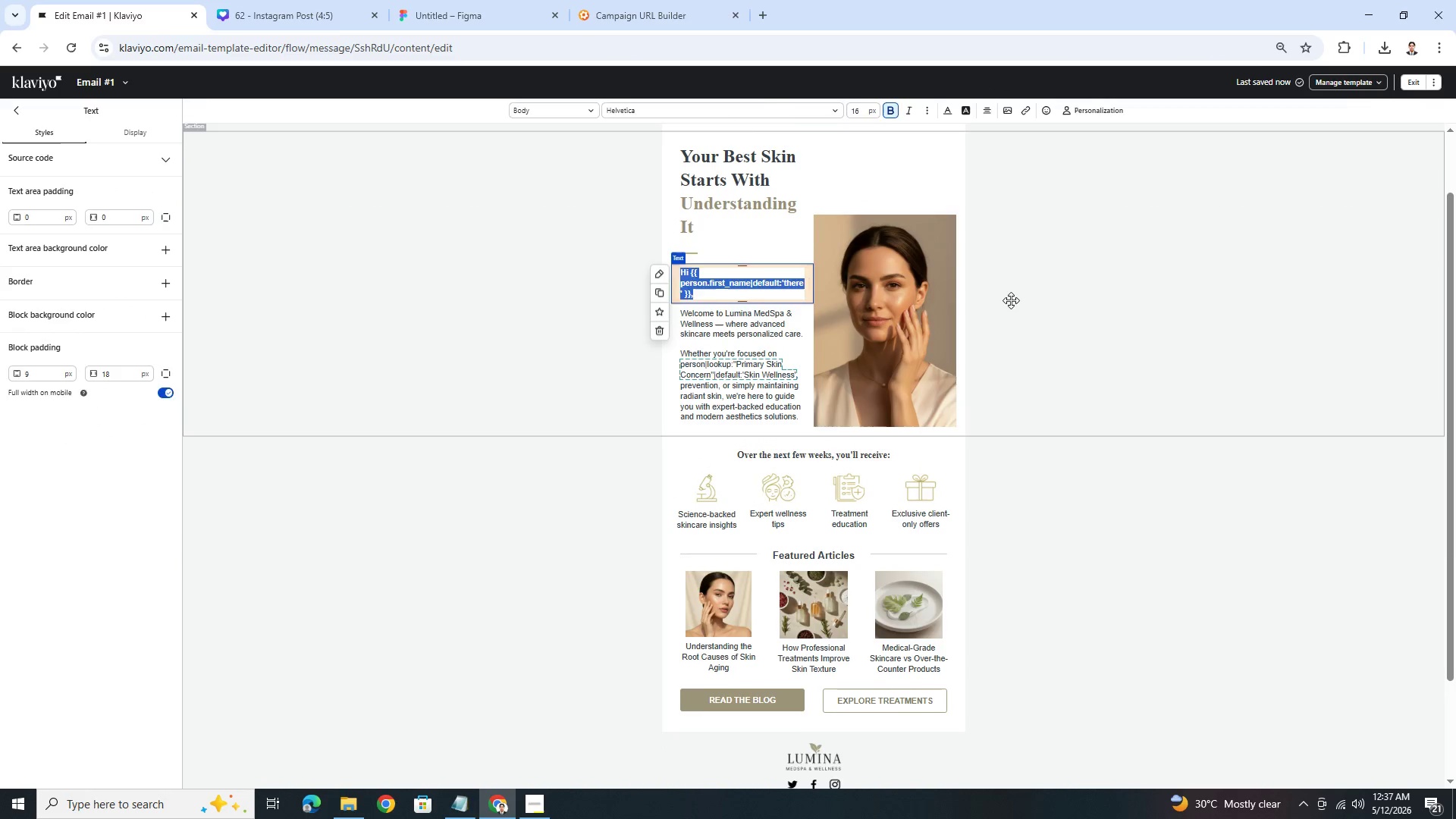 
triple_click([1011, 300])
 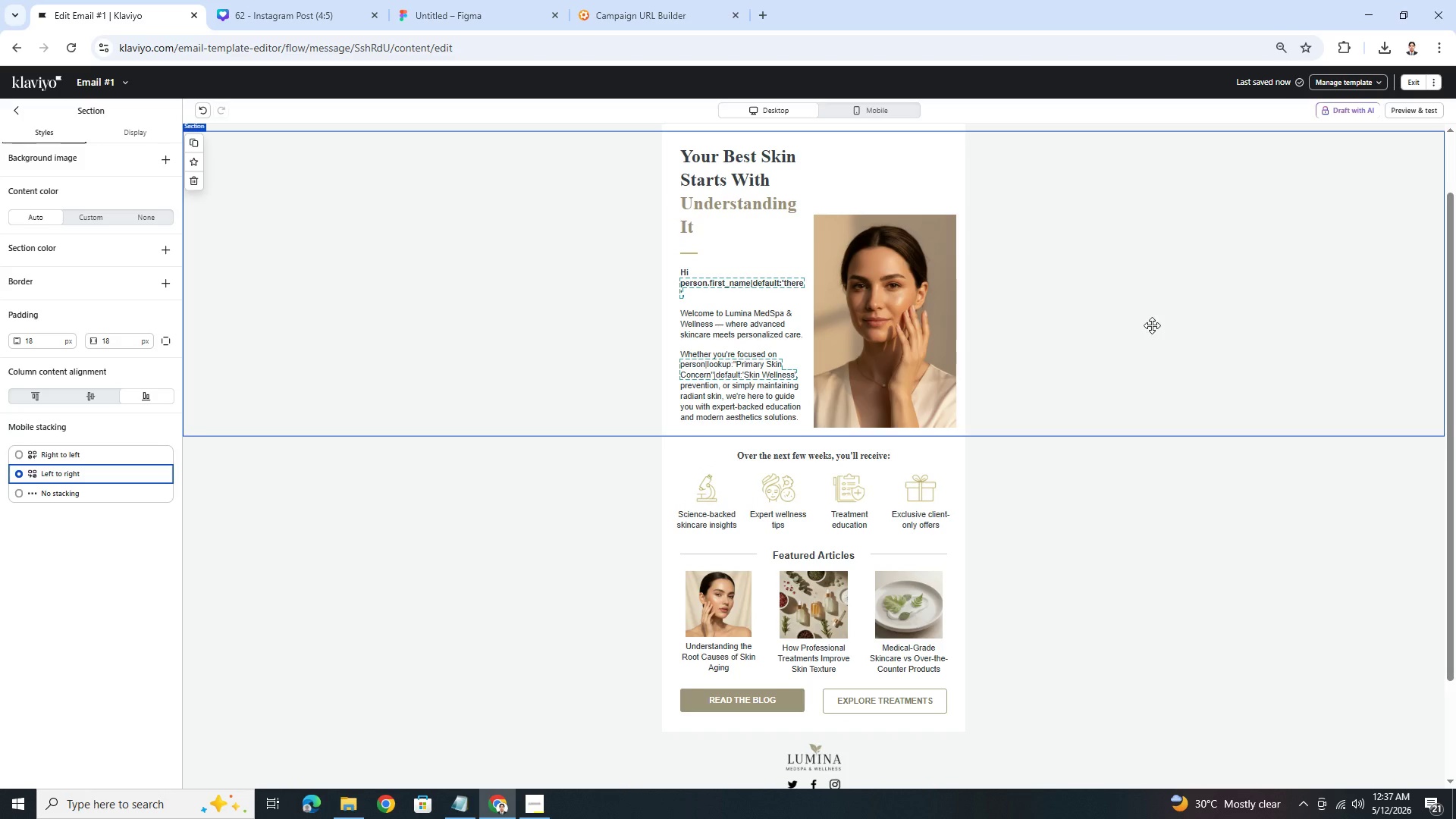 
scroll: coordinate [1223, 444], scroll_direction: down, amount: 4.0
 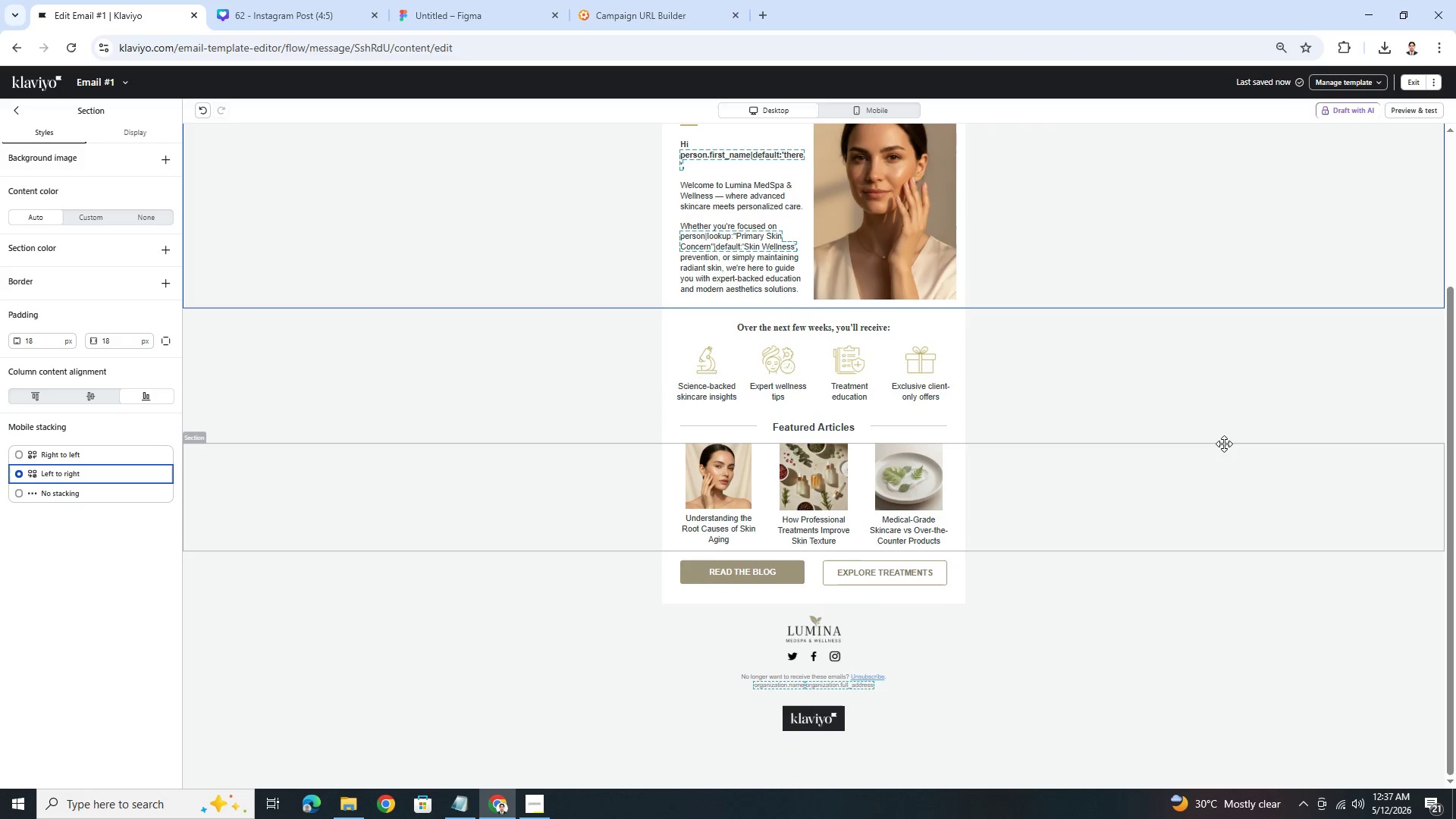 
scroll: coordinate [1224, 444], scroll_direction: up, amount: 3.0
 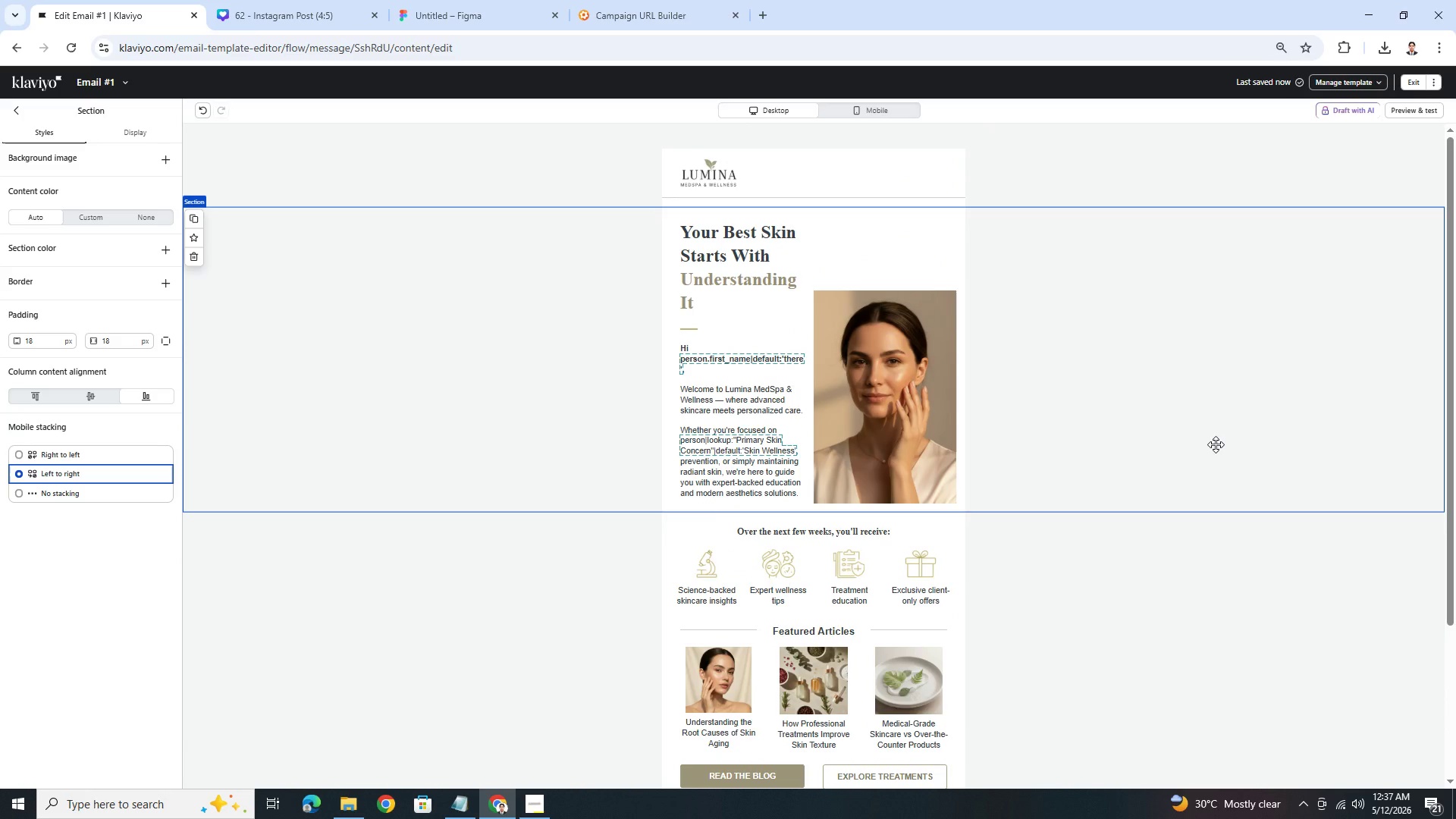 
wait(28.2)
 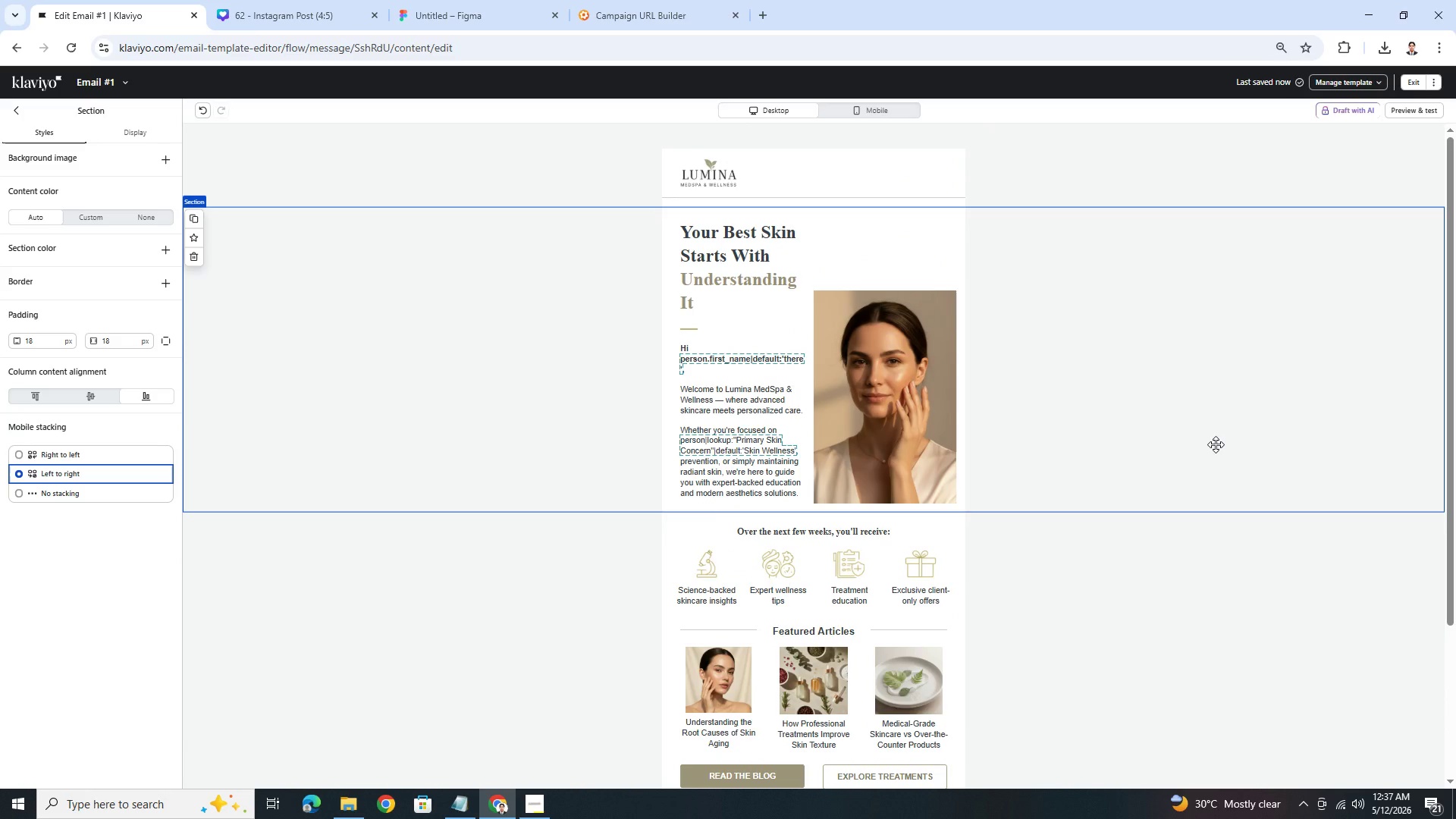 
left_click([816, 592])
 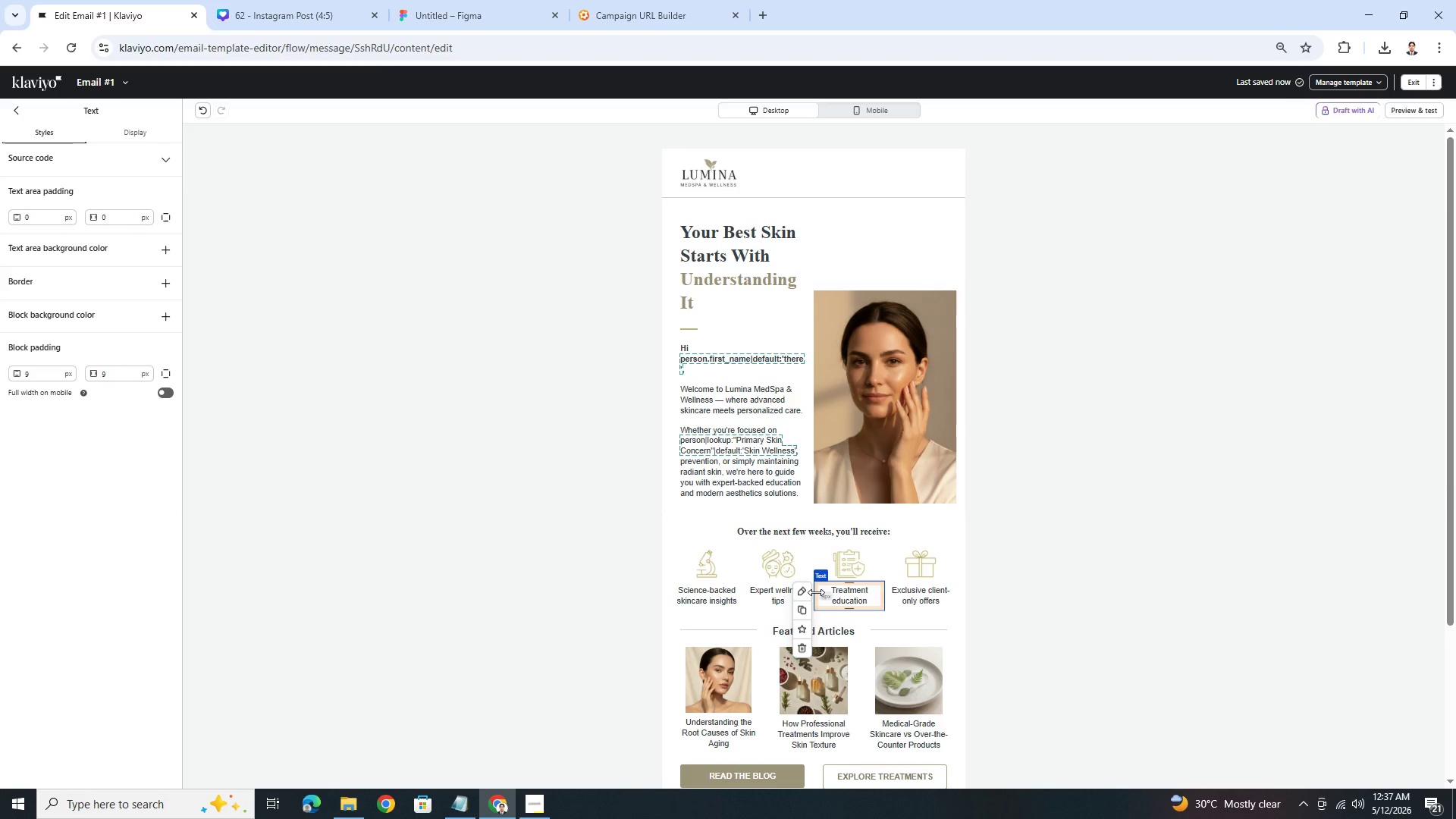 
wait(11.59)
 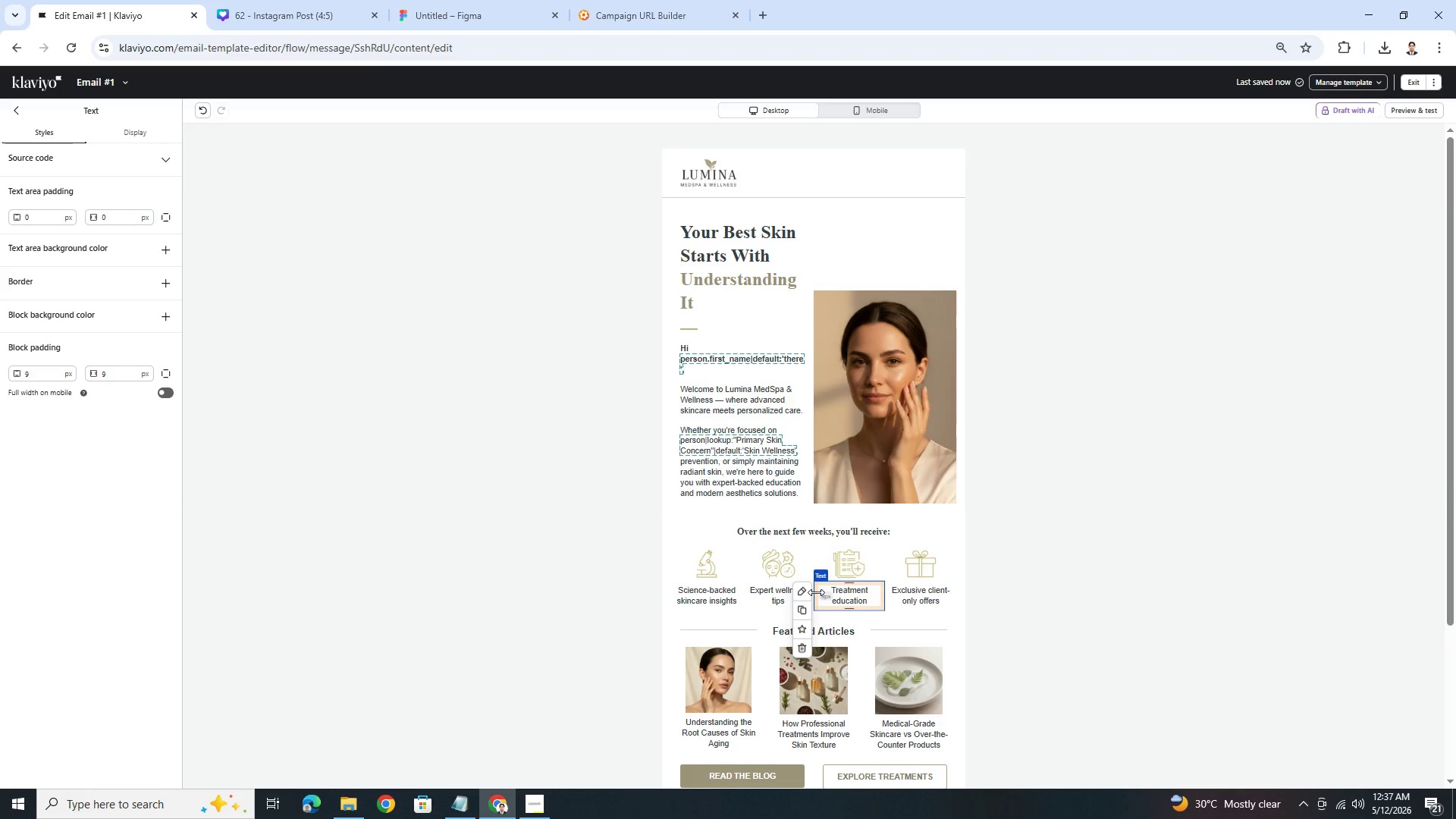 
scroll: coordinate [849, 638], scroll_direction: down, amount: 3.0
 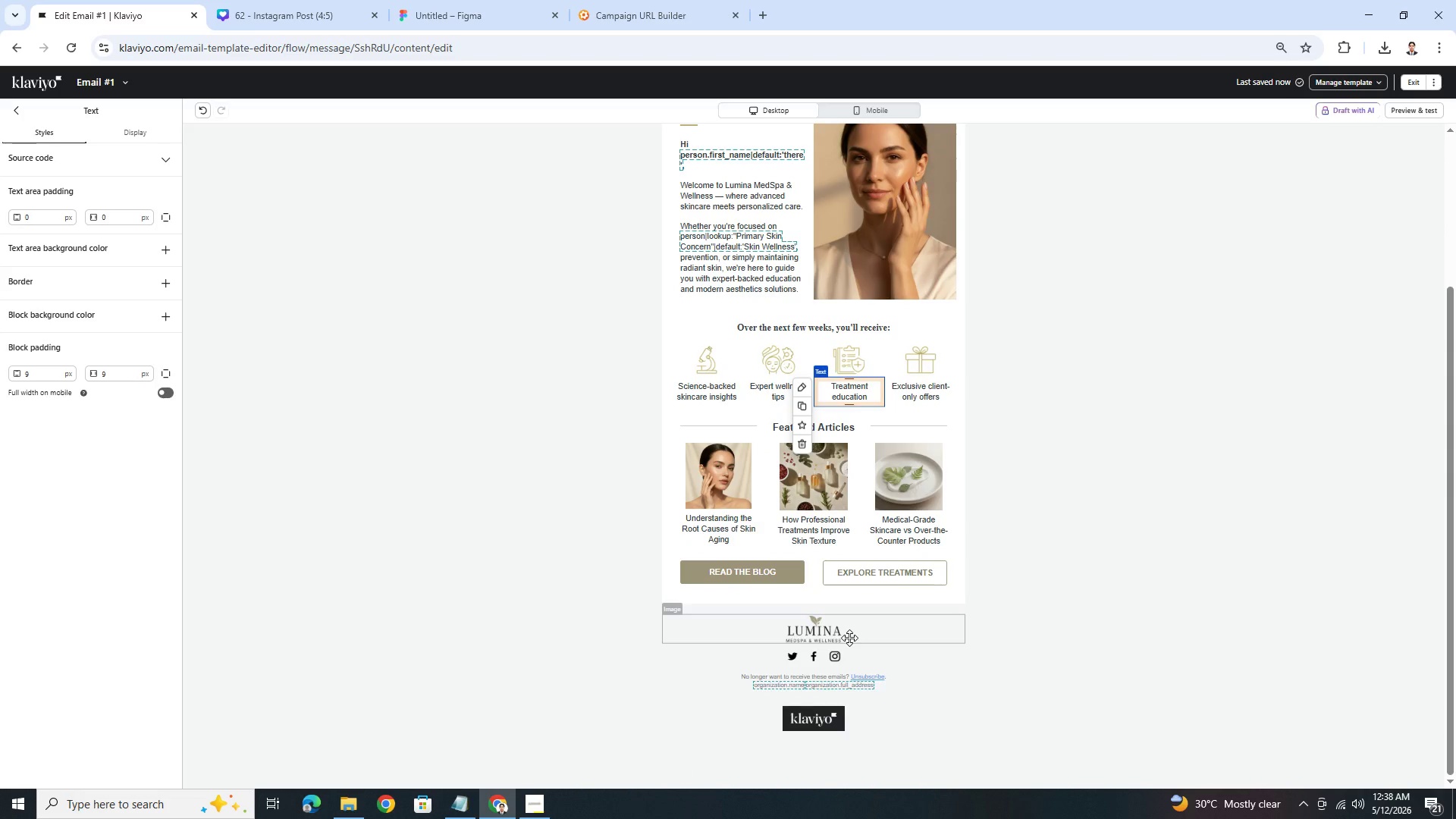 
wait(8.85)
 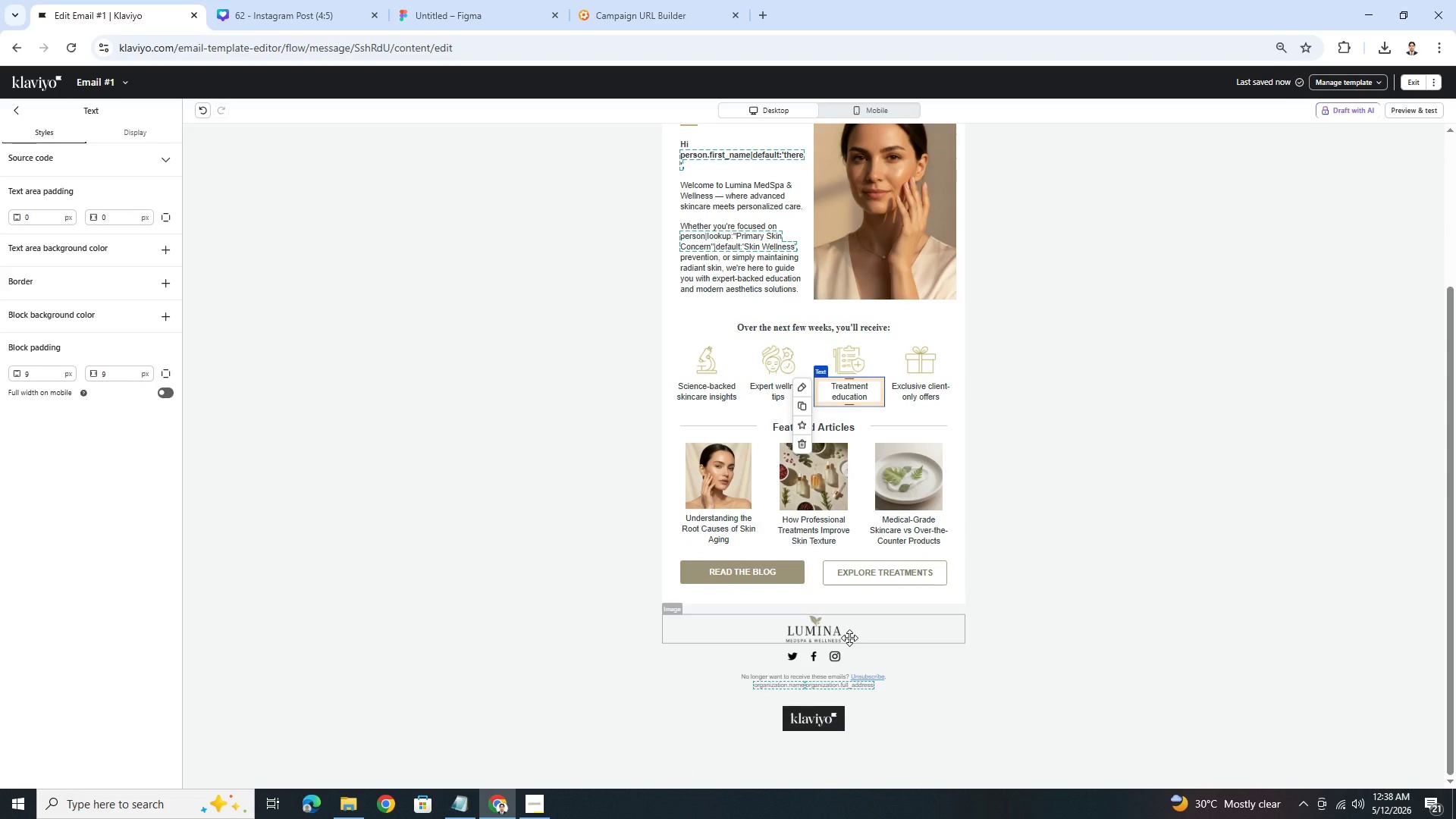 
scroll: coordinate [1077, 507], scroll_direction: up, amount: 1.0
 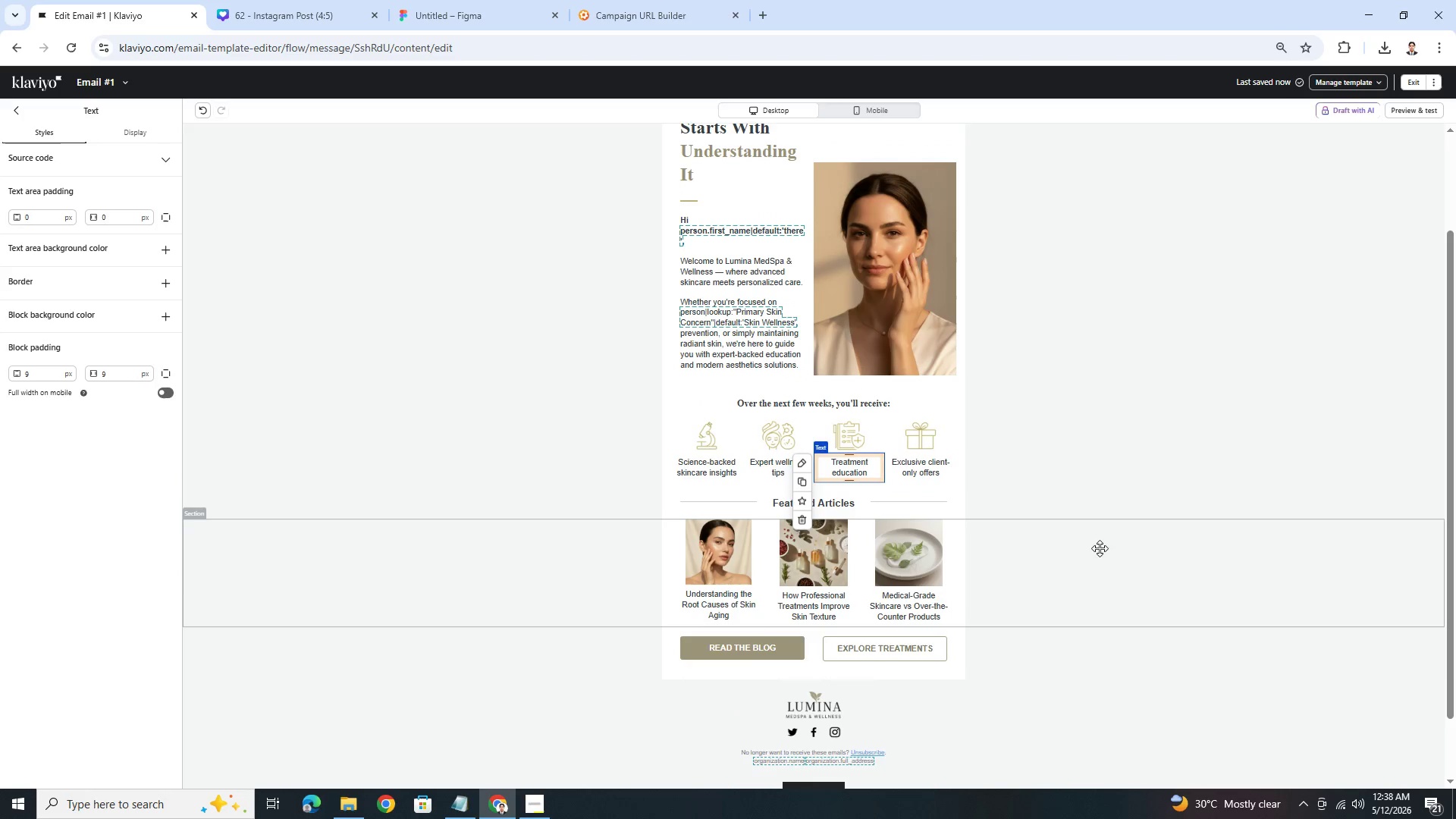 
left_click([1105, 563])
 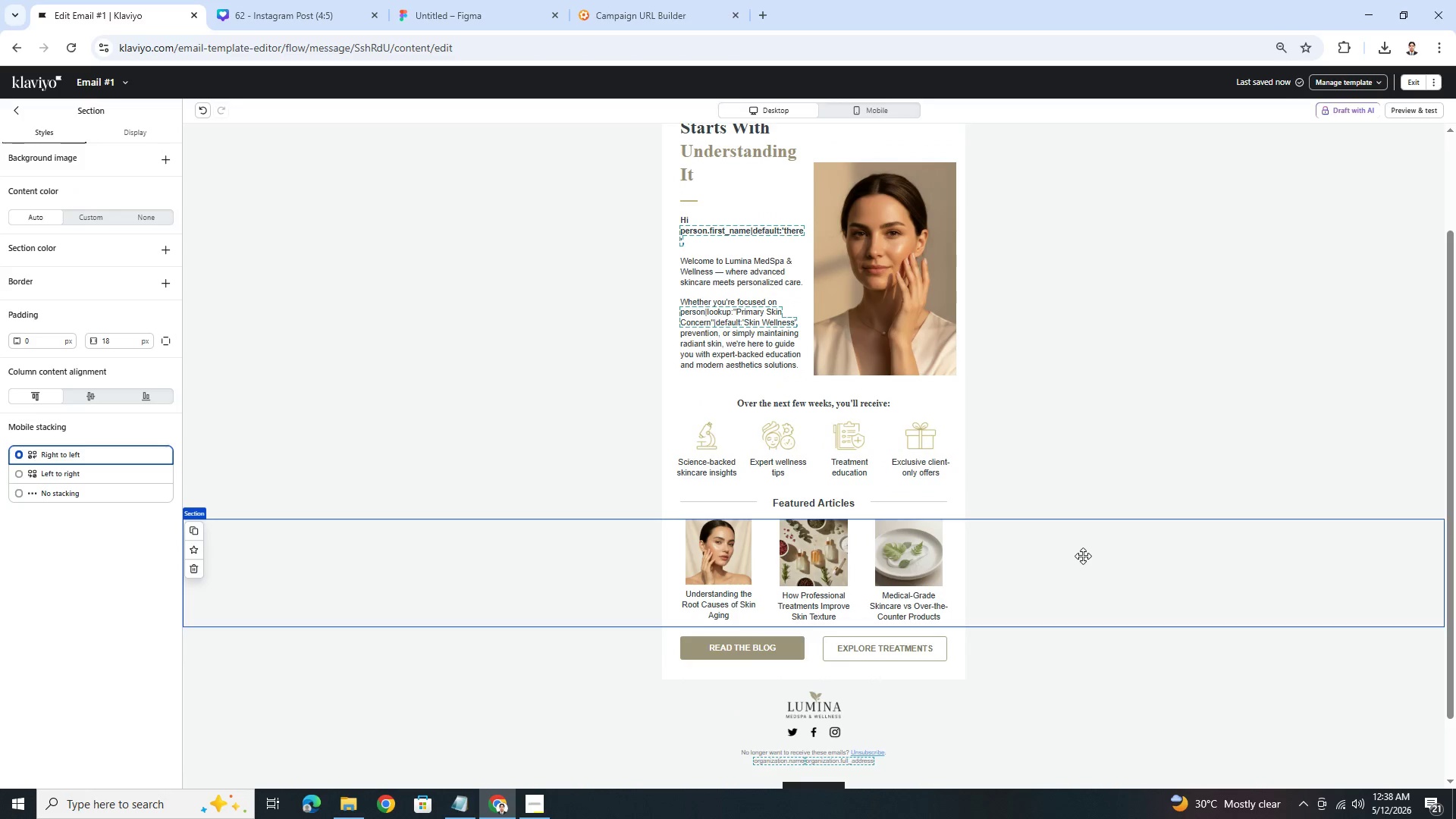 
scroll: coordinate [893, 401], scroll_direction: up, amount: 2.0
 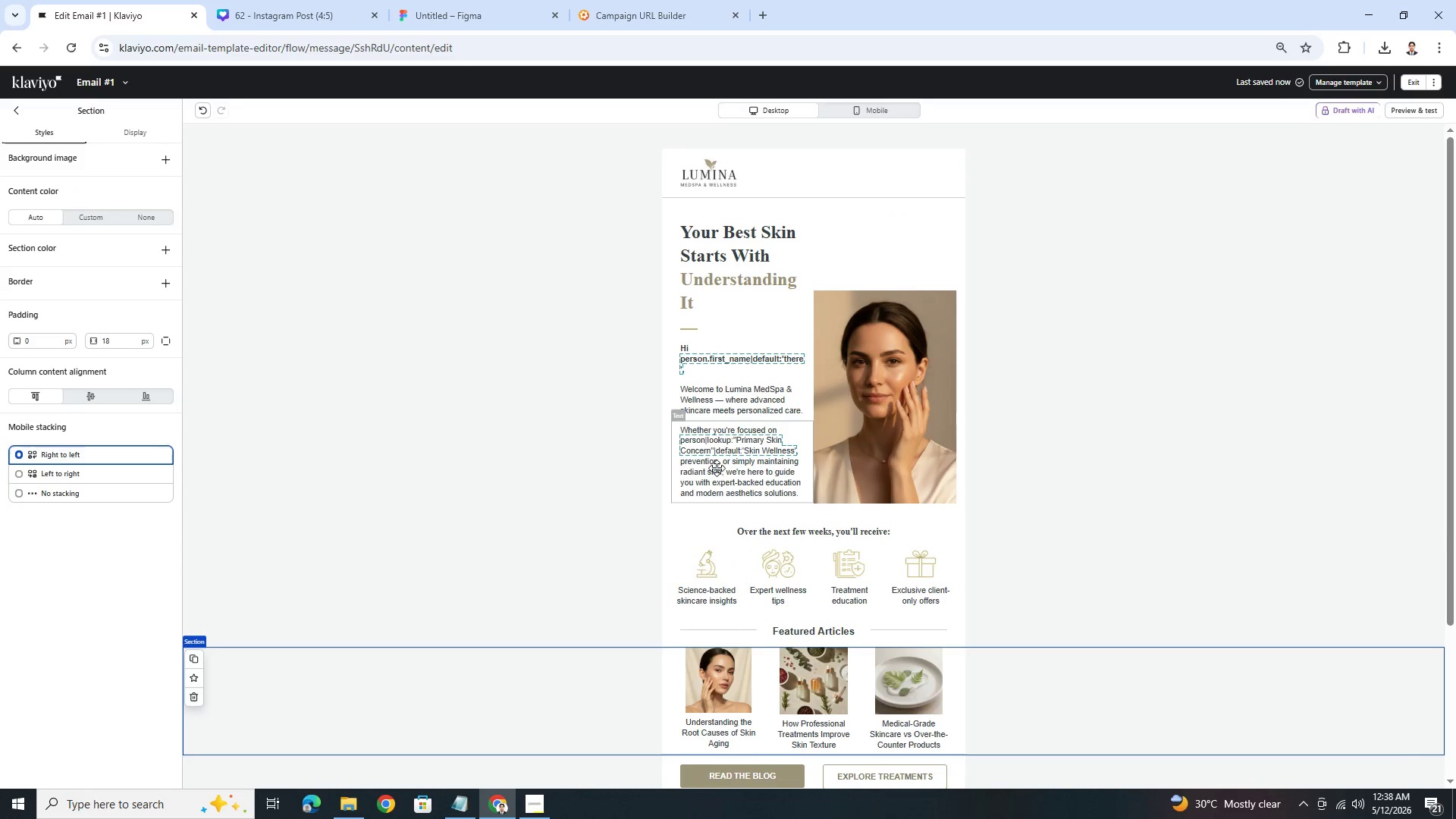 
double_click([719, 391])
 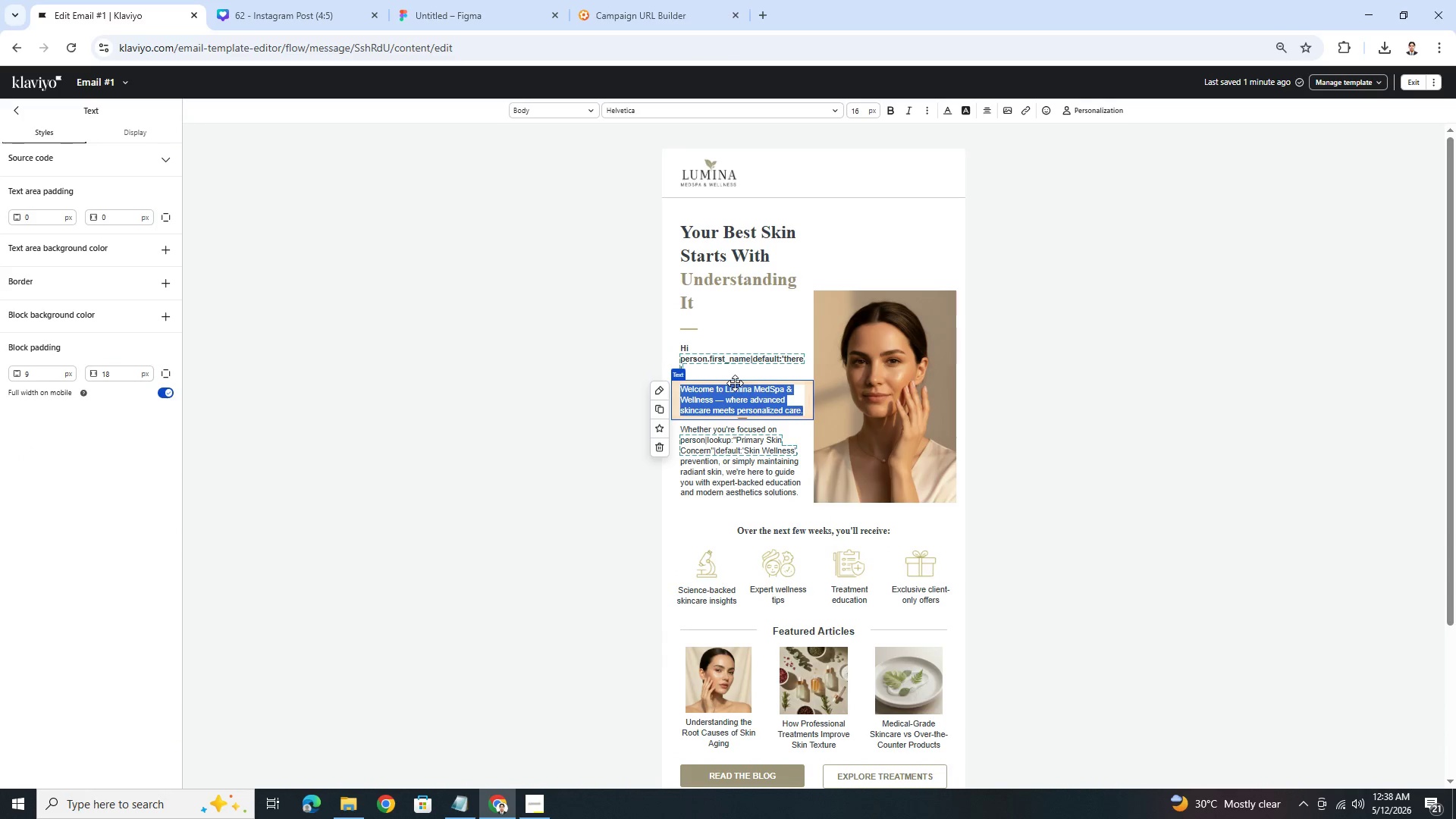 
left_click([734, 390])
 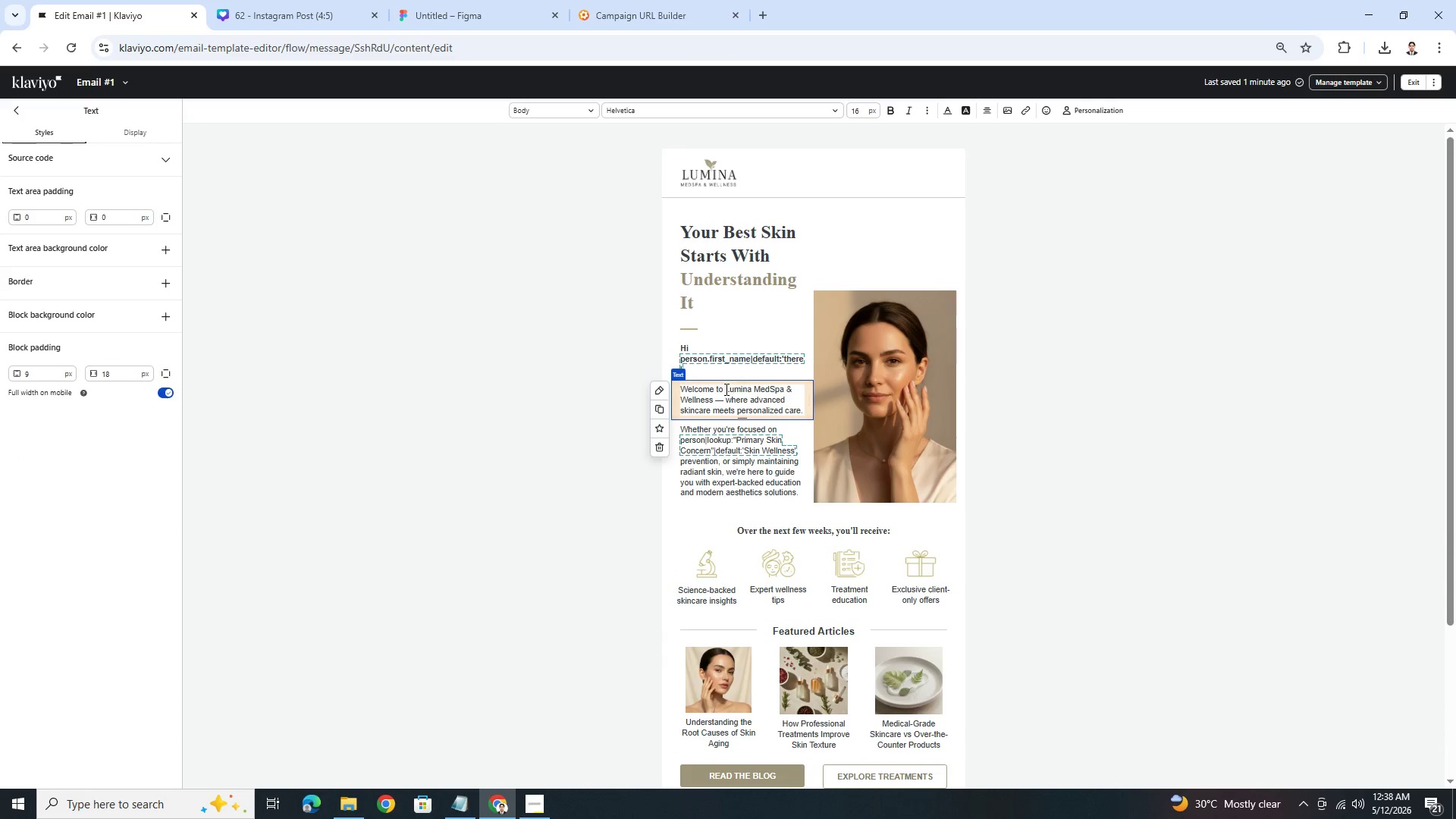 
left_click_drag(start_coordinate=[724, 389], to_coordinate=[711, 398])
 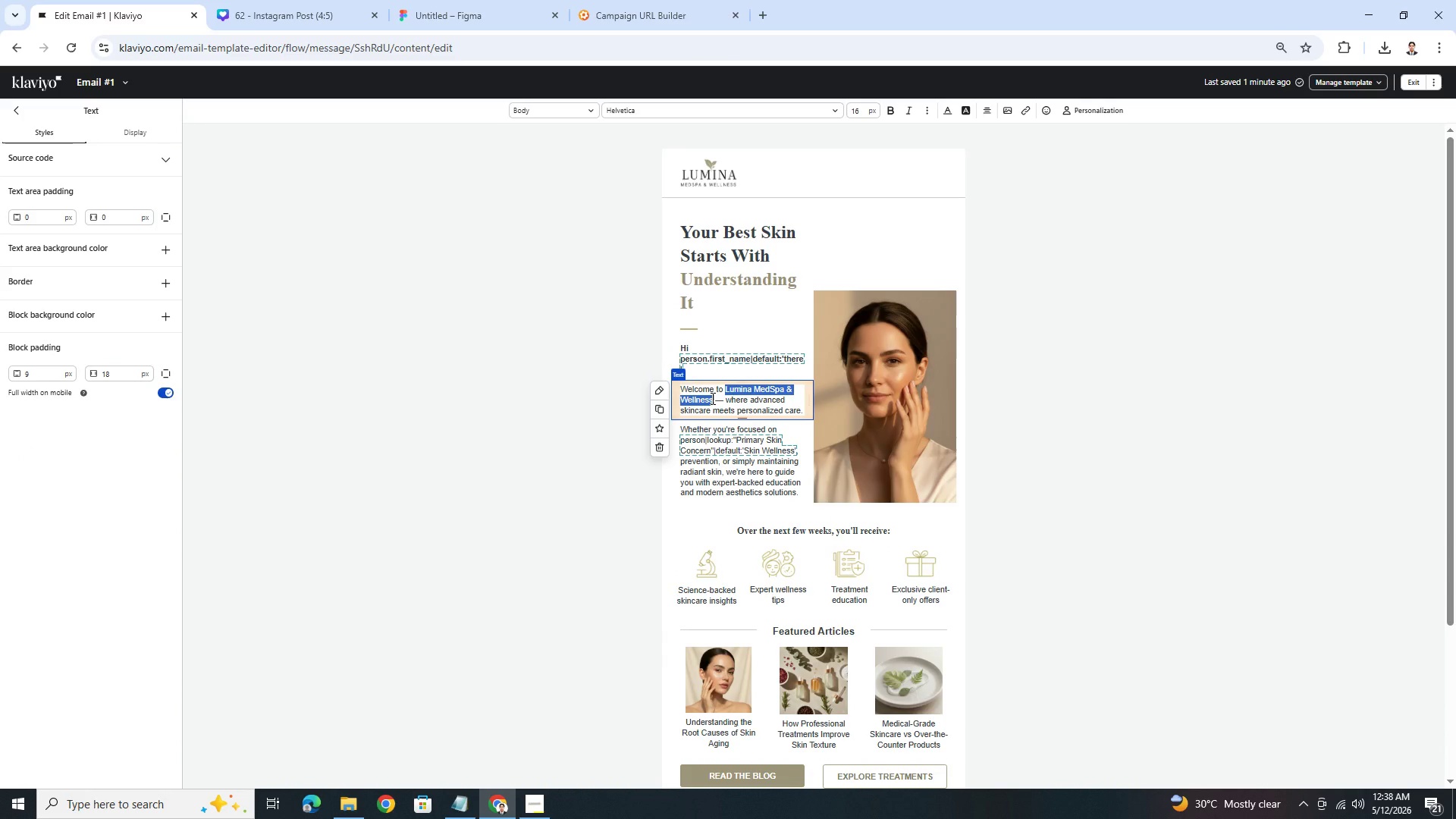 
key(Control+B)
 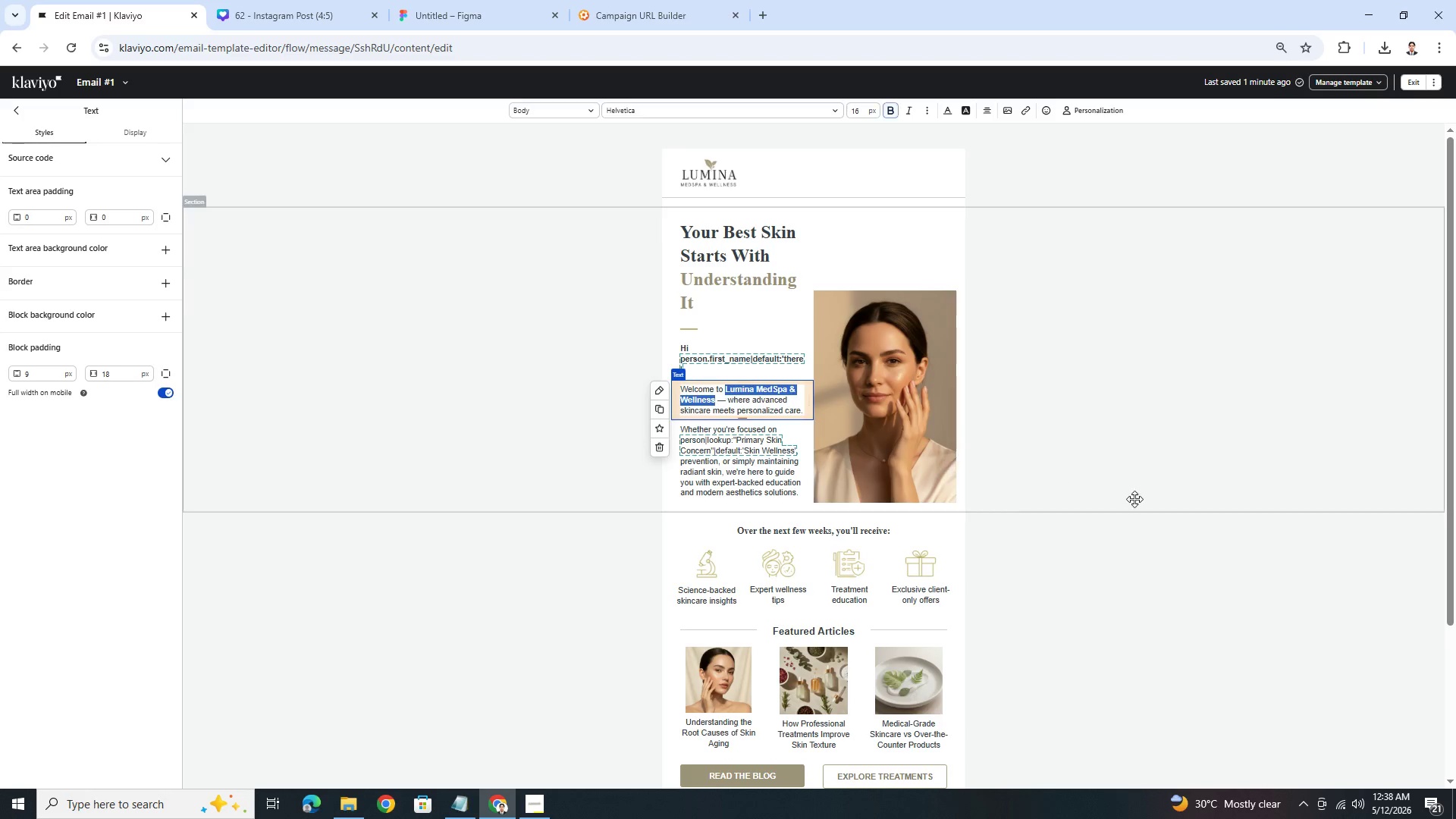 
left_click([1138, 499])
 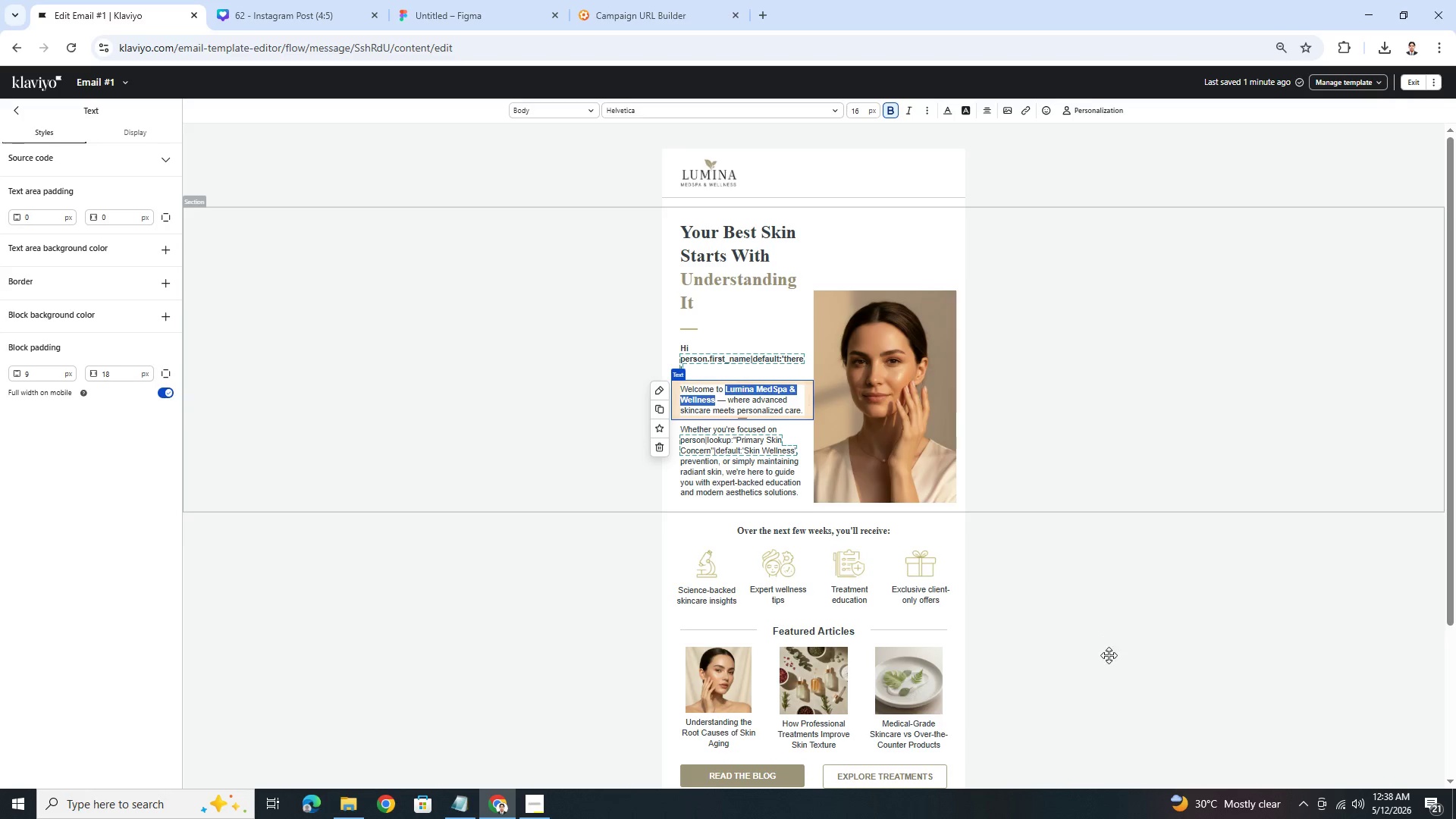 
left_click([1109, 657])
 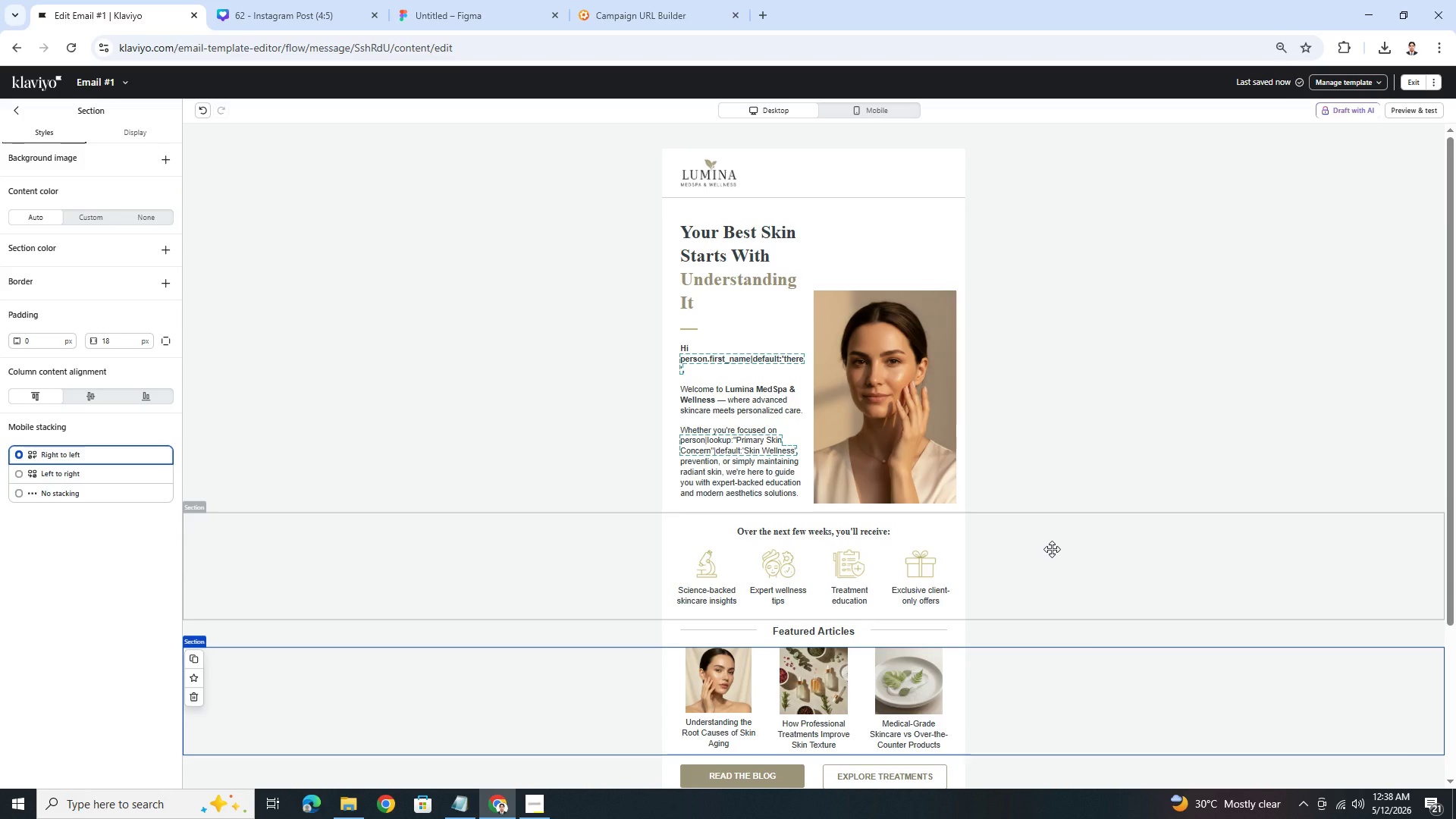 
wait(12.38)
 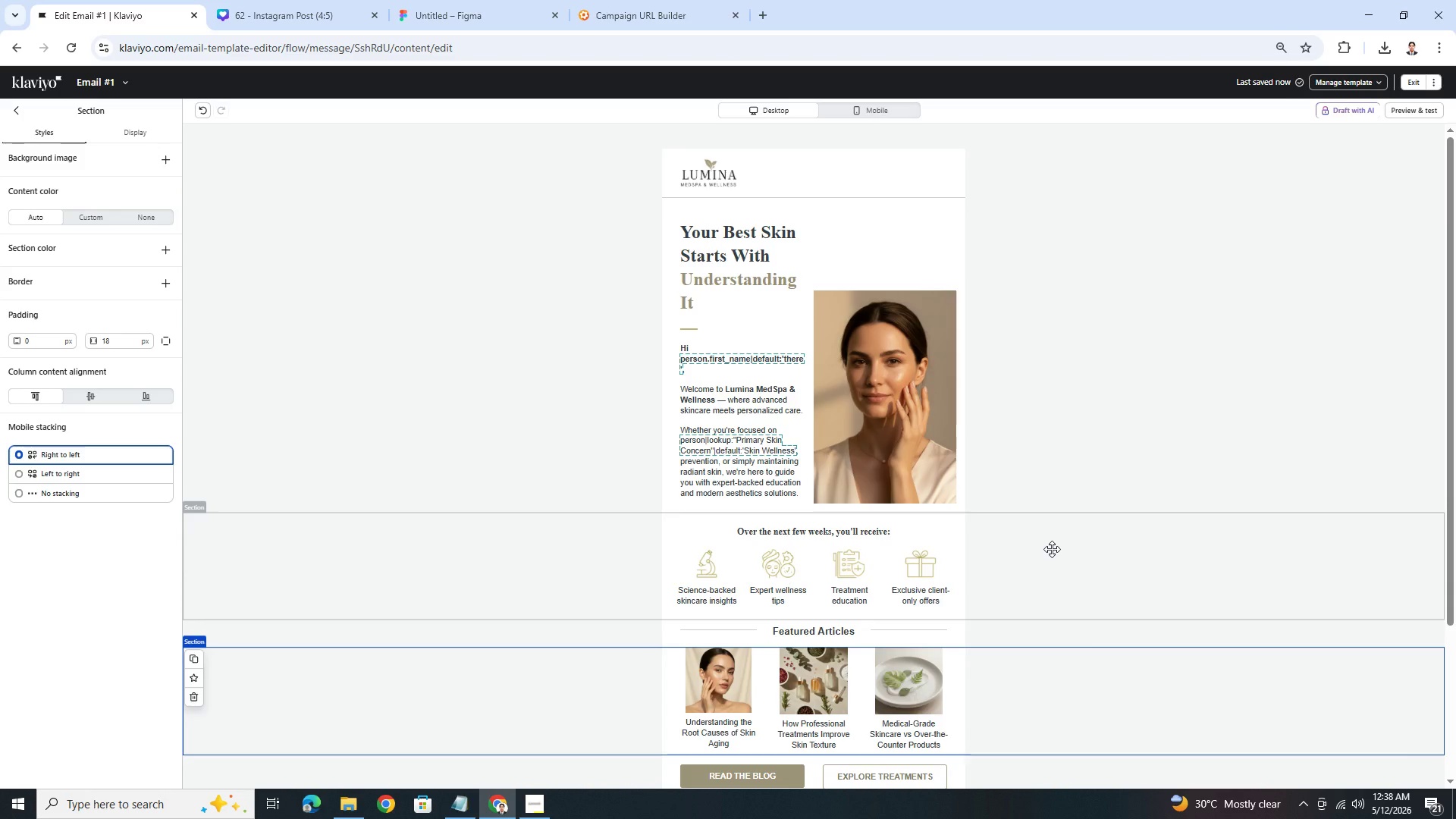 
left_click([24, 117])
 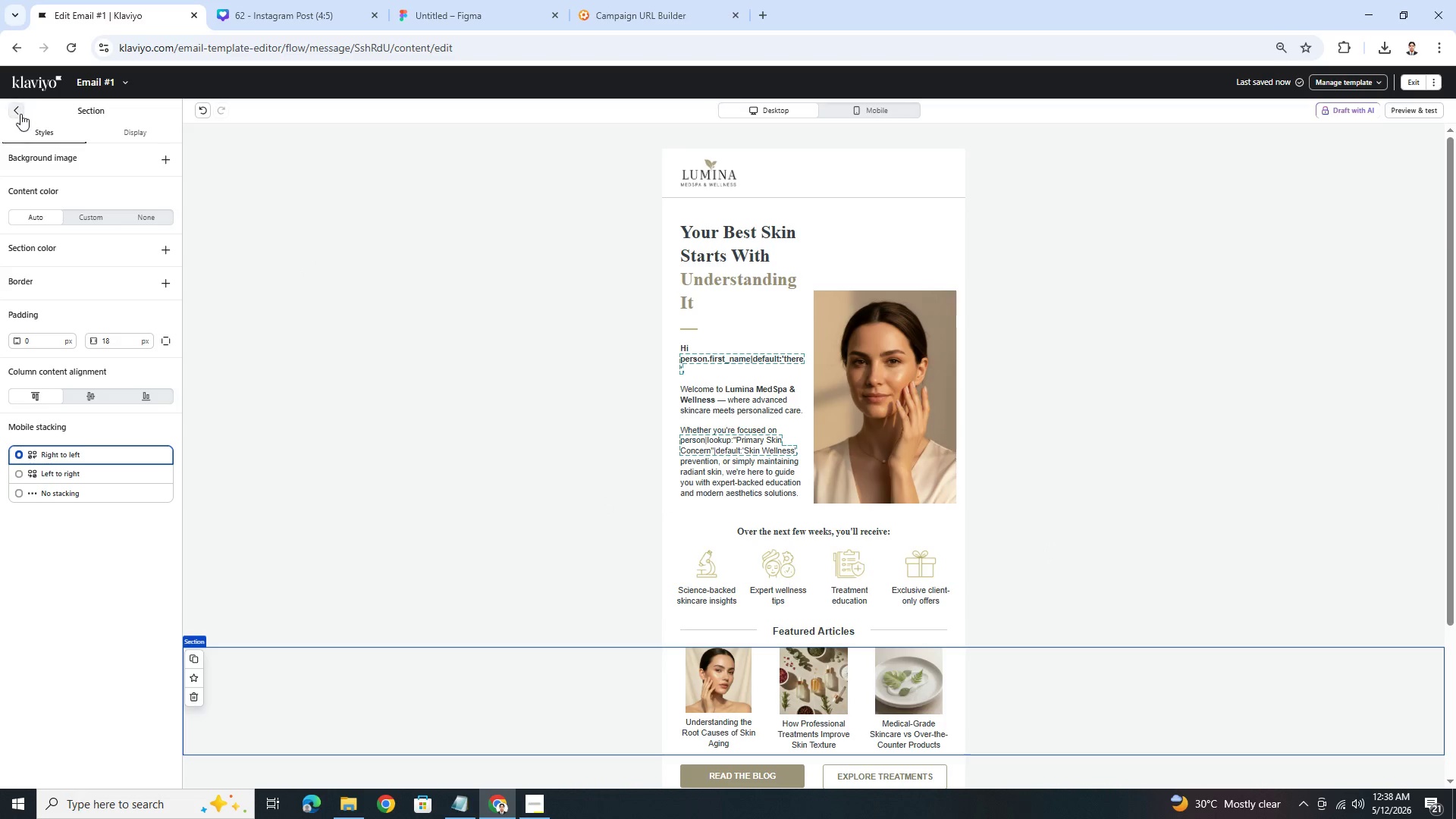 
left_click([20, 114])
 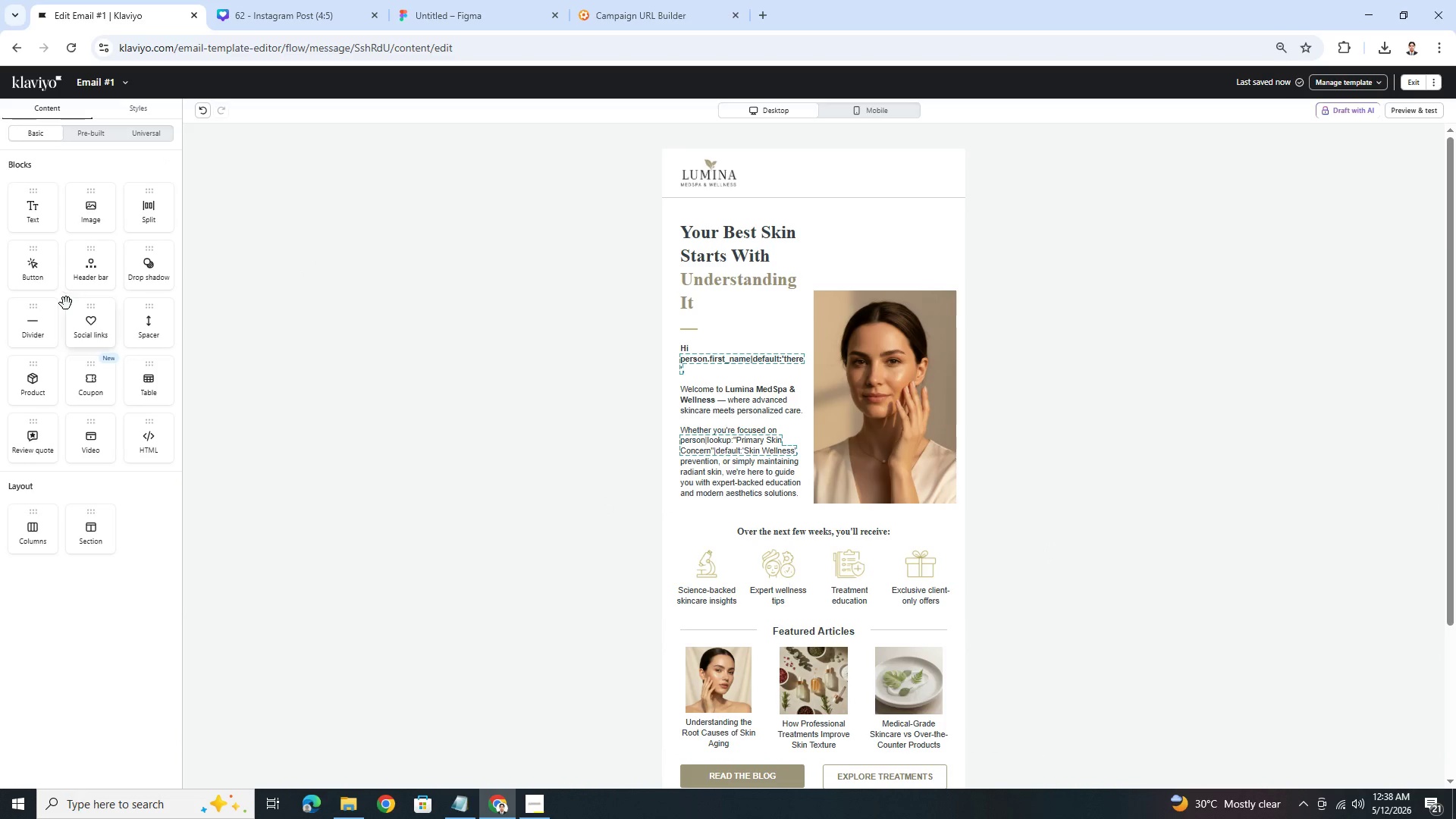 
left_click_drag(start_coordinate=[39, 313], to_coordinate=[811, 528])
 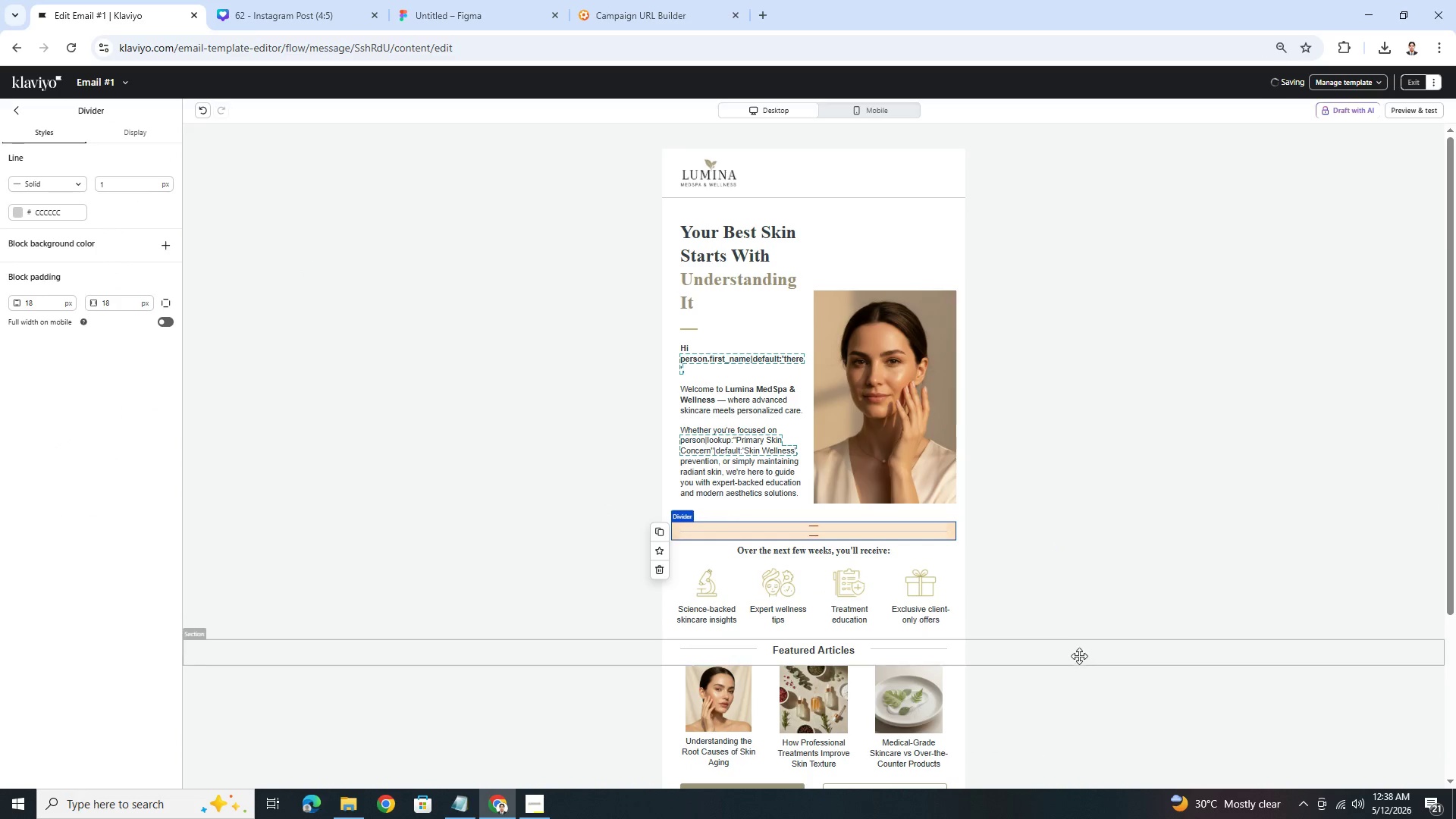 
left_click([1078, 708])
 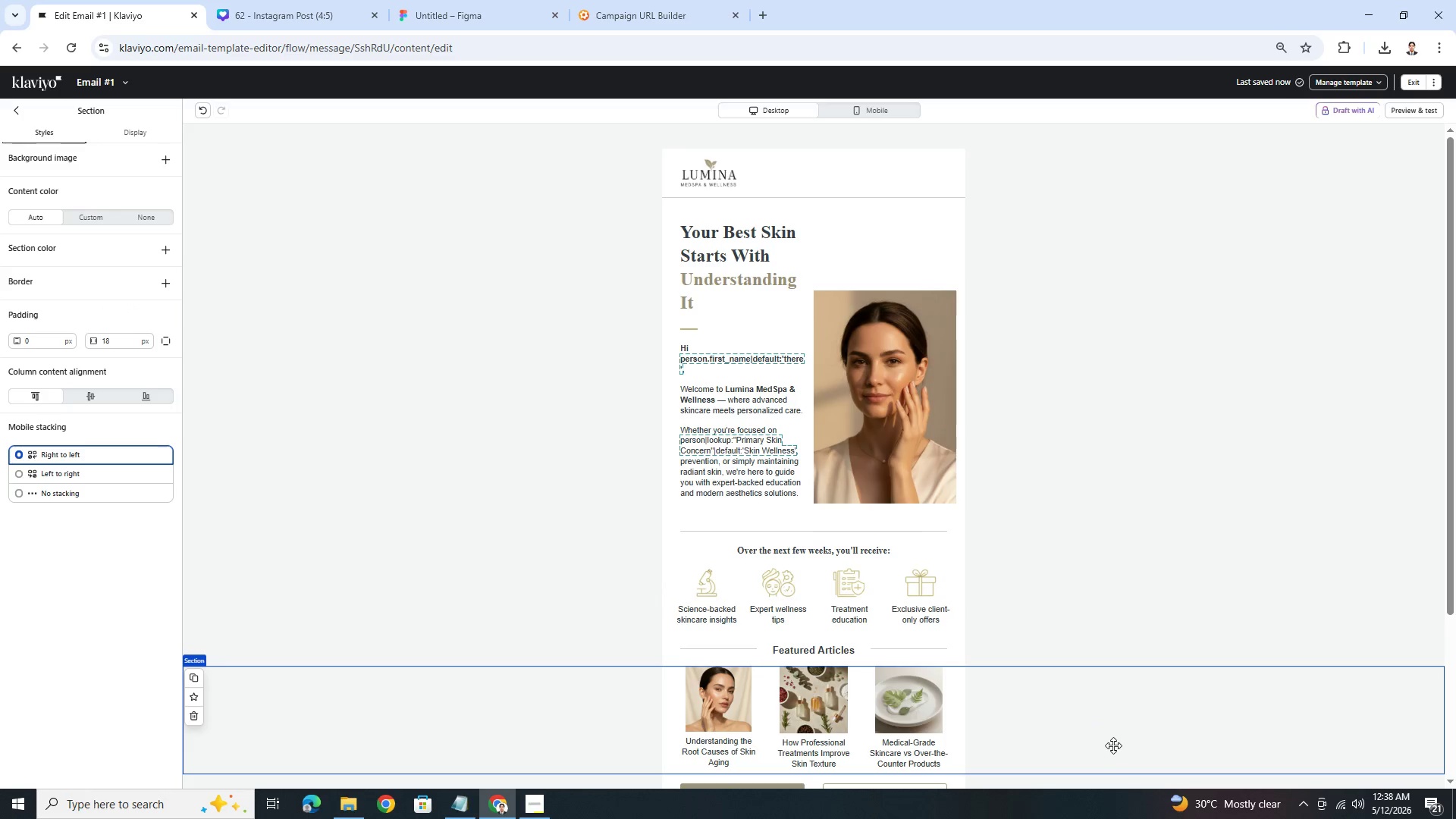 
left_click([1112, 747])
 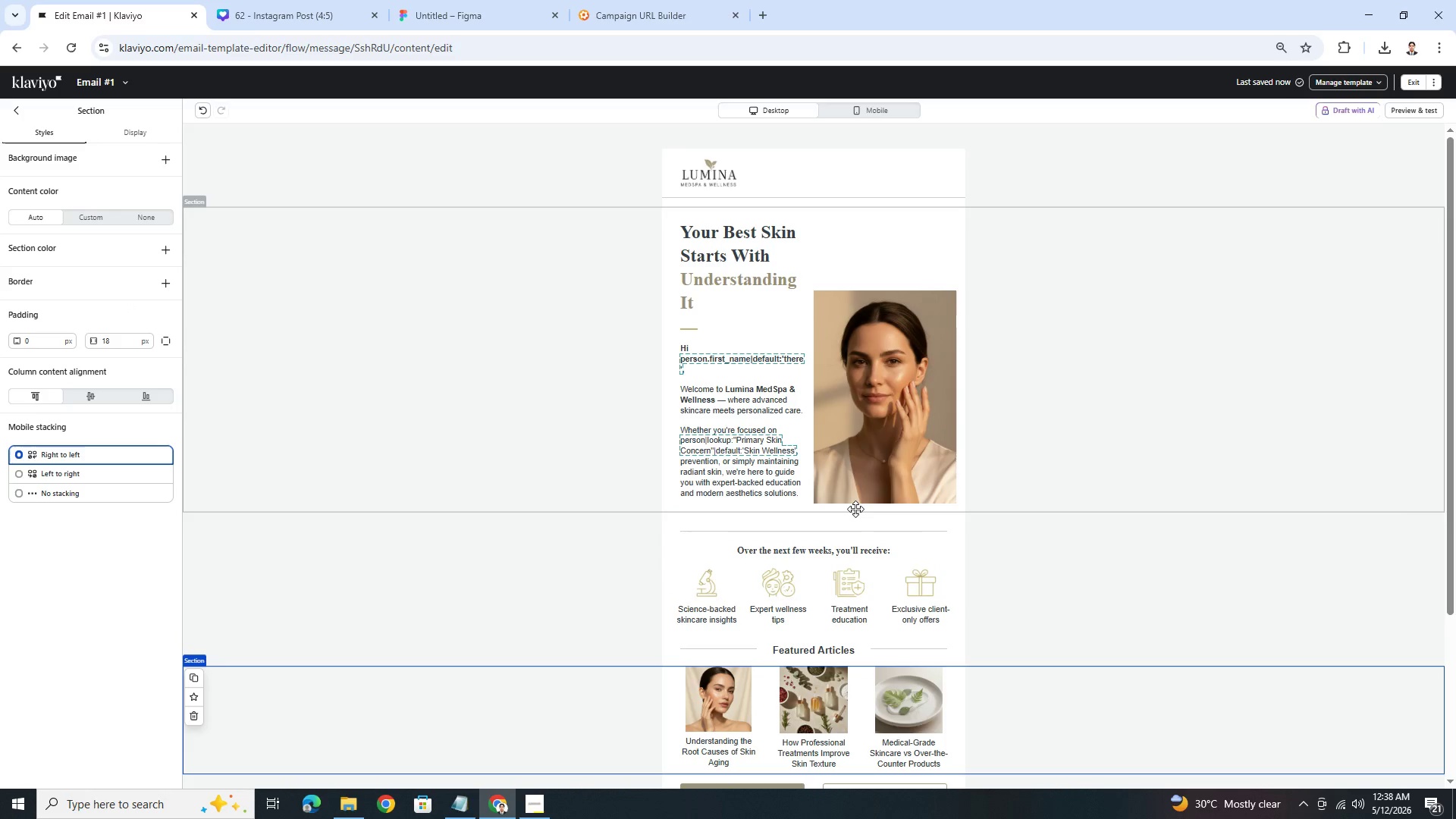 
left_click([505, 543])
 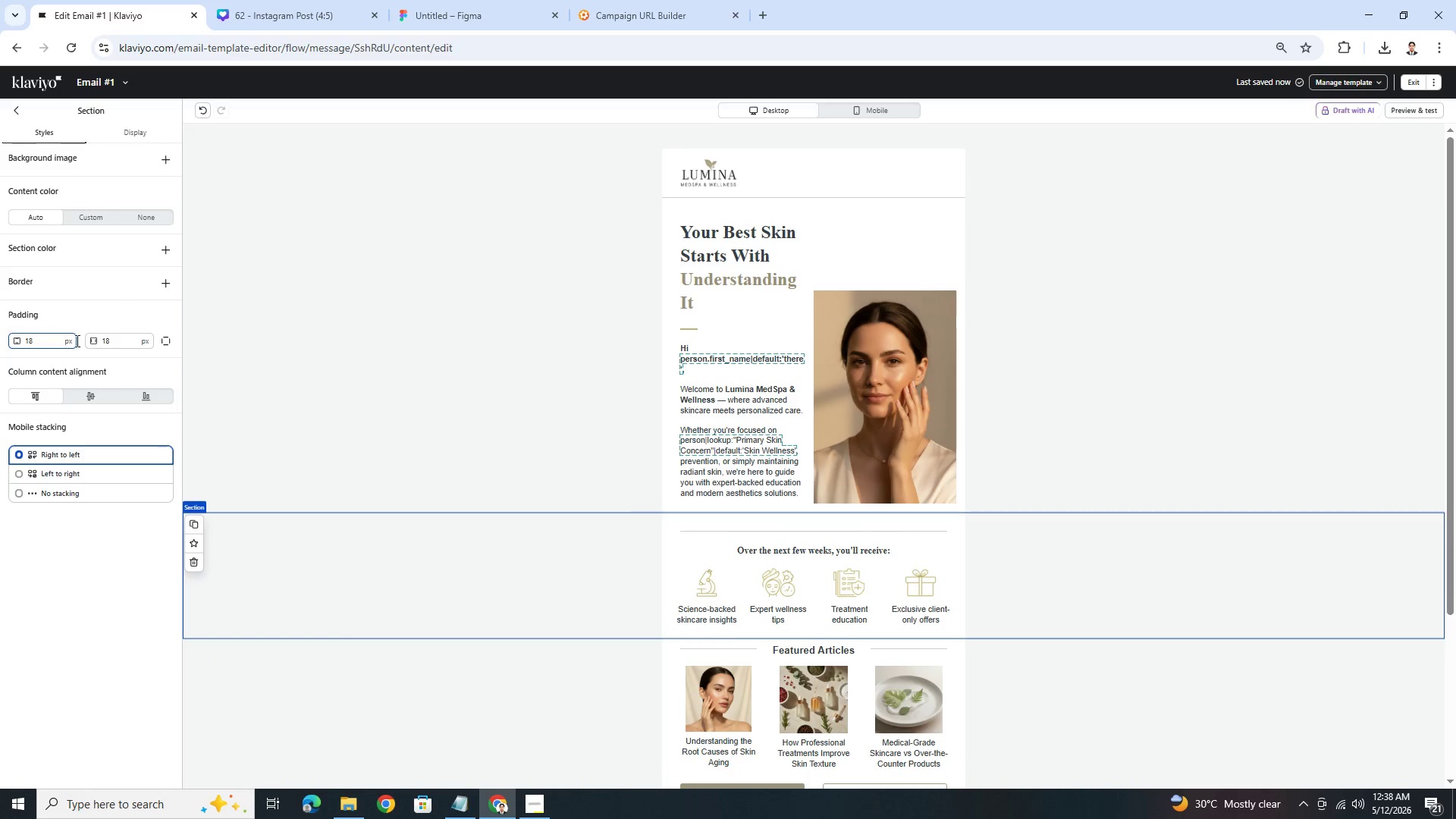 
left_click([161, 337])
 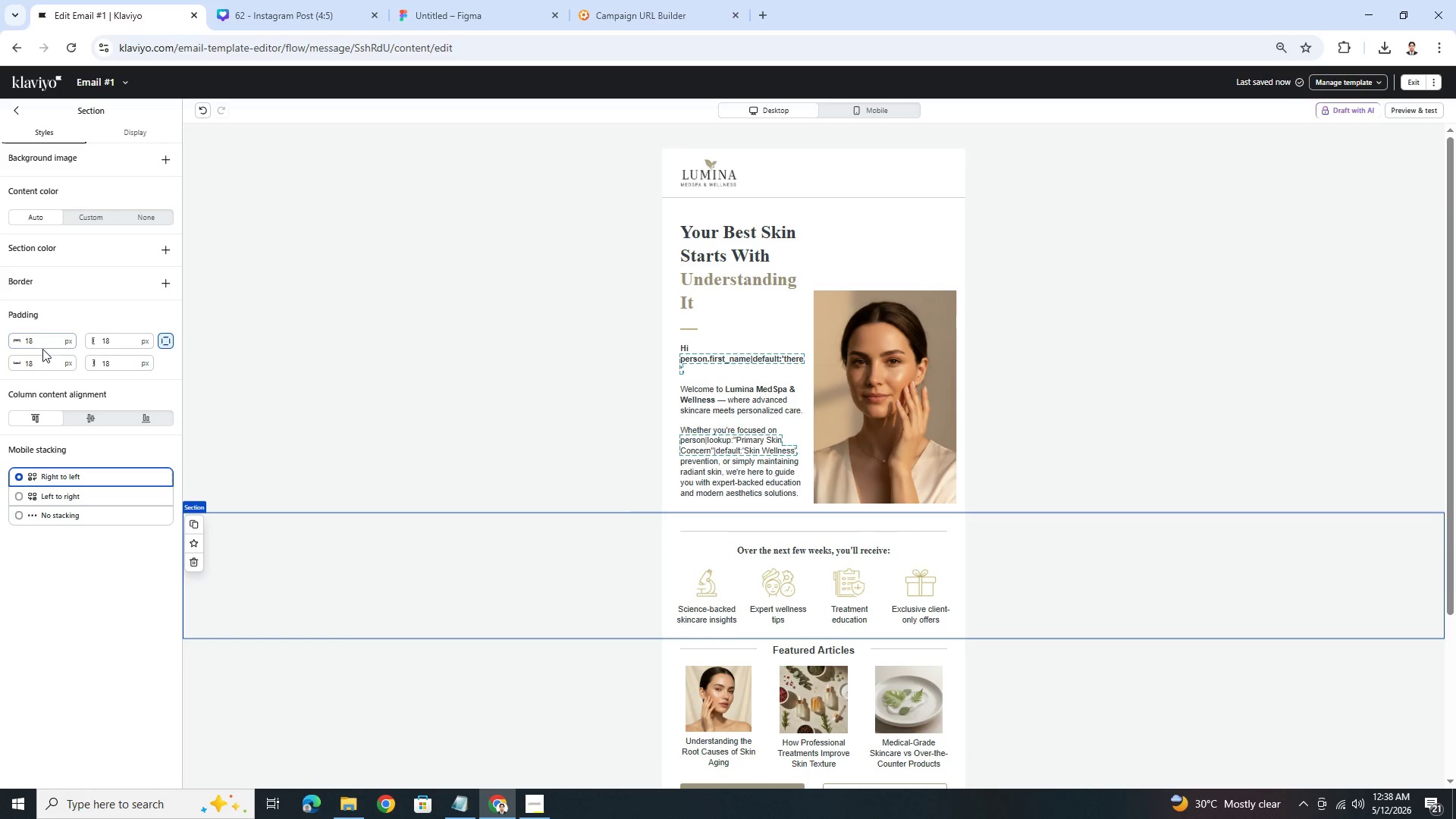 
double_click([42, 345])
 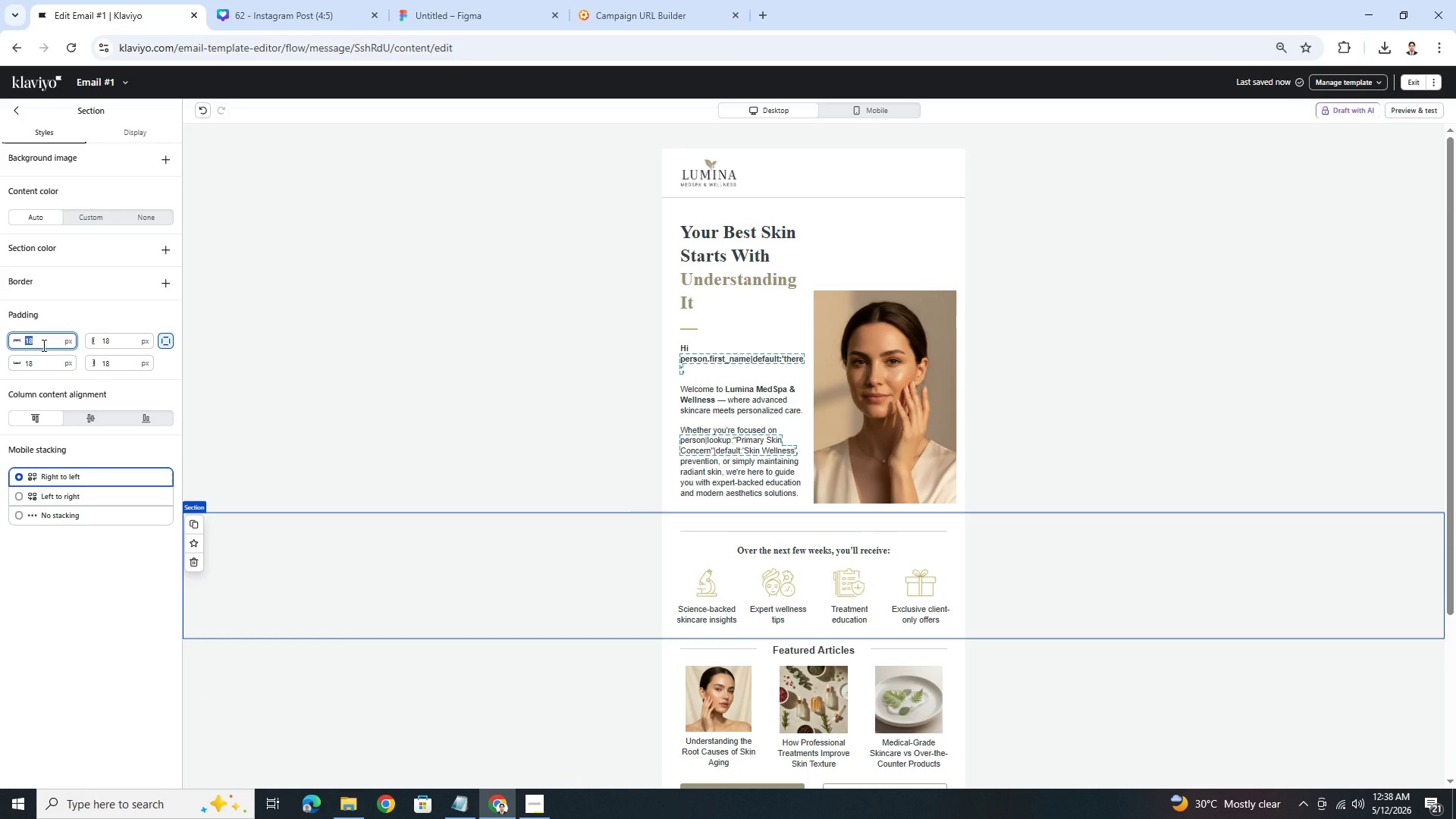 
key(Numpad0)
 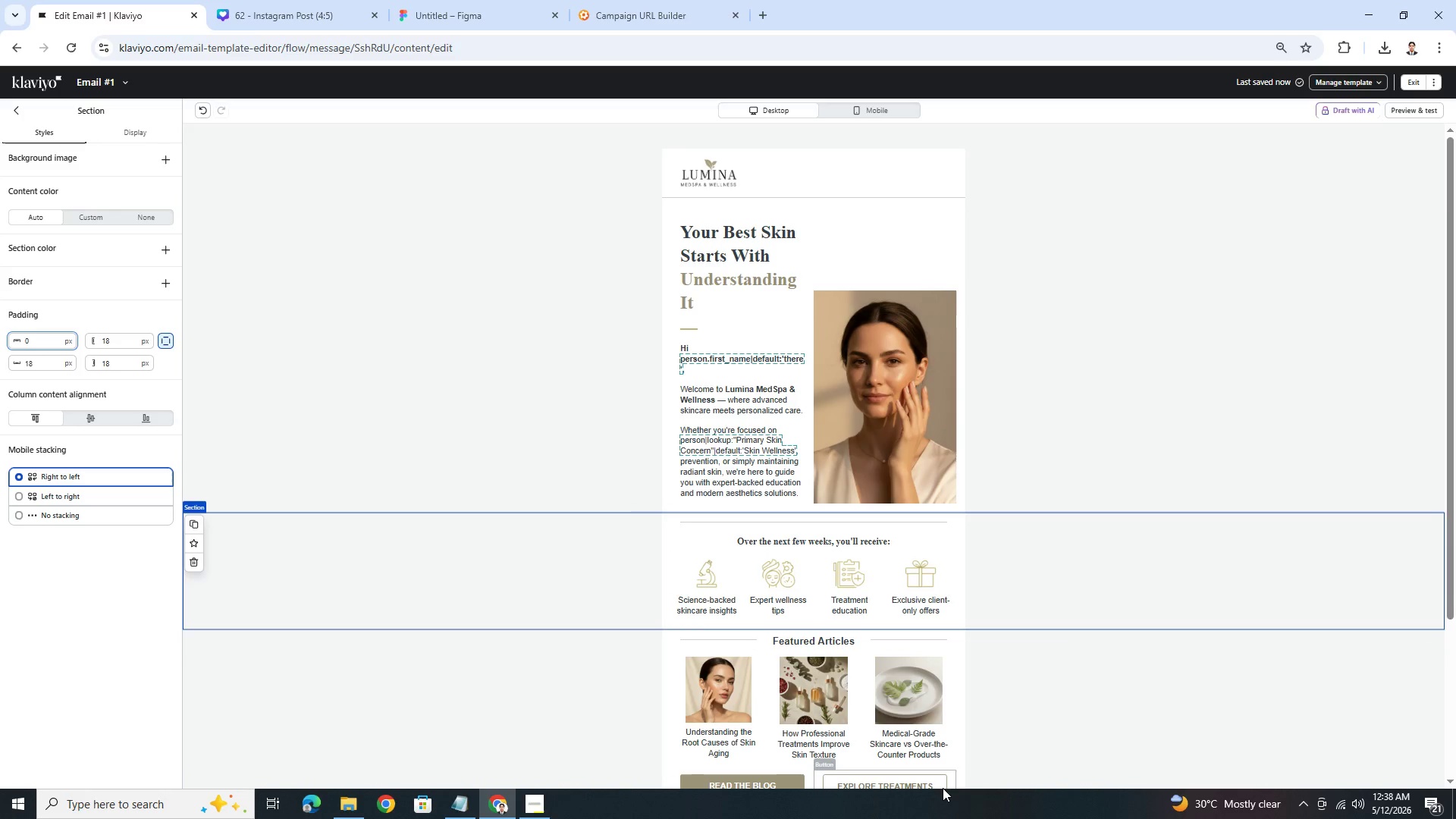 
left_click([1065, 722])
 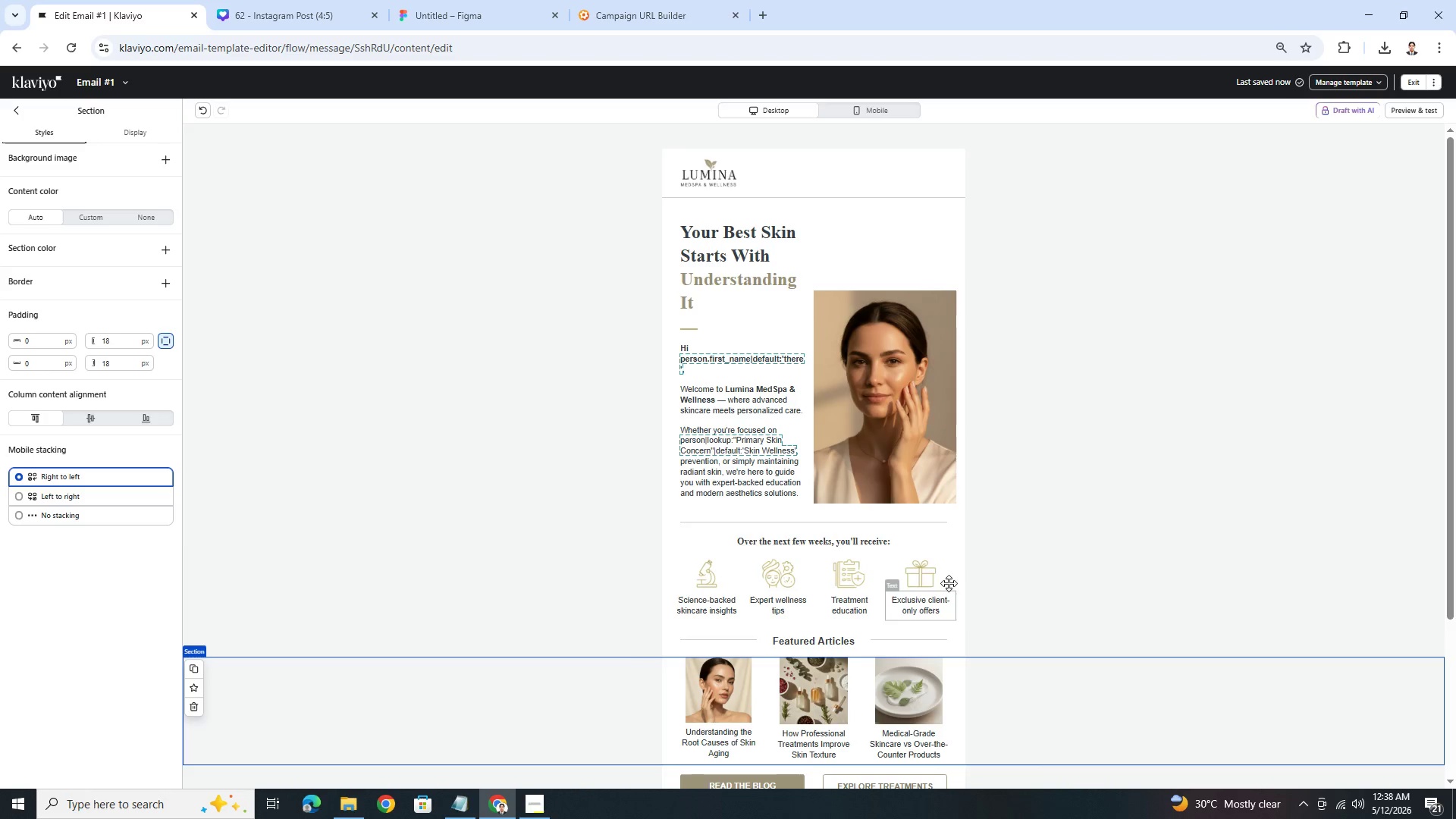 
left_click([385, 574])
 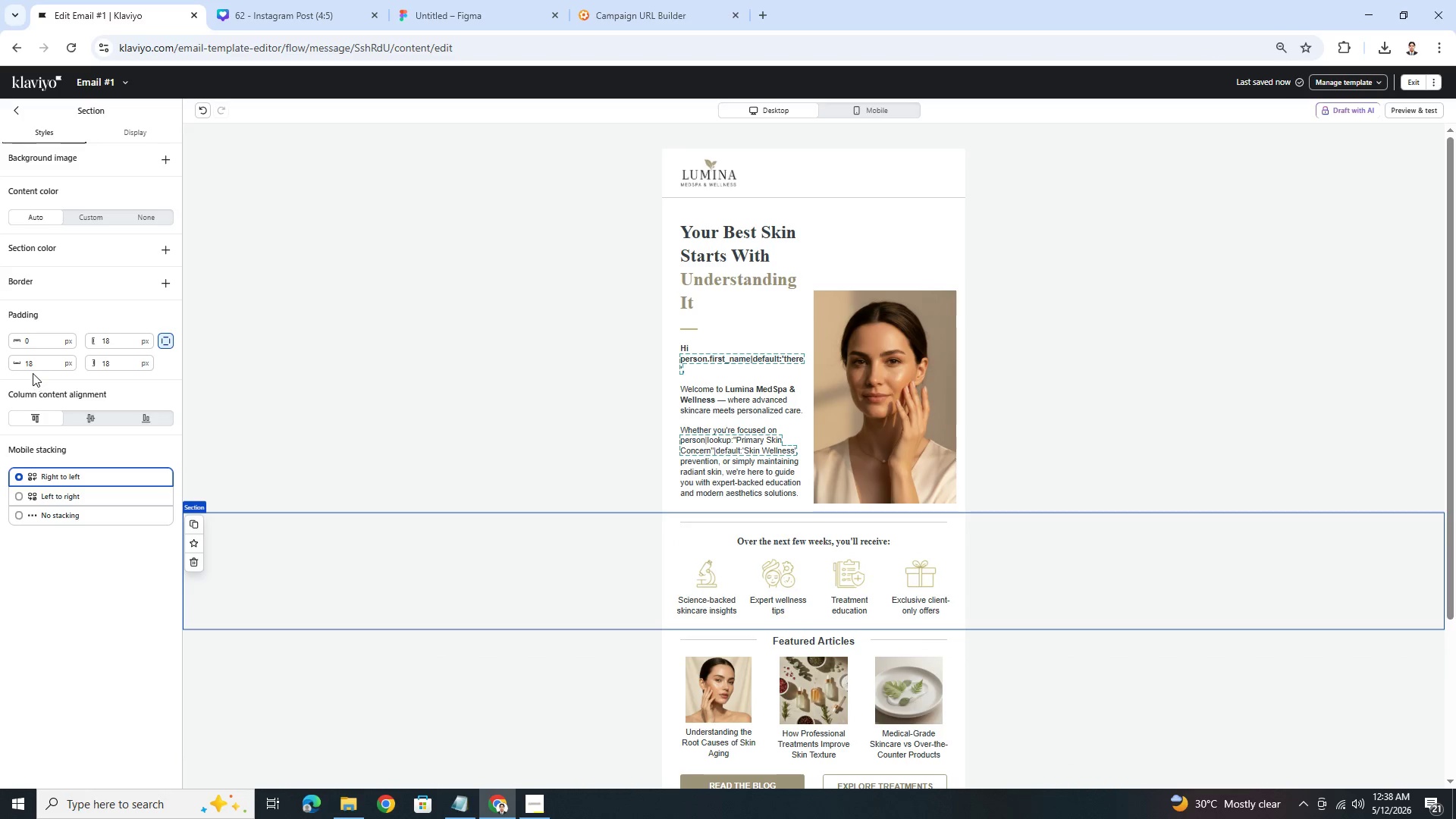 
double_click([37, 365])
 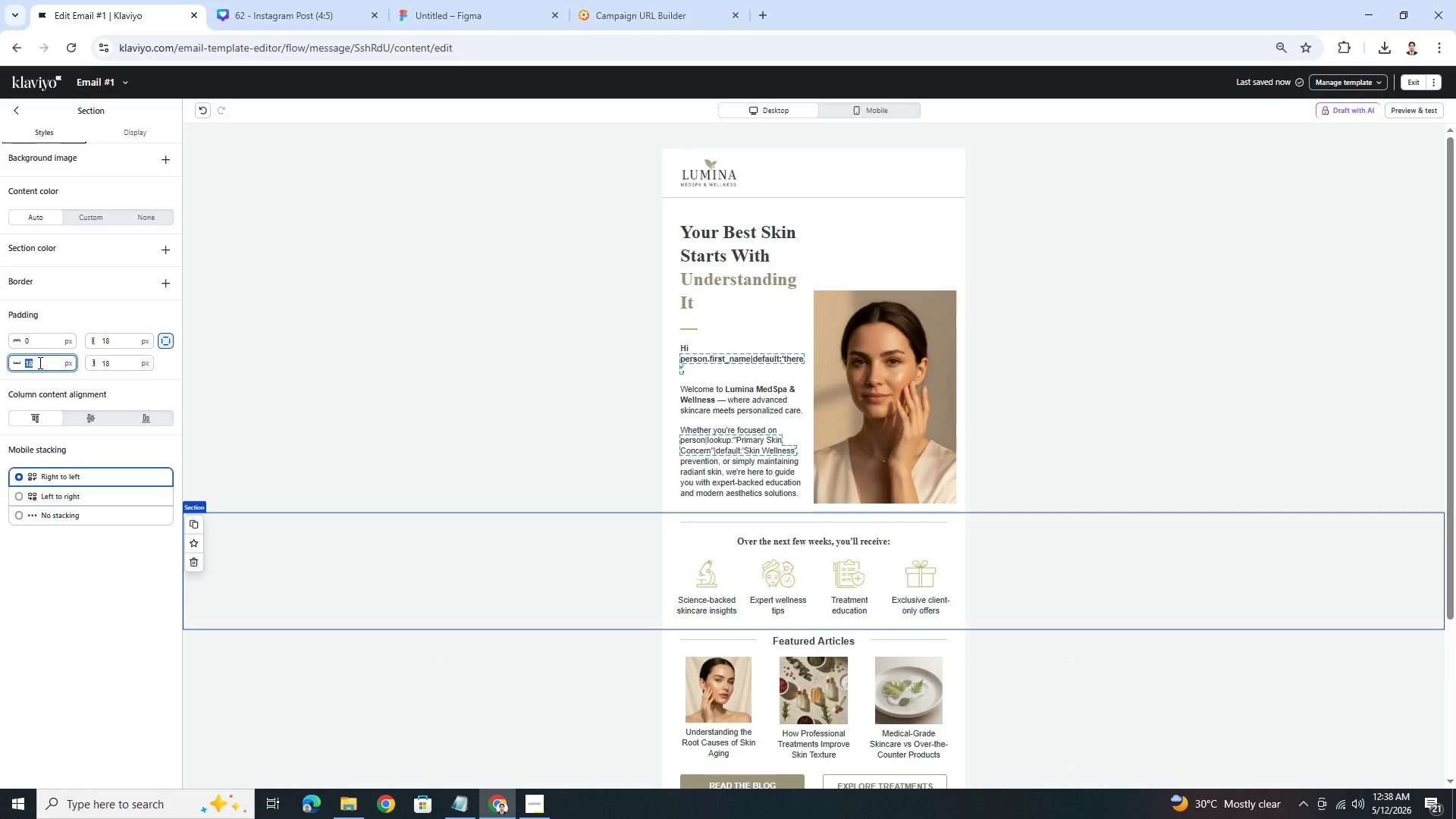 
key(Numpad2)
 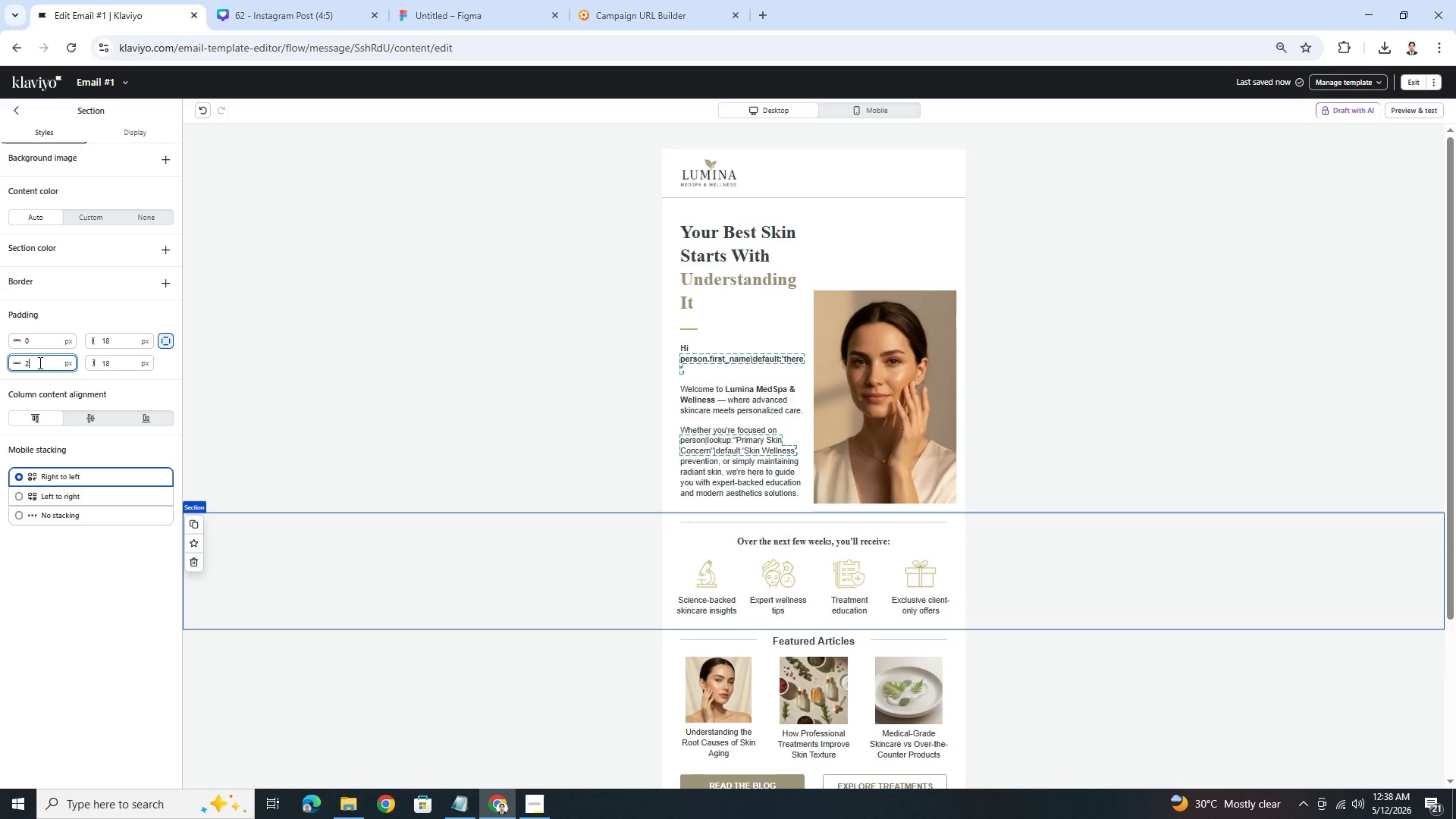 
key(Numpad4)
 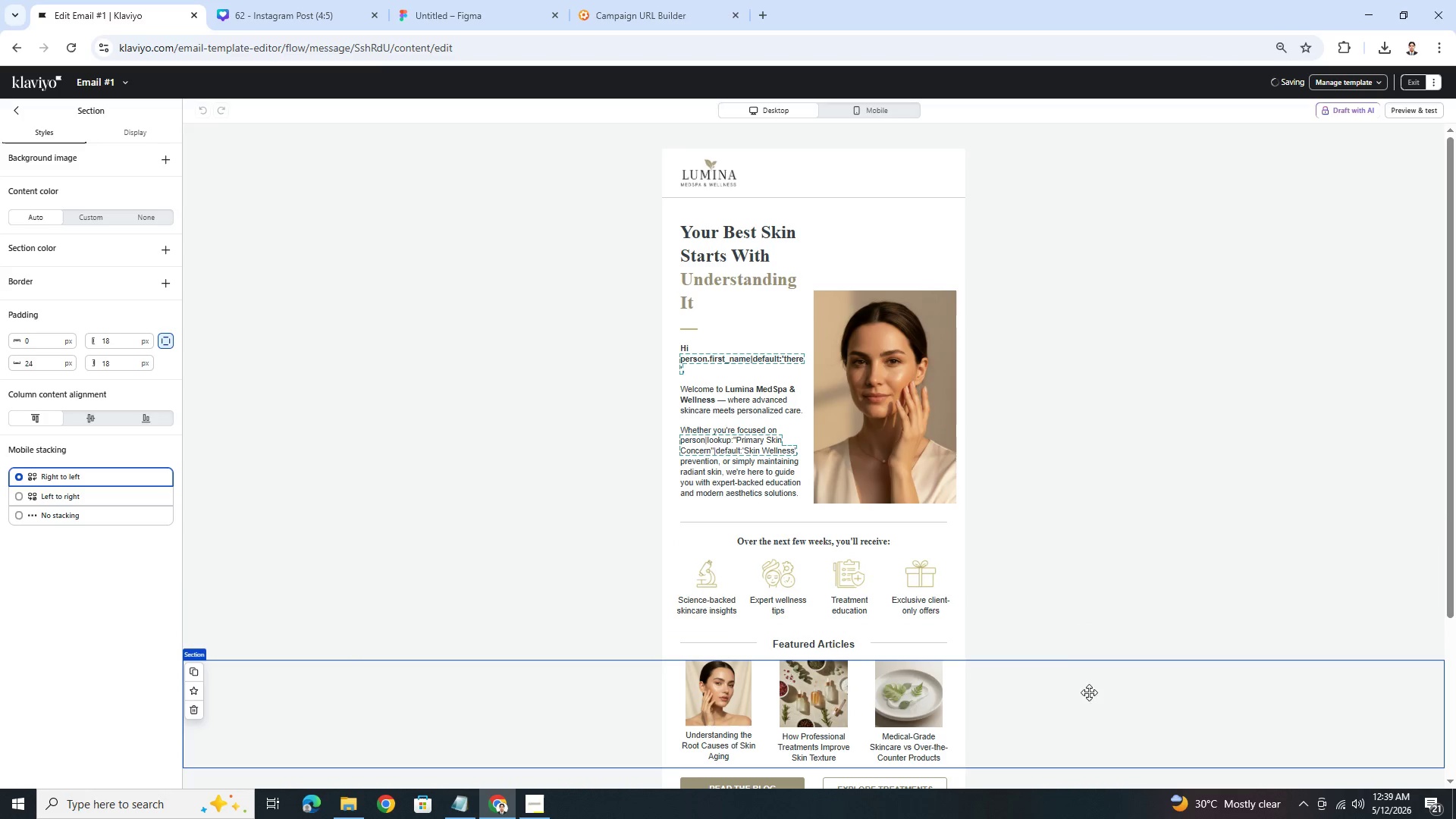 
left_click([855, 105])
 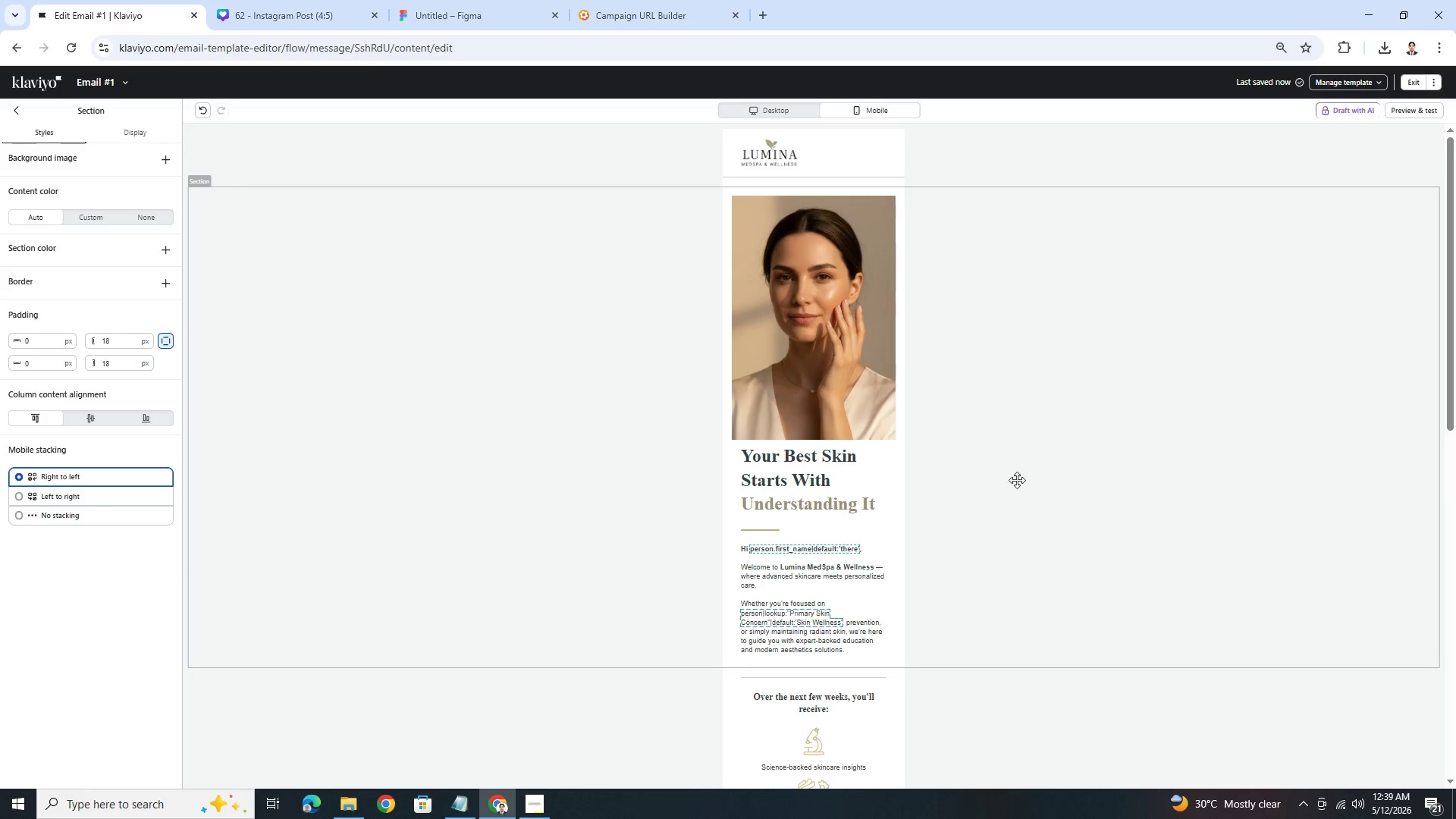 
scroll: coordinate [1032, 540], scroll_direction: down, amount: 5.0
 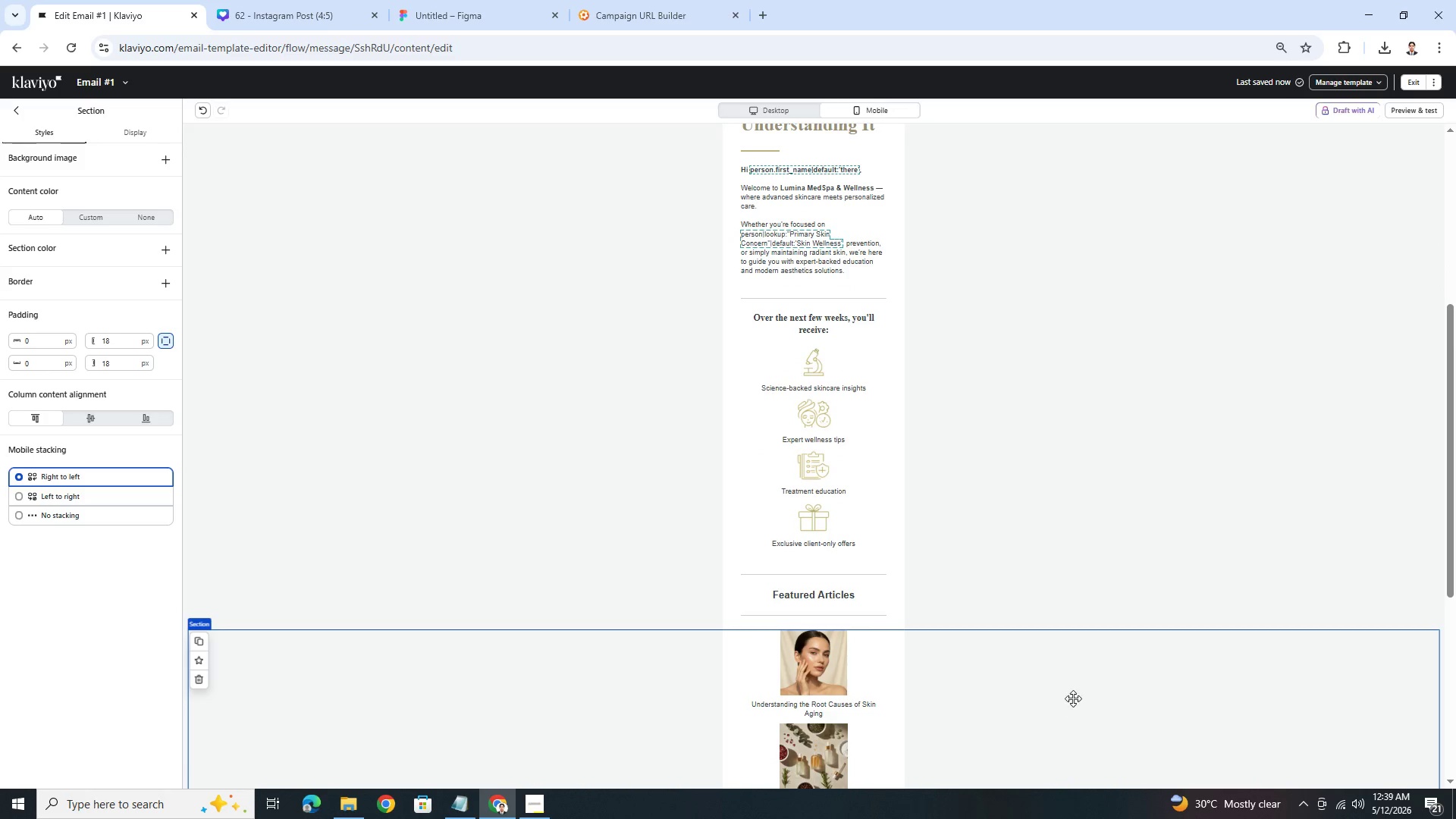 
scroll: coordinate [1072, 661], scroll_direction: up, amount: 3.0
 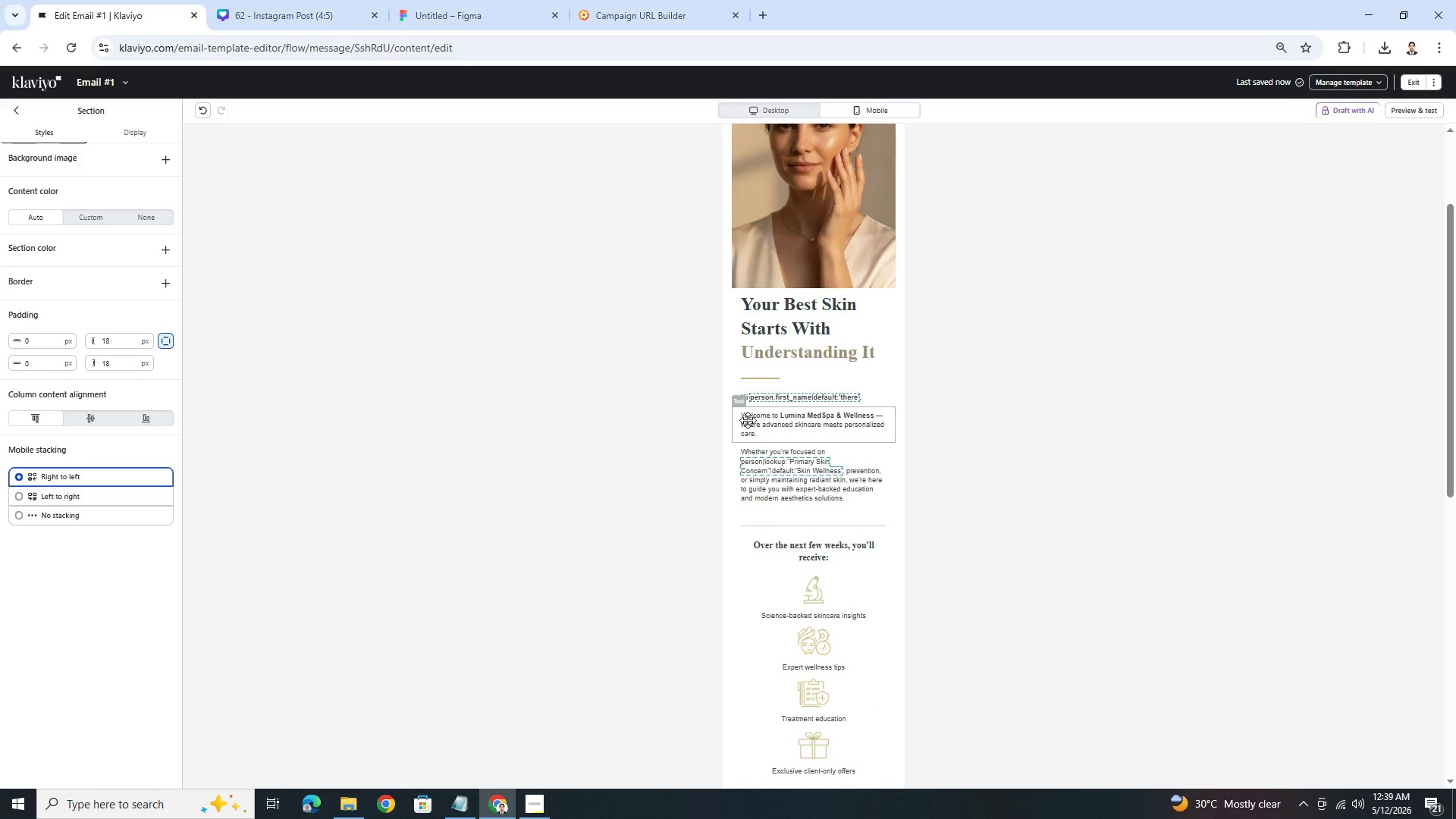 
left_click([764, 466])
 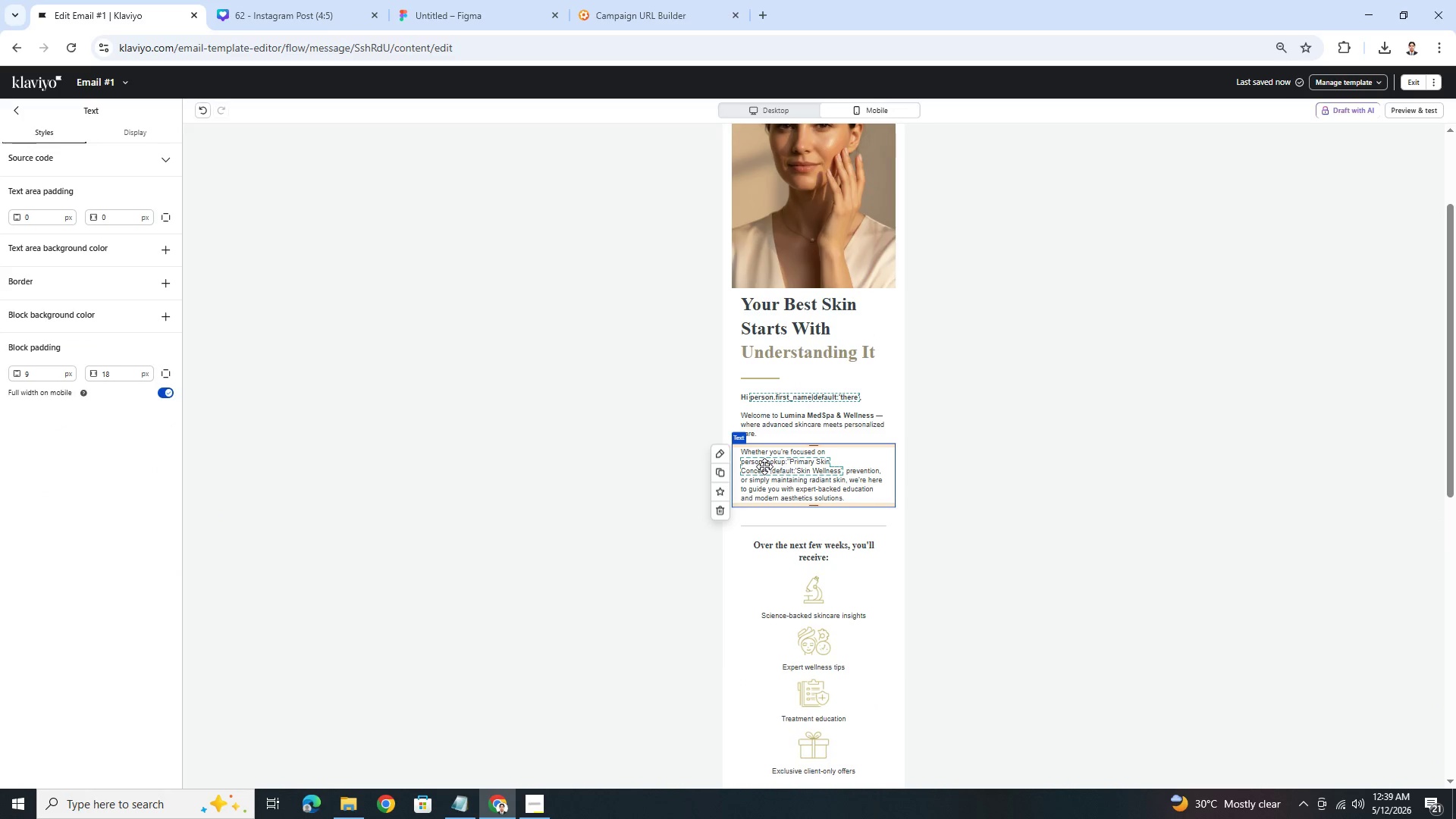 
double_click([764, 466])
 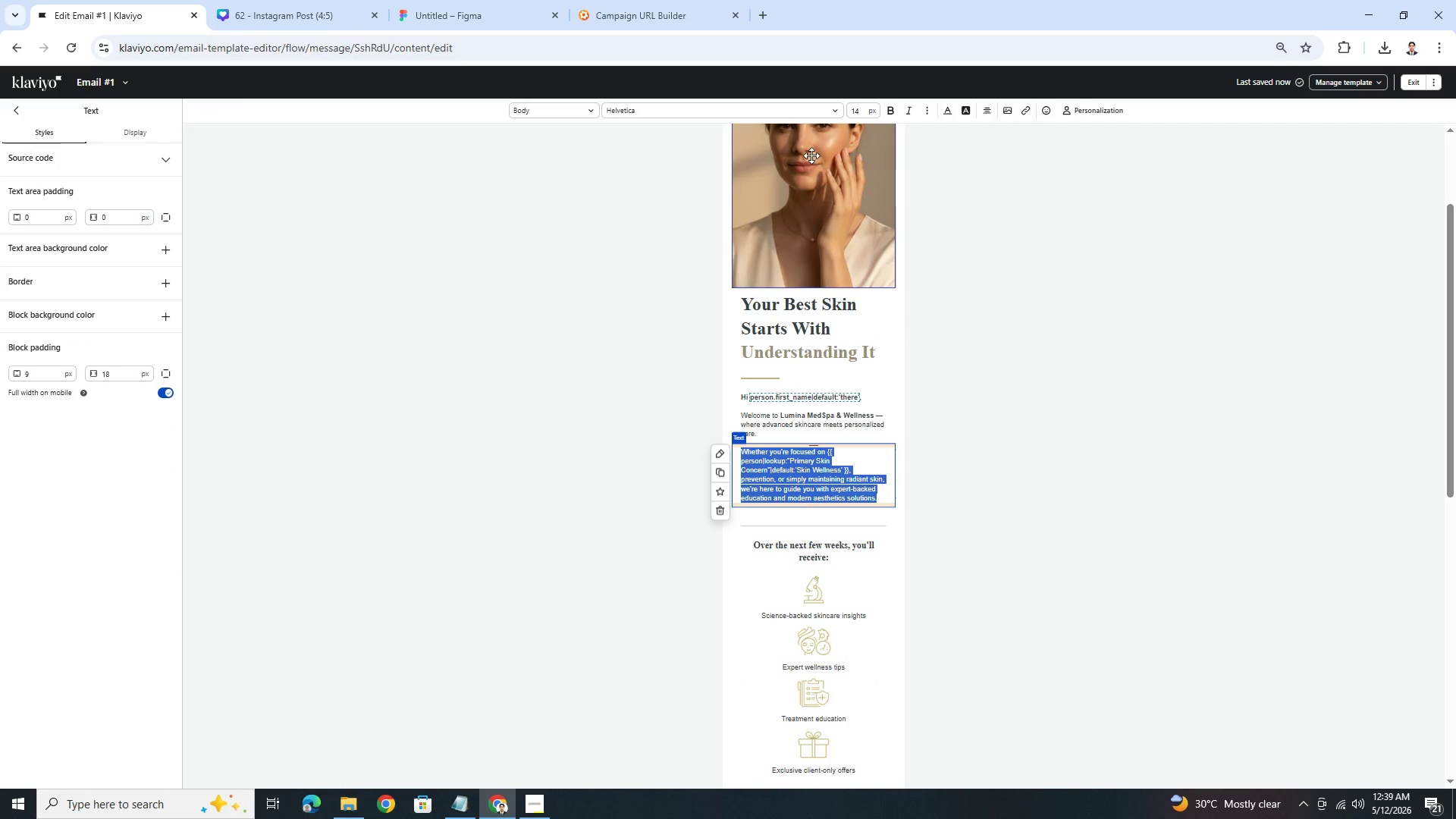 
left_click([1034, 369])
 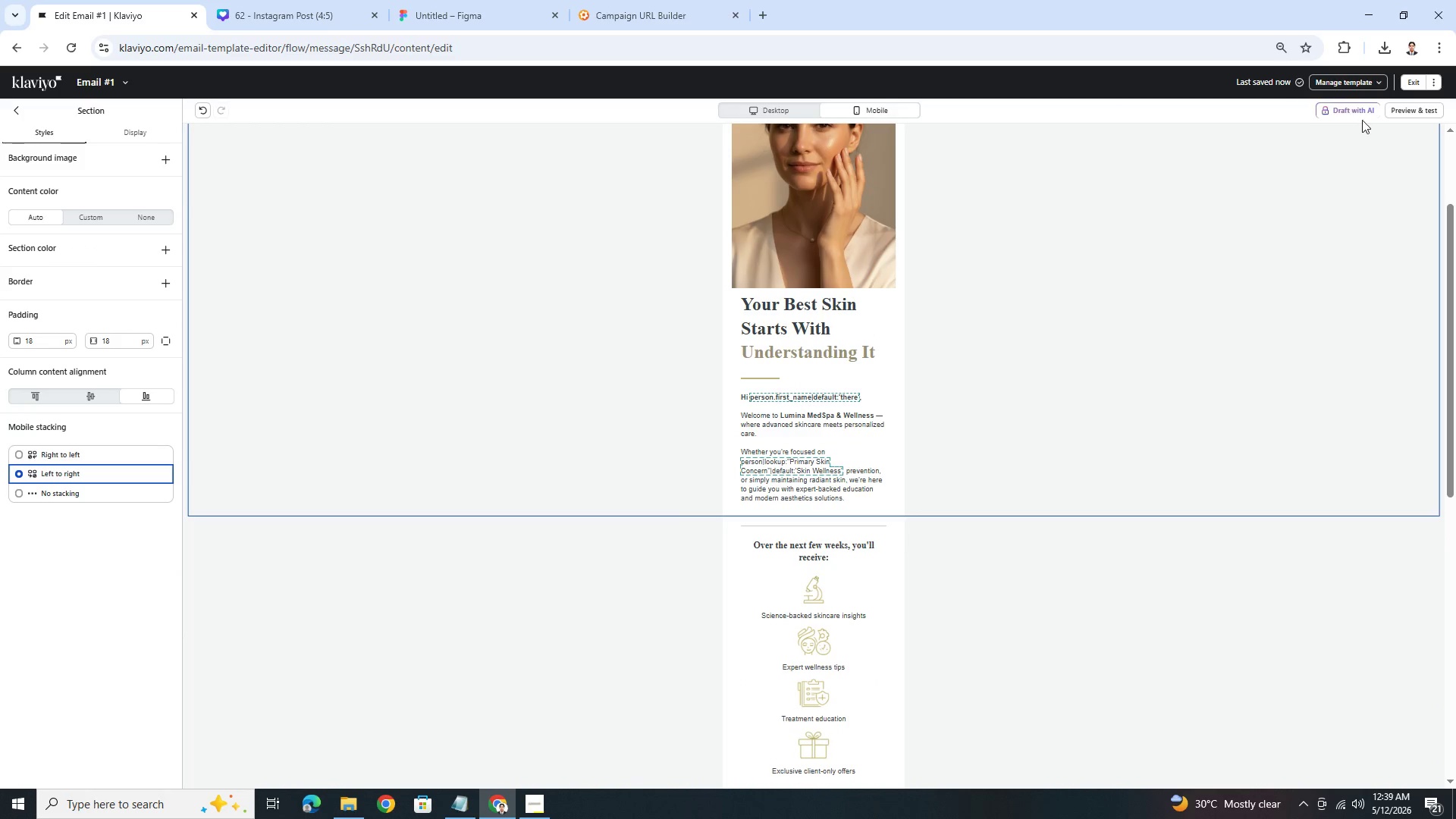 
left_click([1392, 112])
 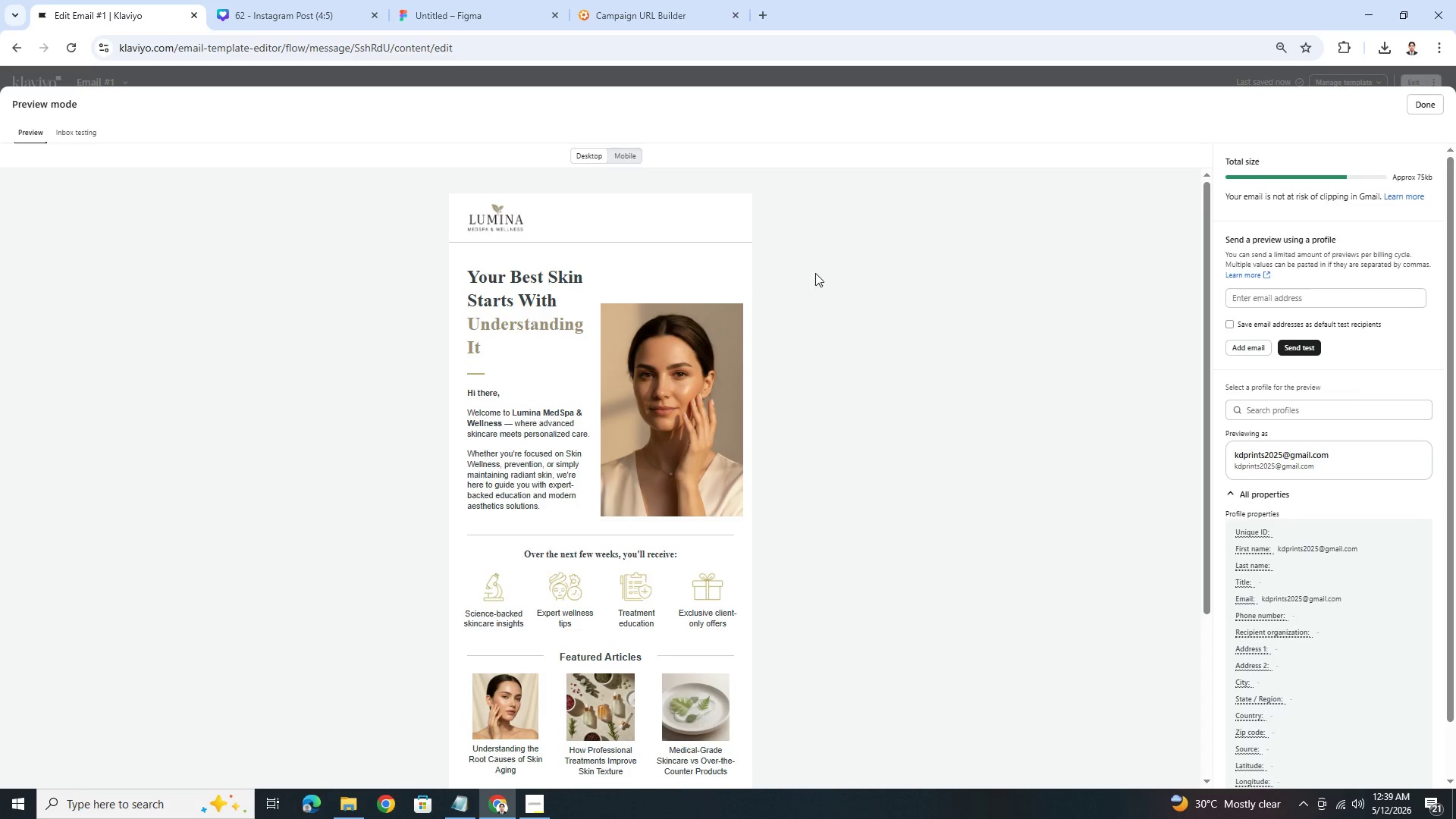 
scroll: coordinate [921, 411], scroll_direction: down, amount: 2.0
 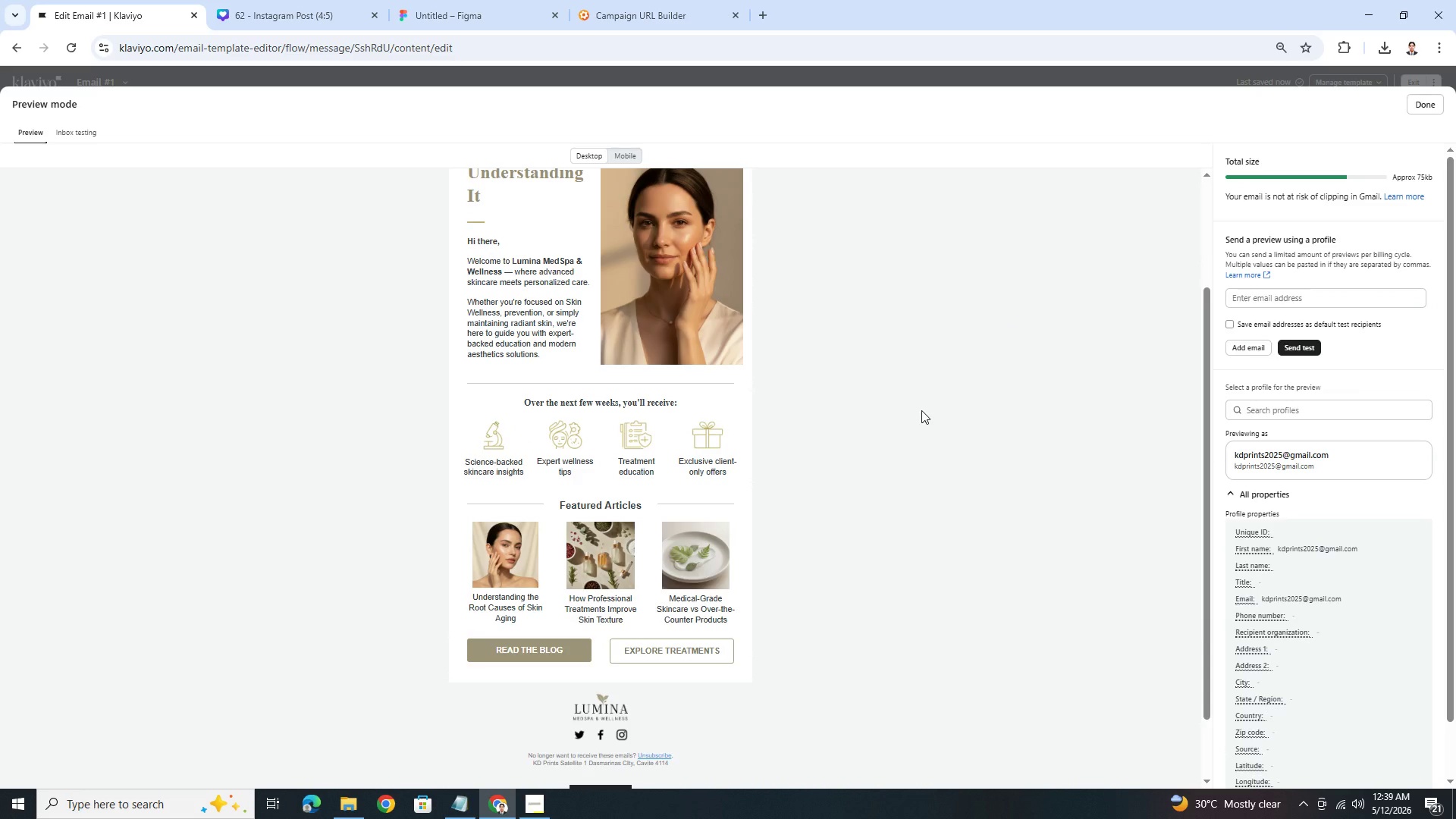 
scroll: coordinate [921, 410], scroll_direction: up, amount: 2.0
 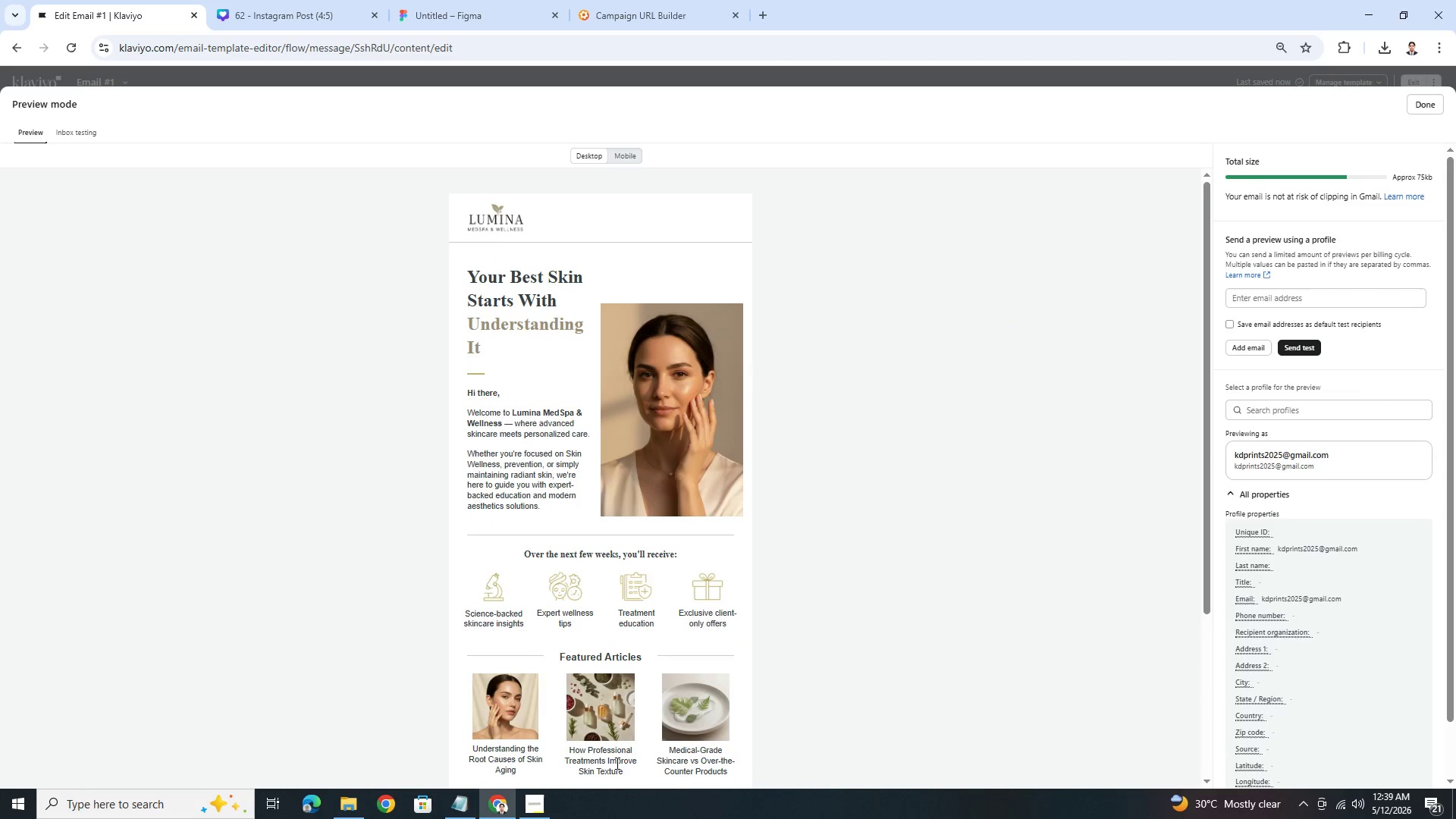 
left_click([527, 799])